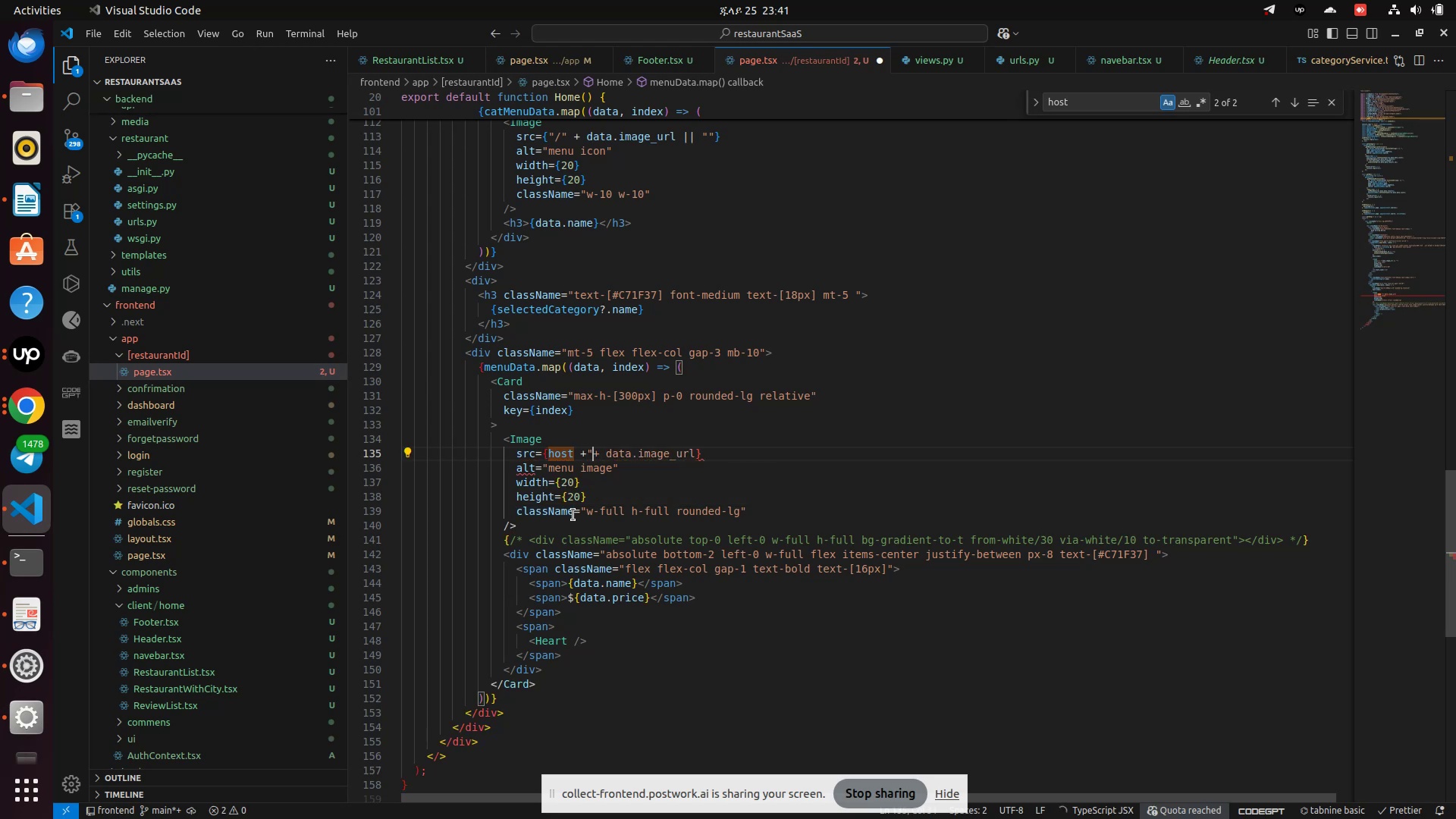 
key(Shift+Quote)
 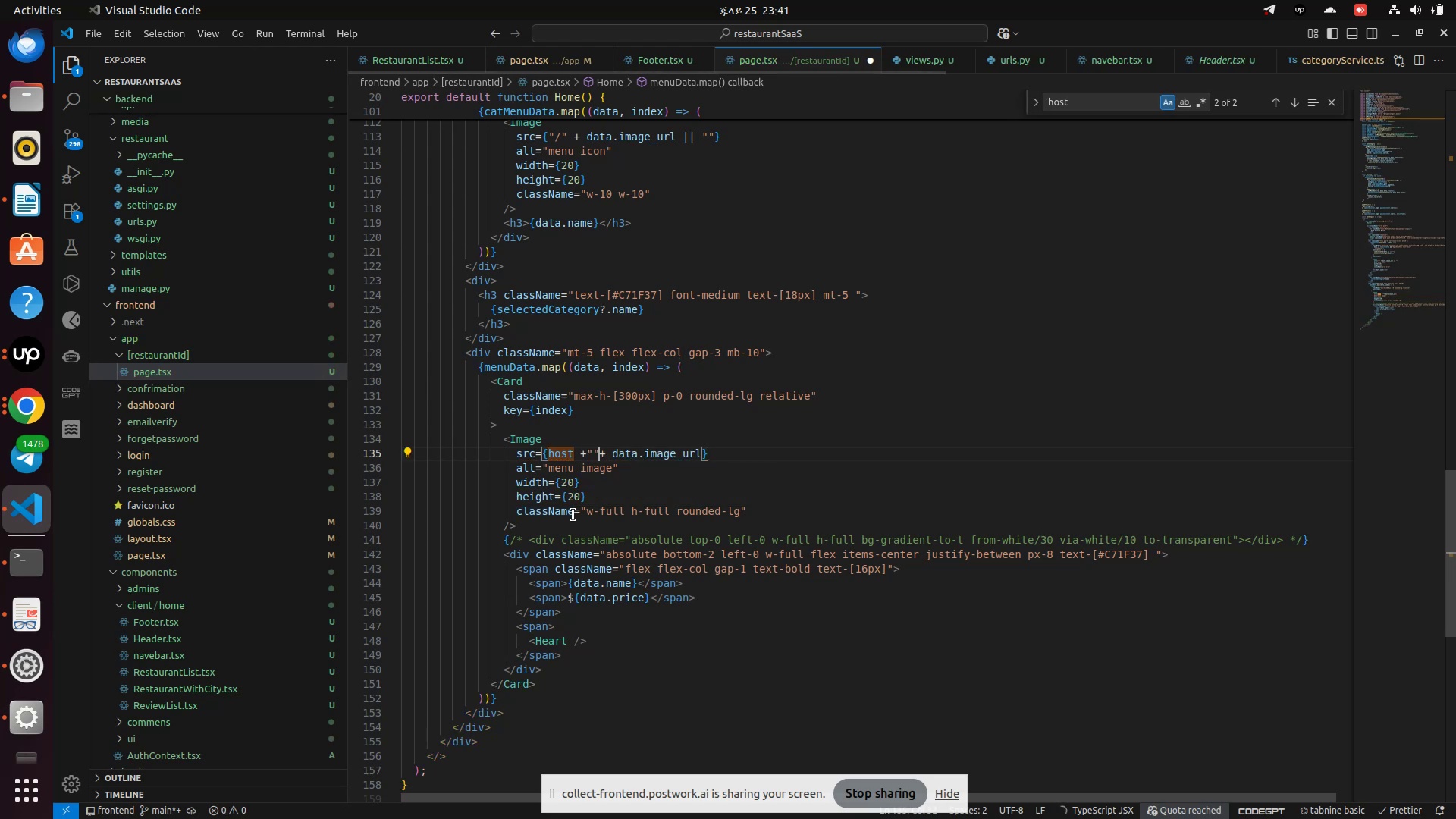 
key(Control+S)
 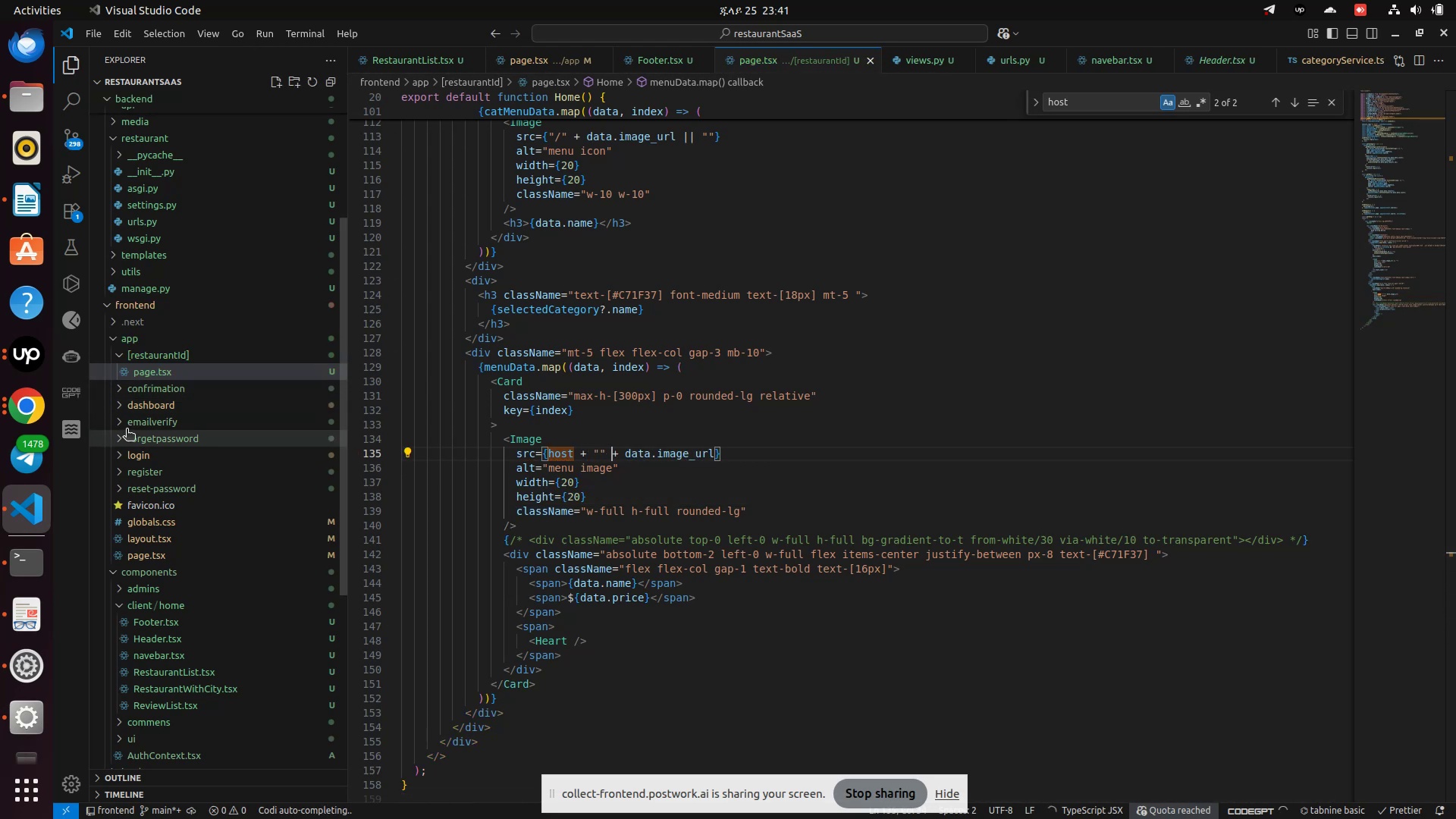 
key(Backspace)
 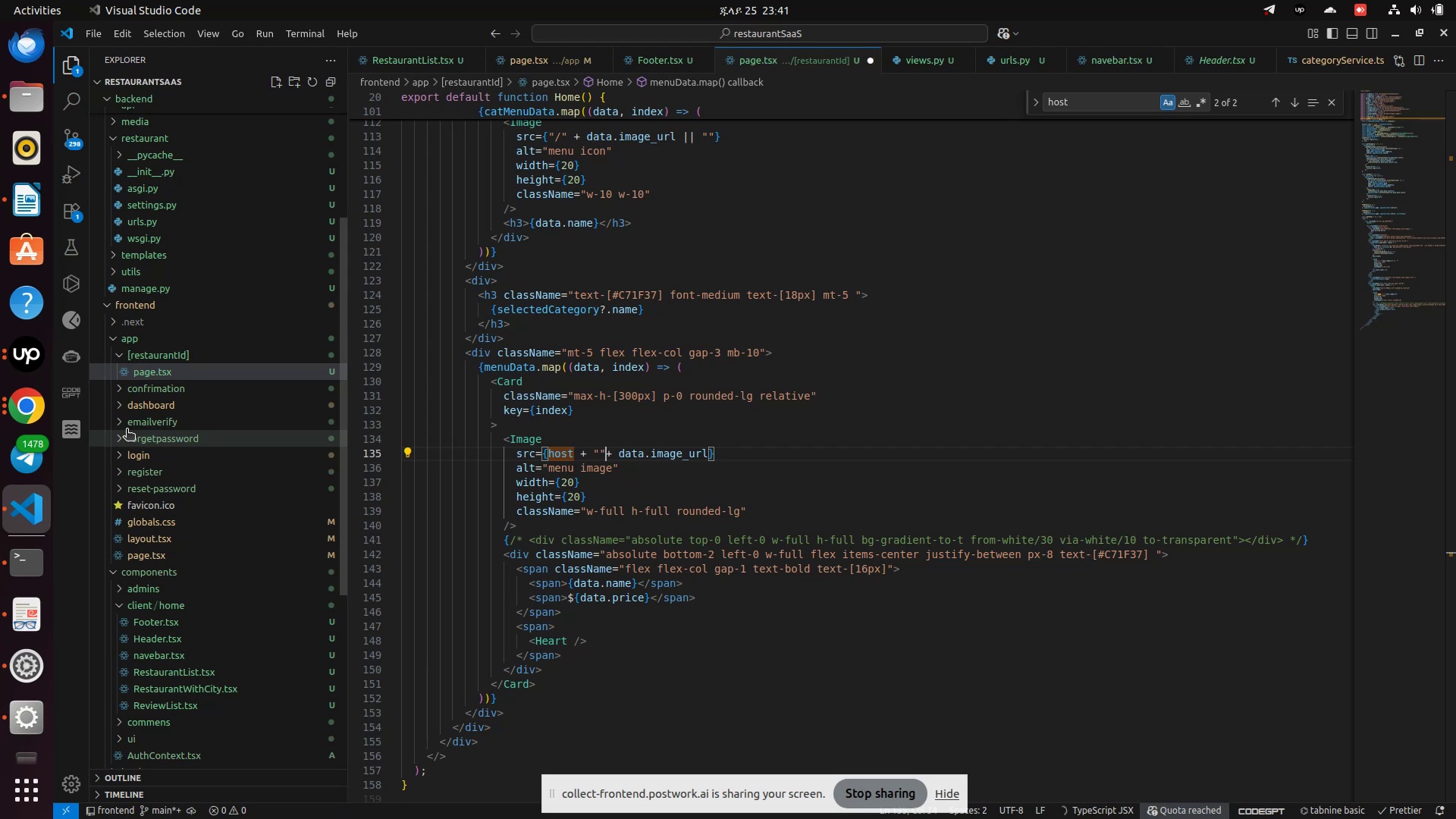 
key(Backspace)
 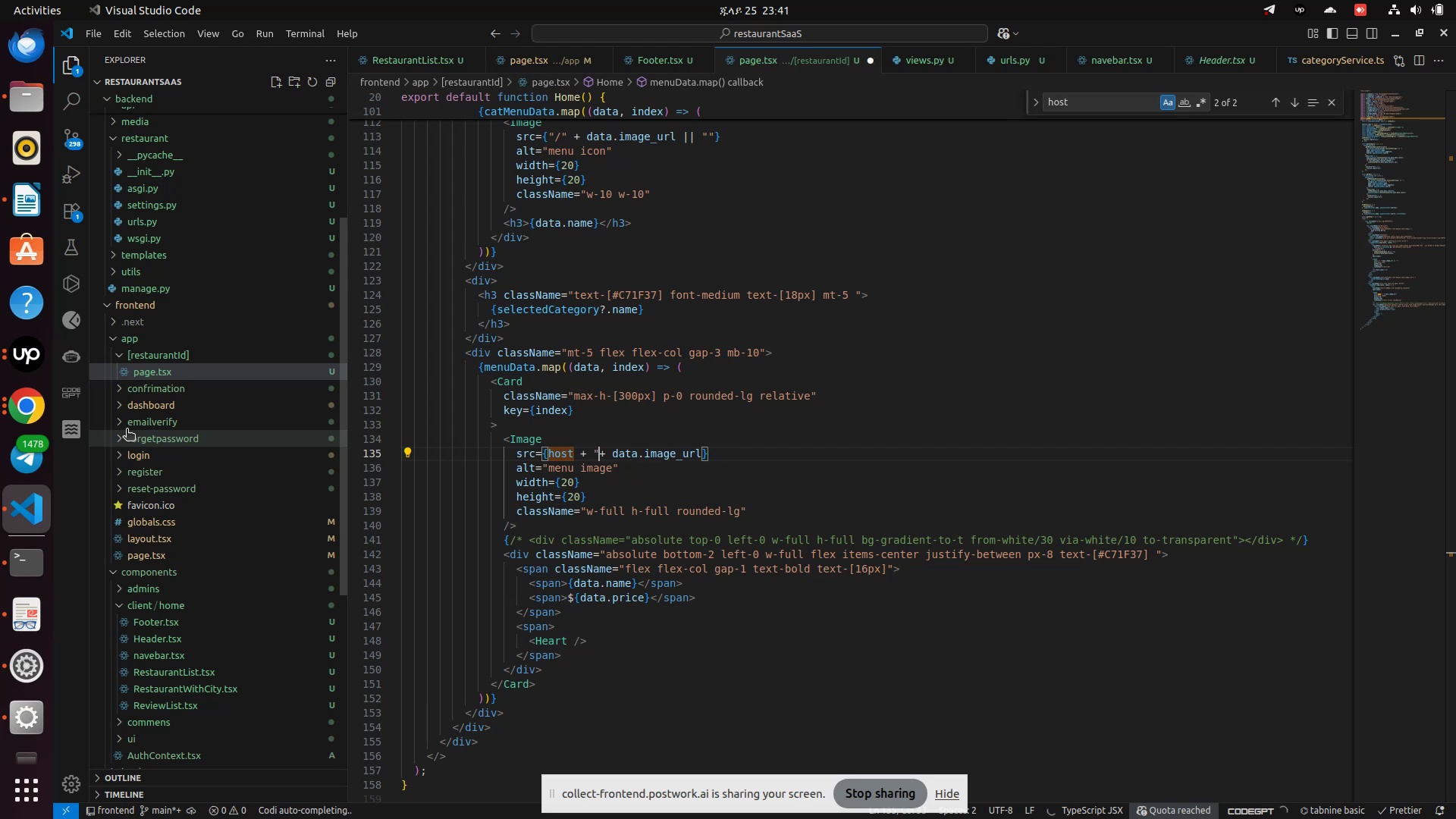 
key(Backspace)
 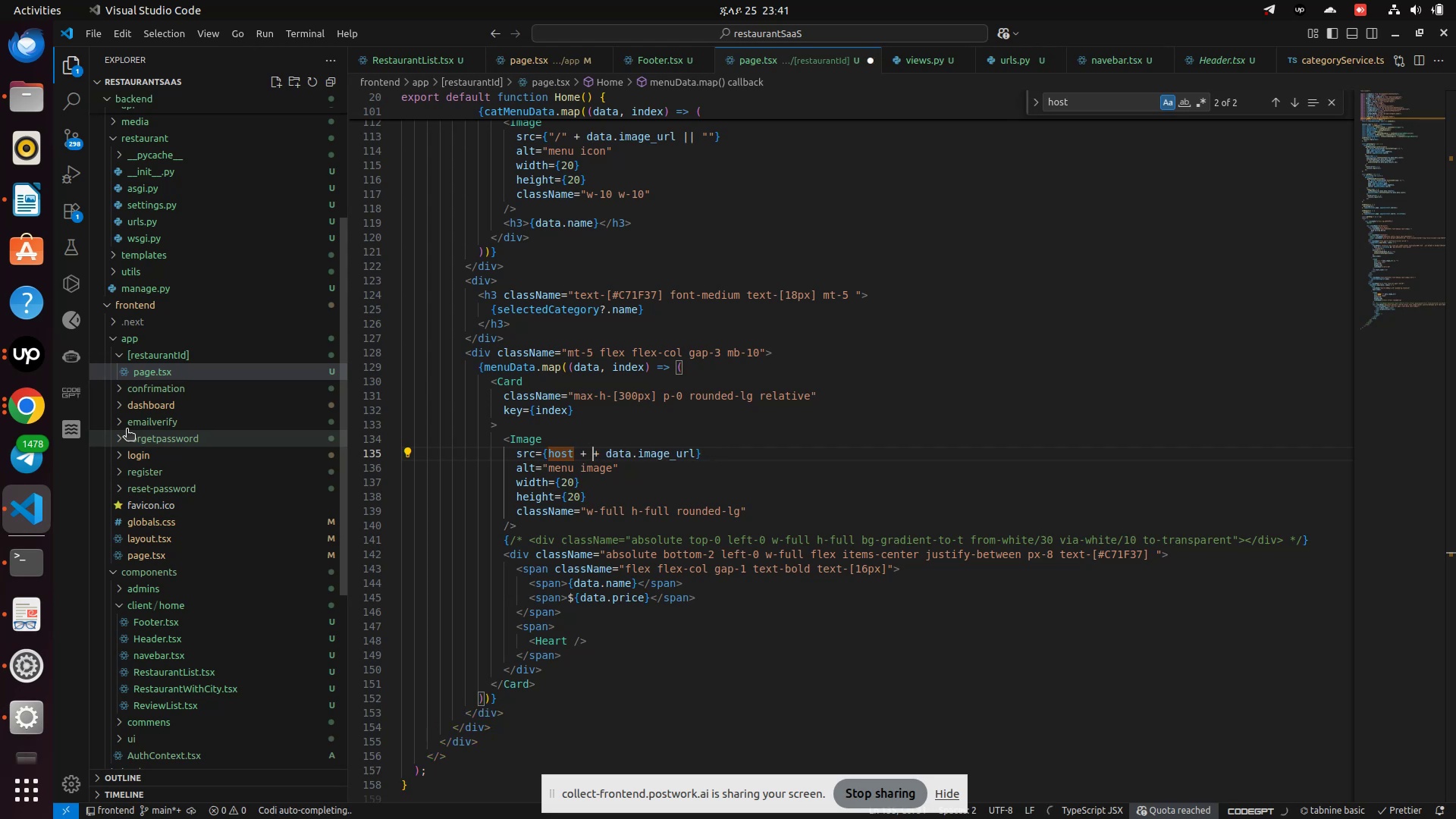 
key(Backspace)
 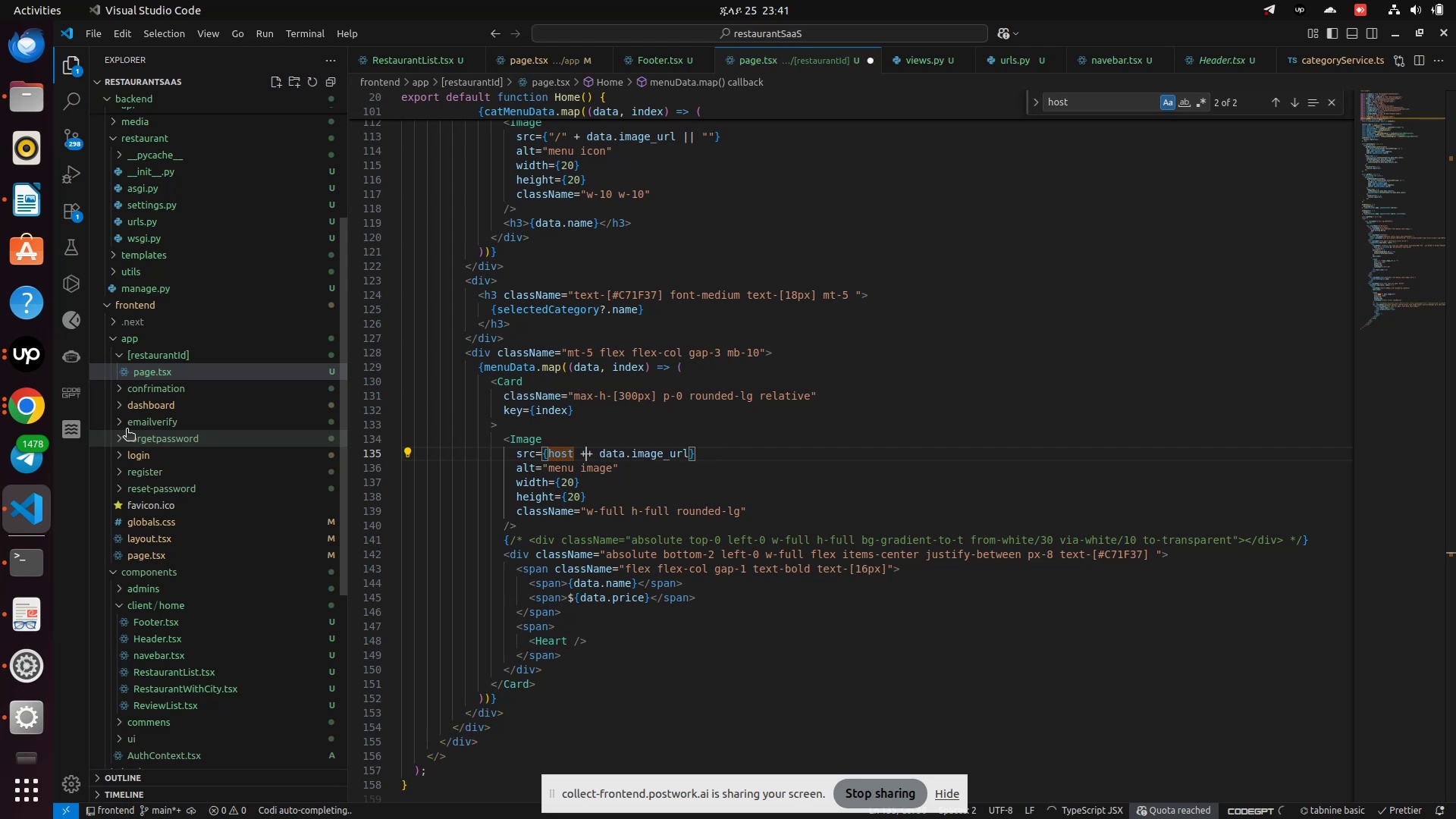 
key(Backspace)
 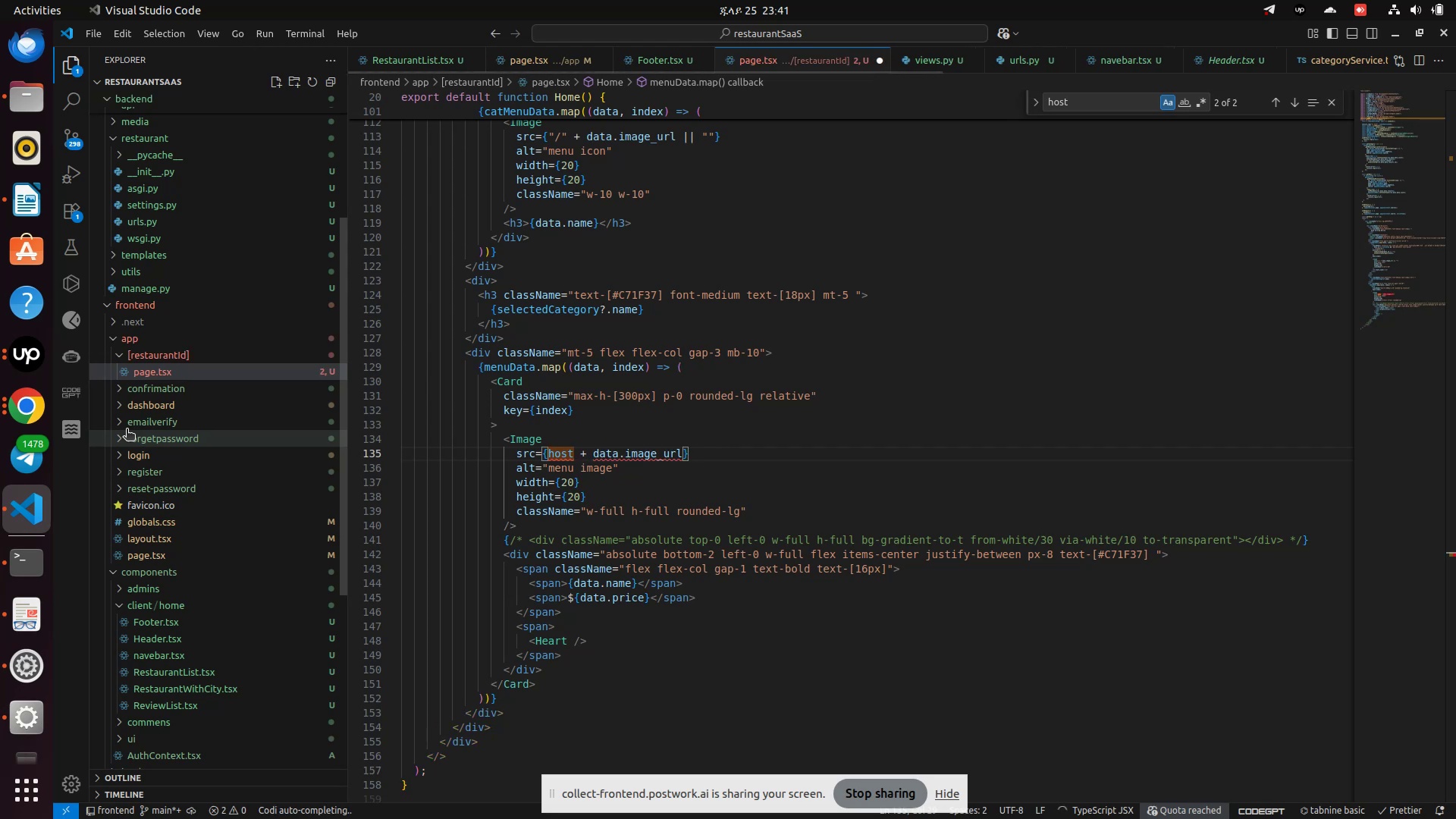 
hold_key(key=ArrowLeft, duration=0.58)
 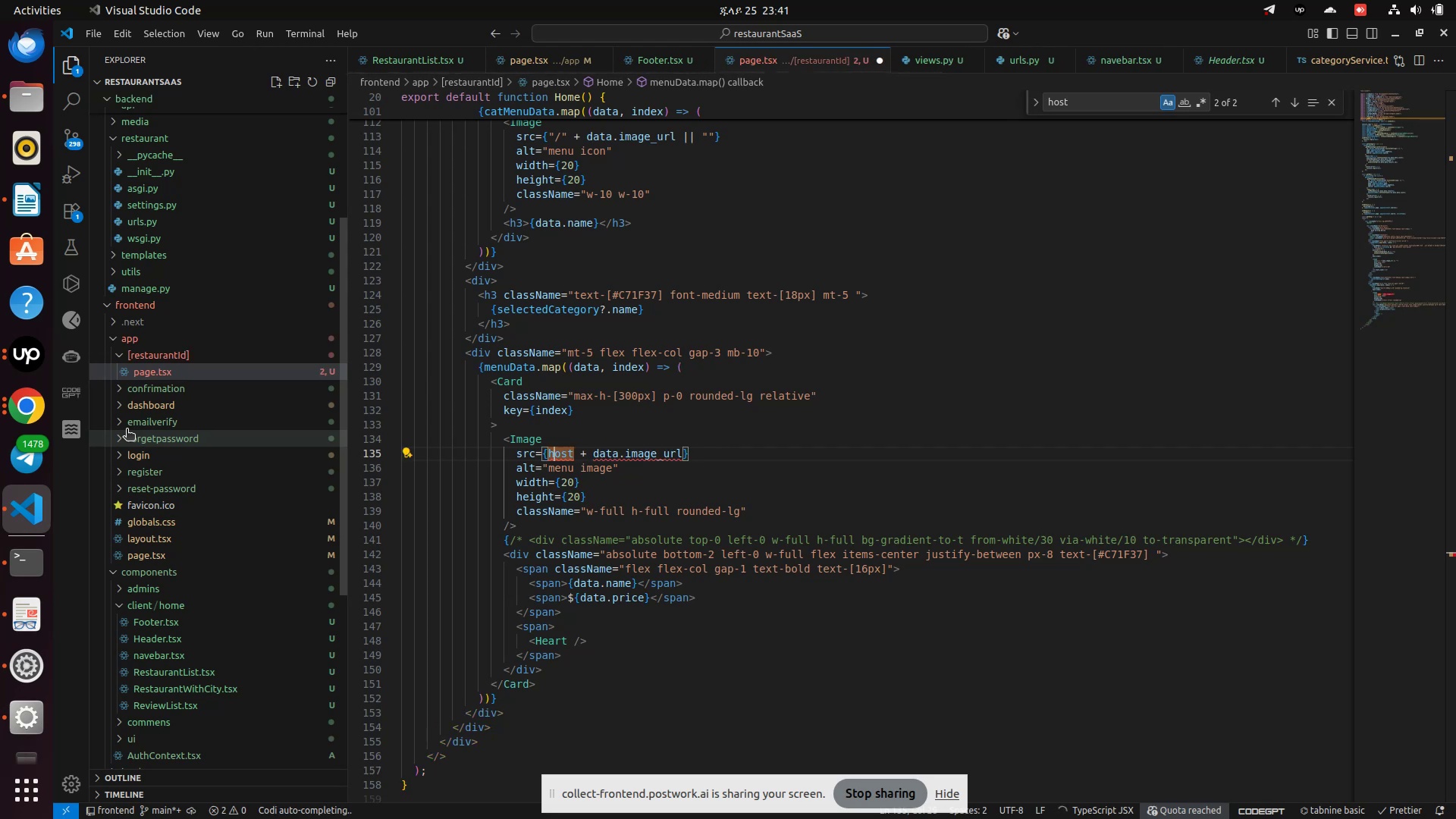 
key(ArrowLeft)
 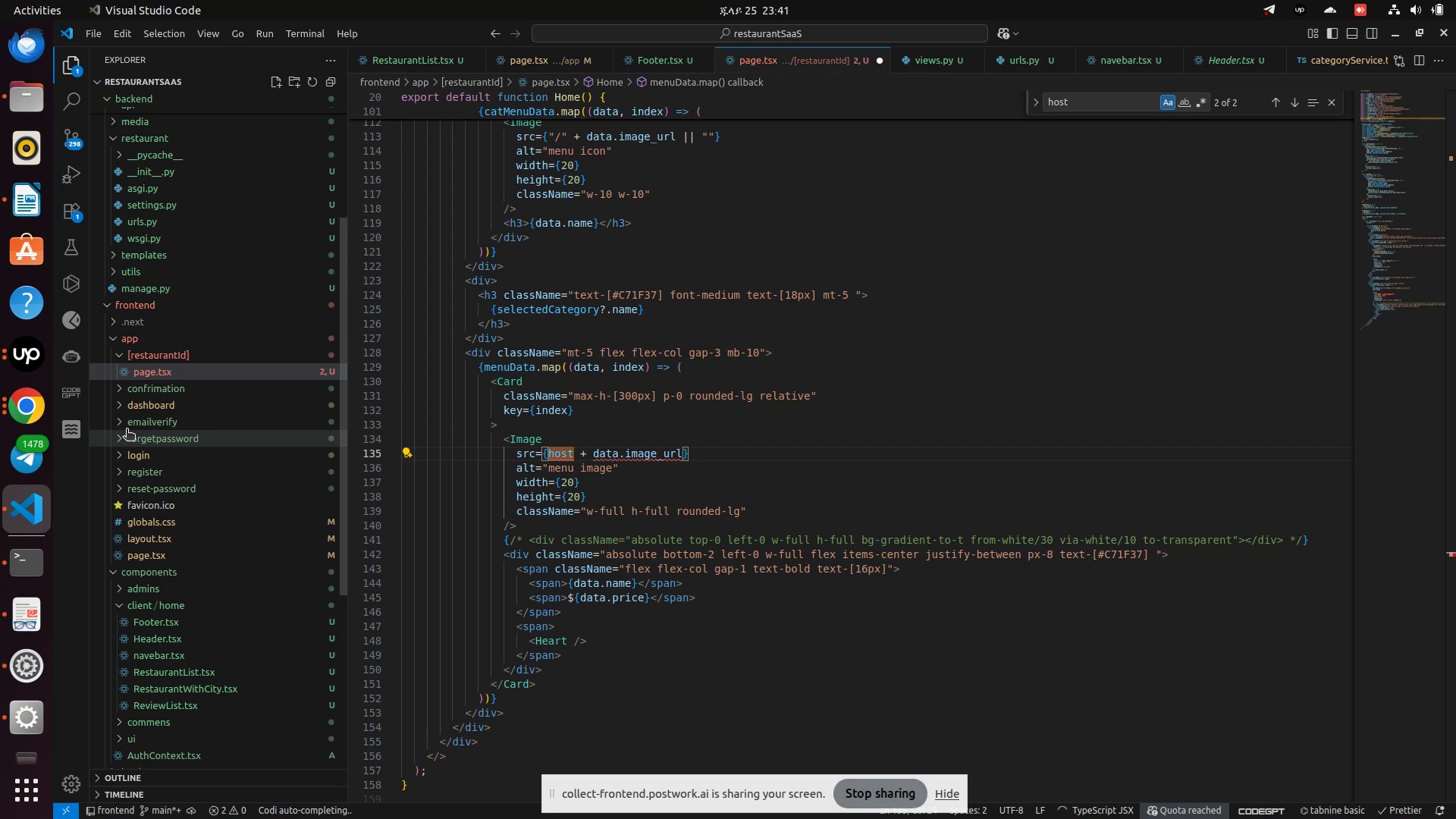 
key(Backquote)
 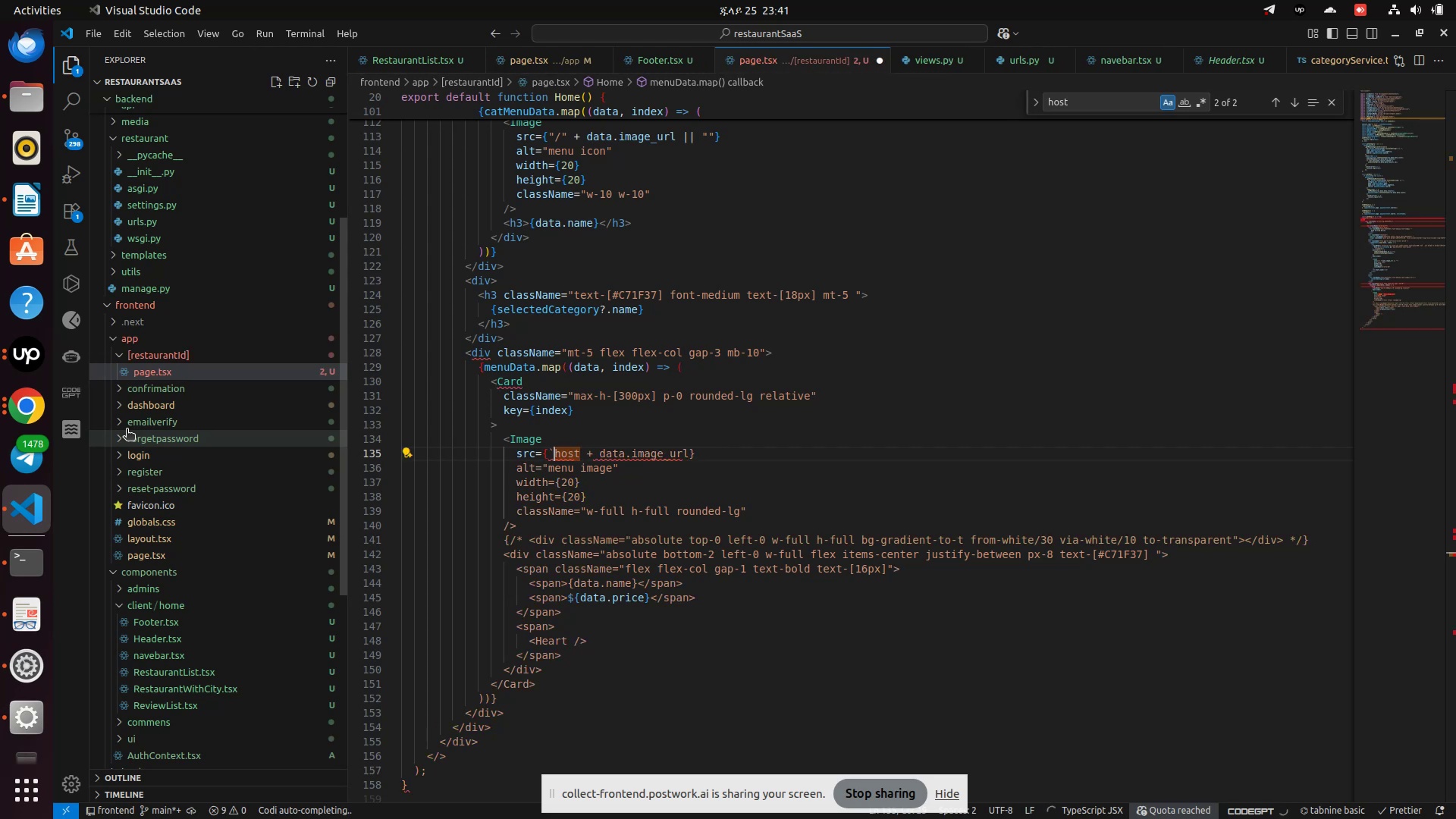 
hold_key(key=ShiftRight, duration=0.65)
 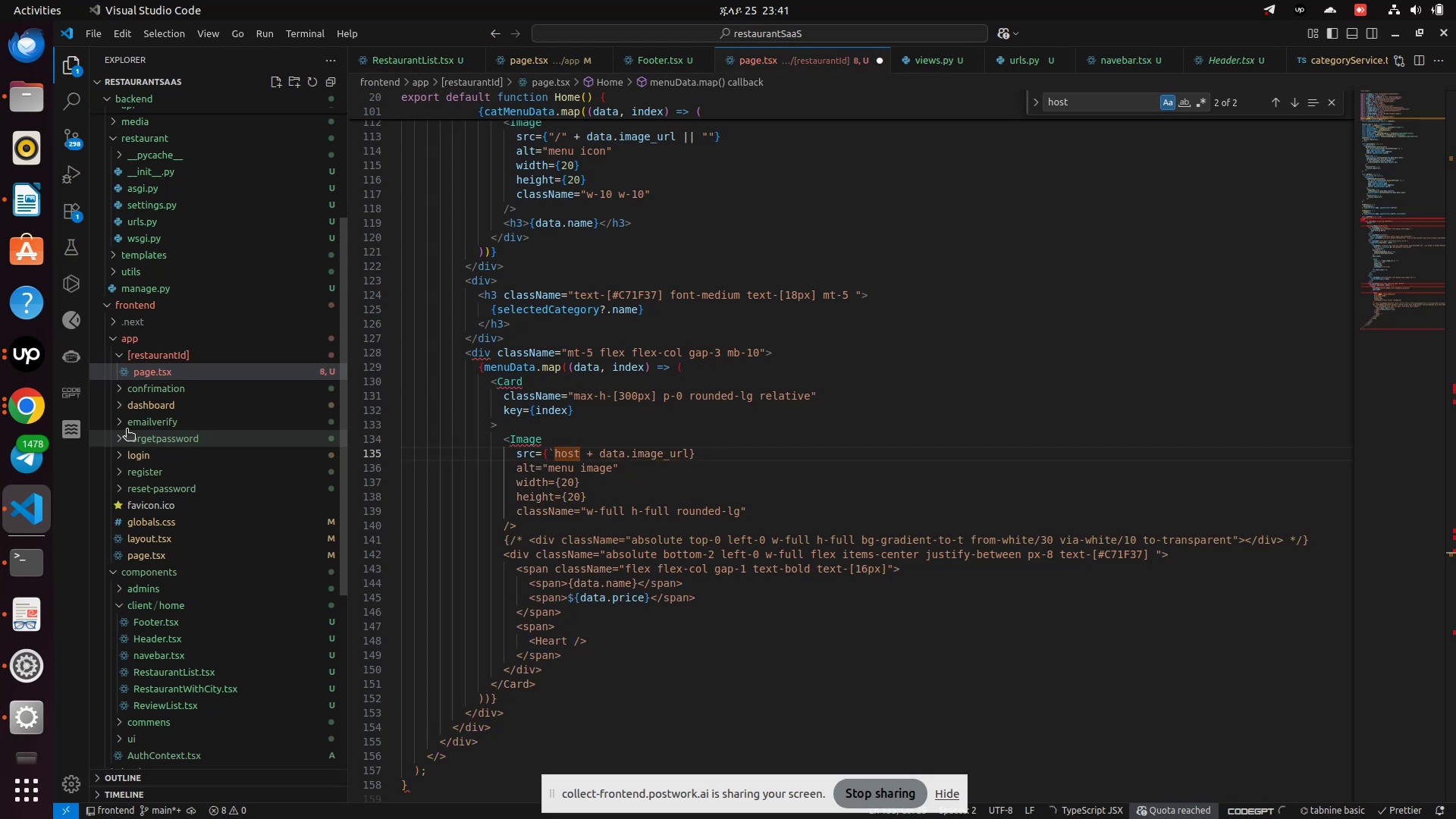 
key(Shift+4)
 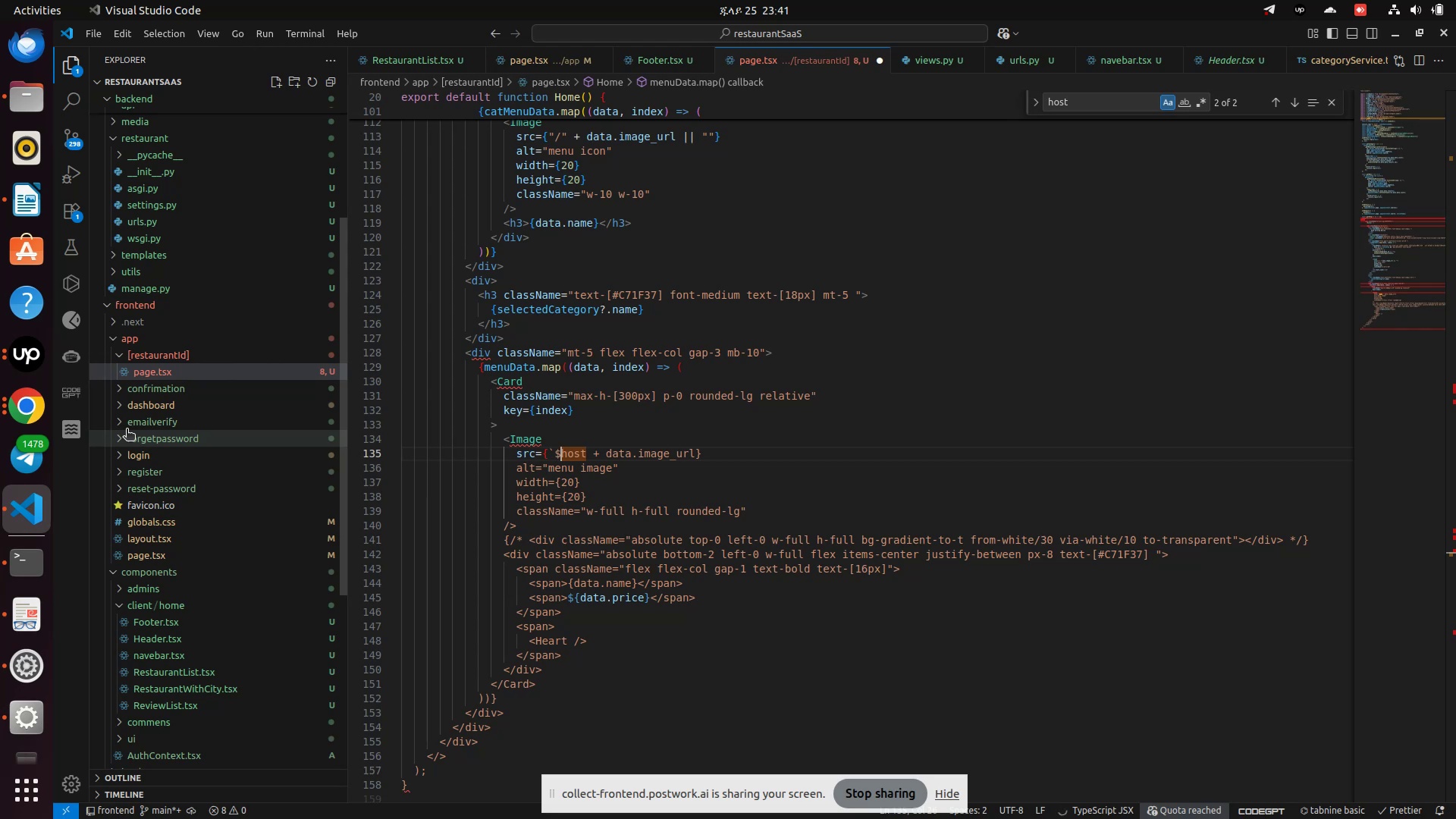 
key(Shift+BracketLeft)
 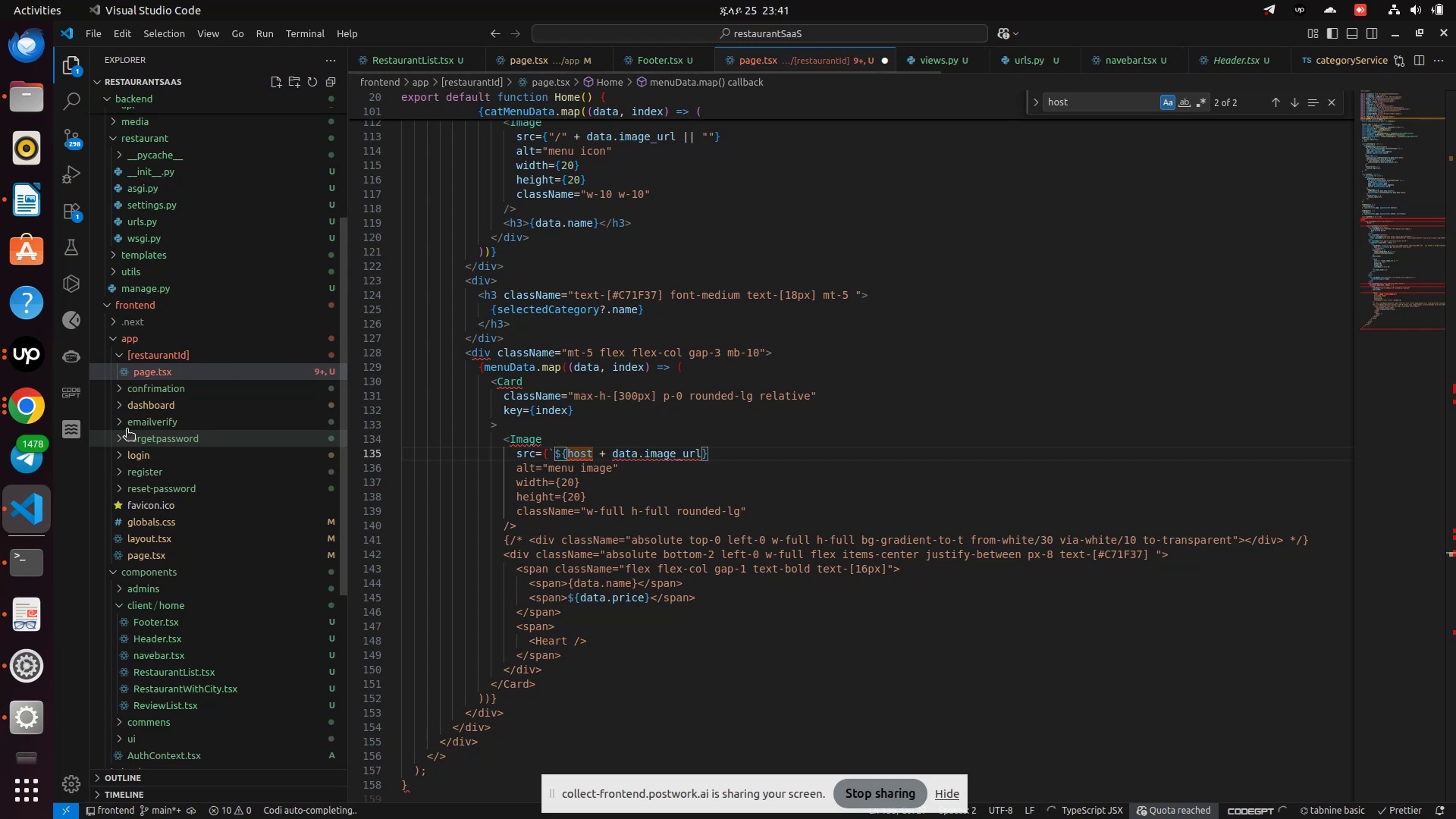 
key(ArrowRight)
 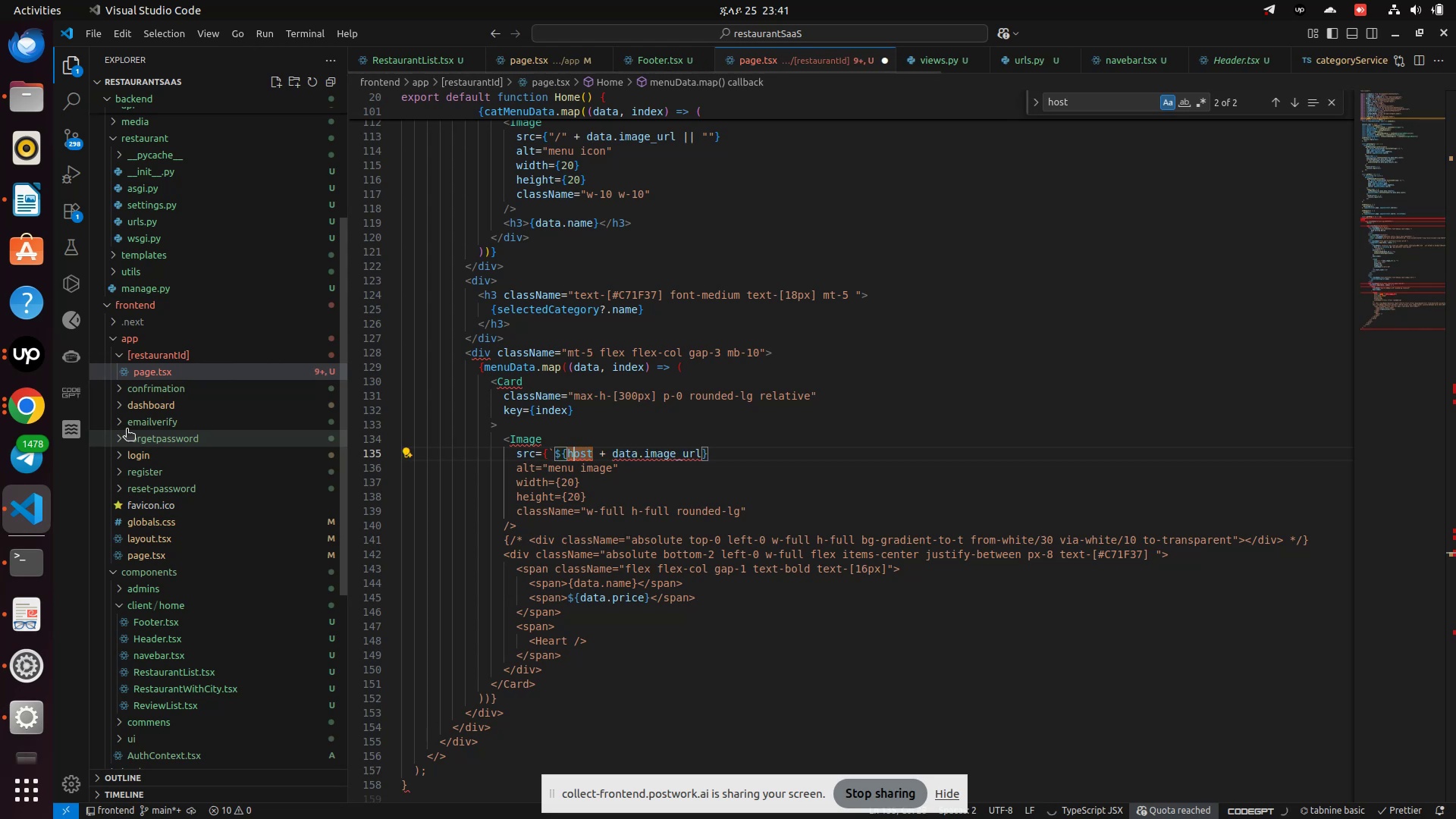 
key(ArrowRight)
 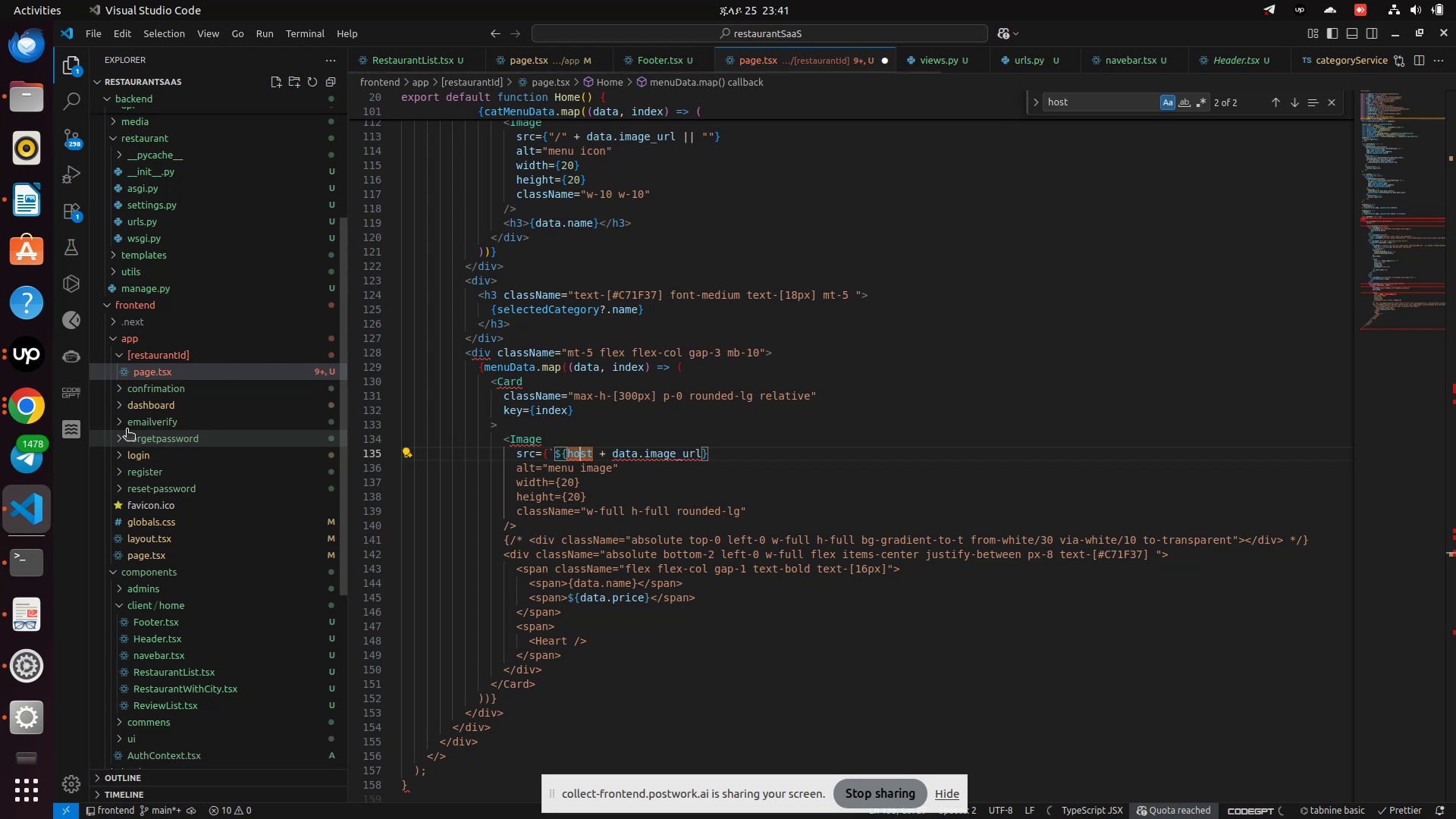 
key(ArrowRight)
 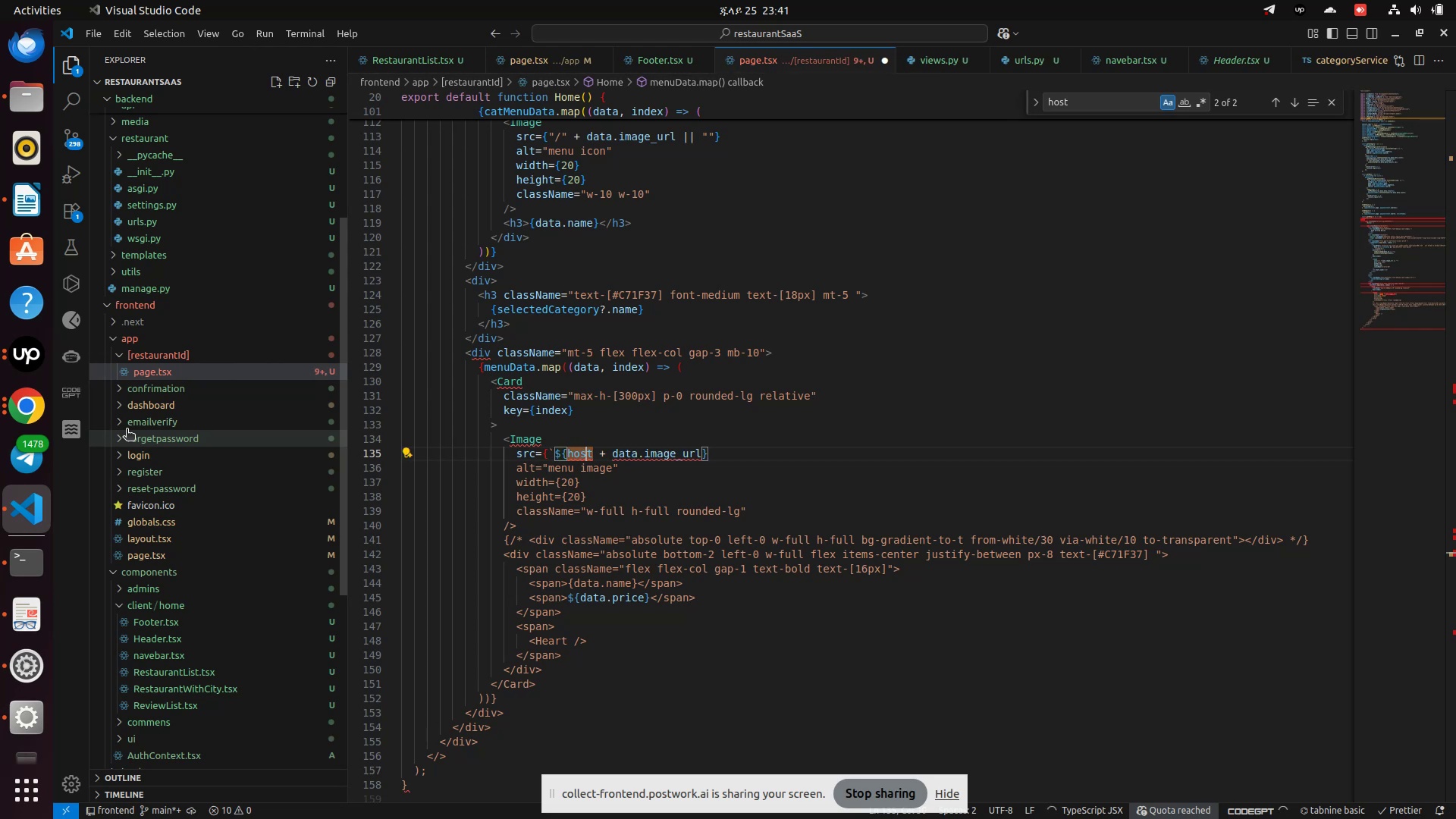 
key(ArrowRight)
 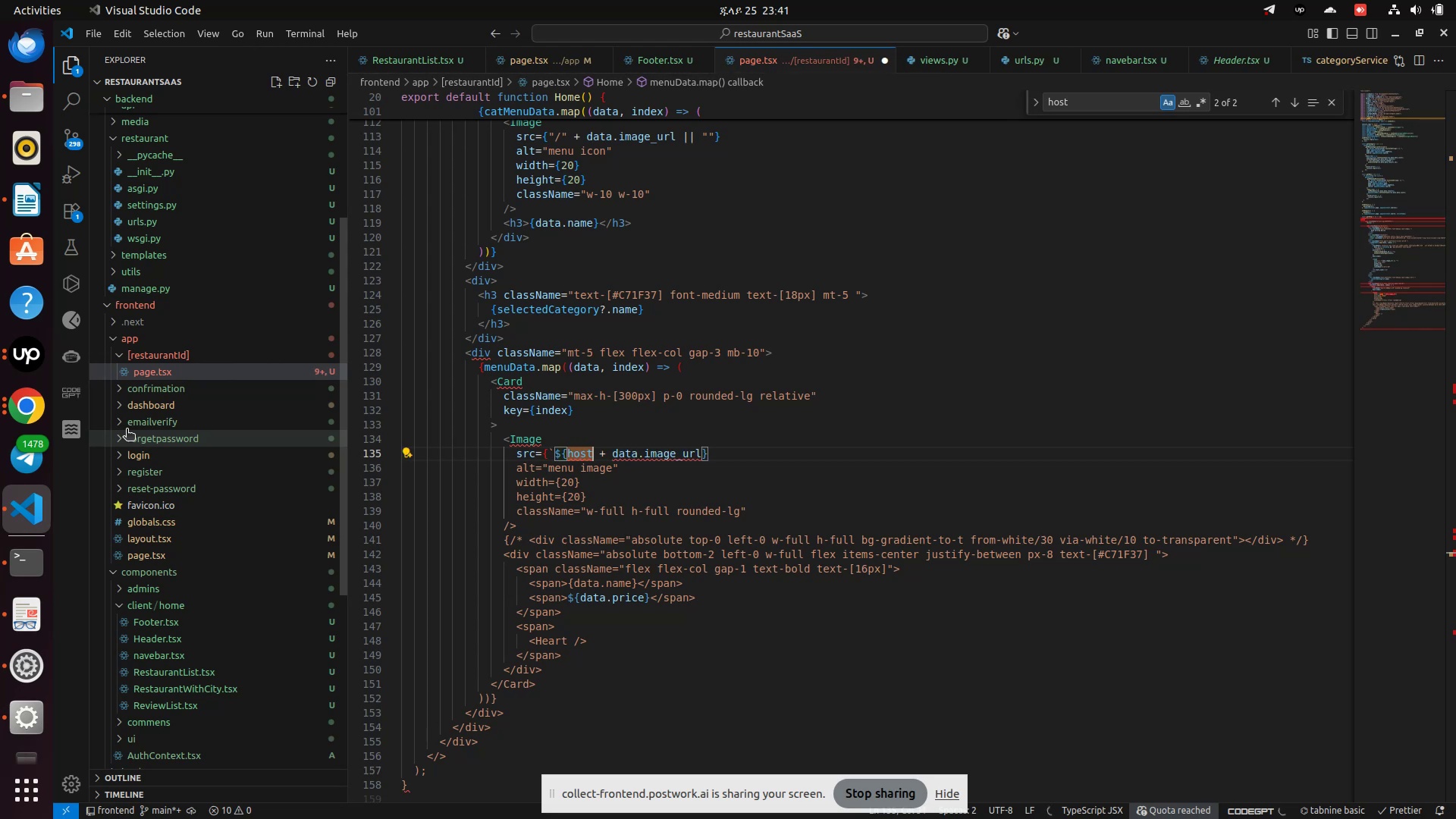 
key(Shift+BracketRight)
 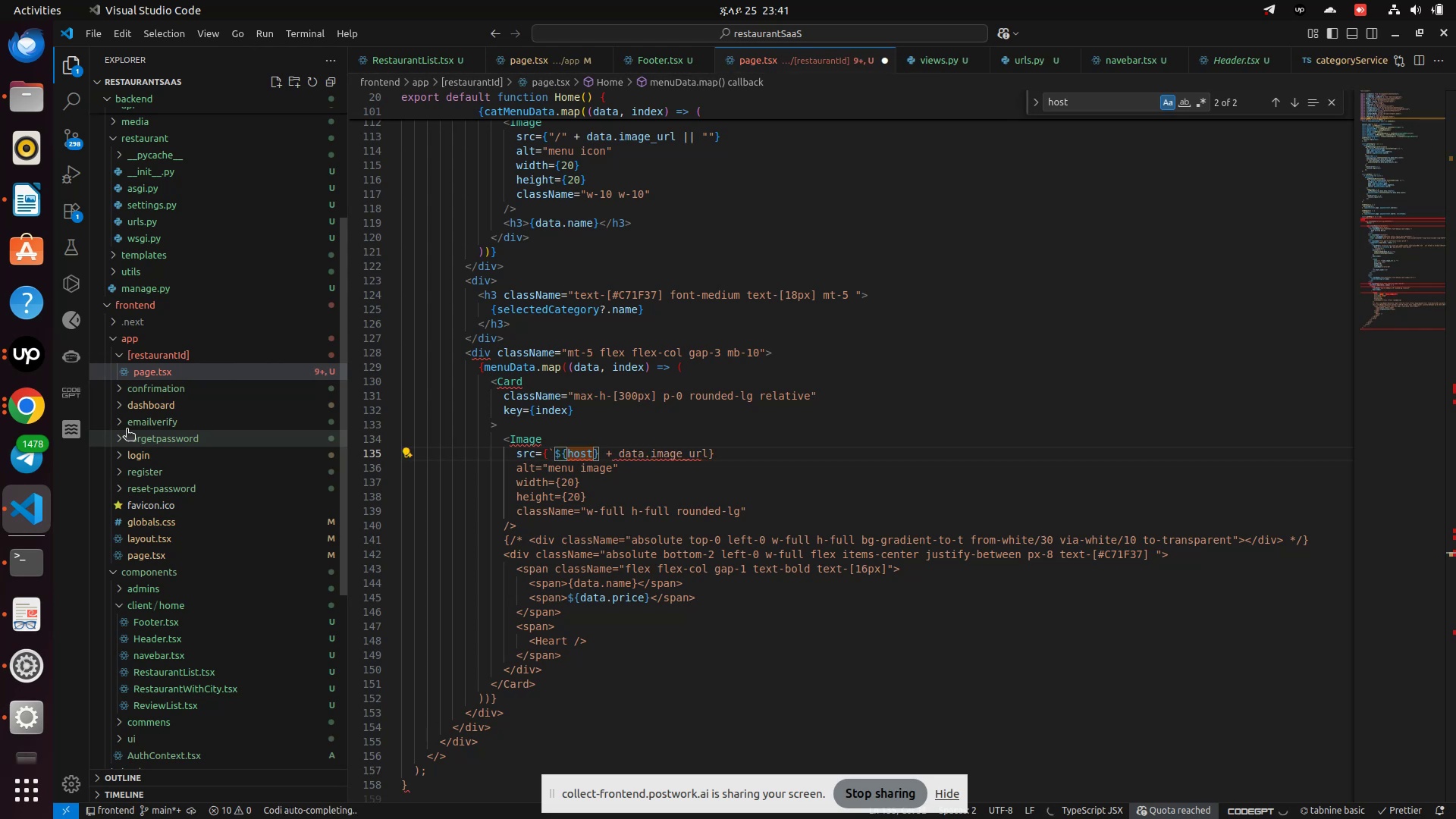 
key(ArrowRight)
 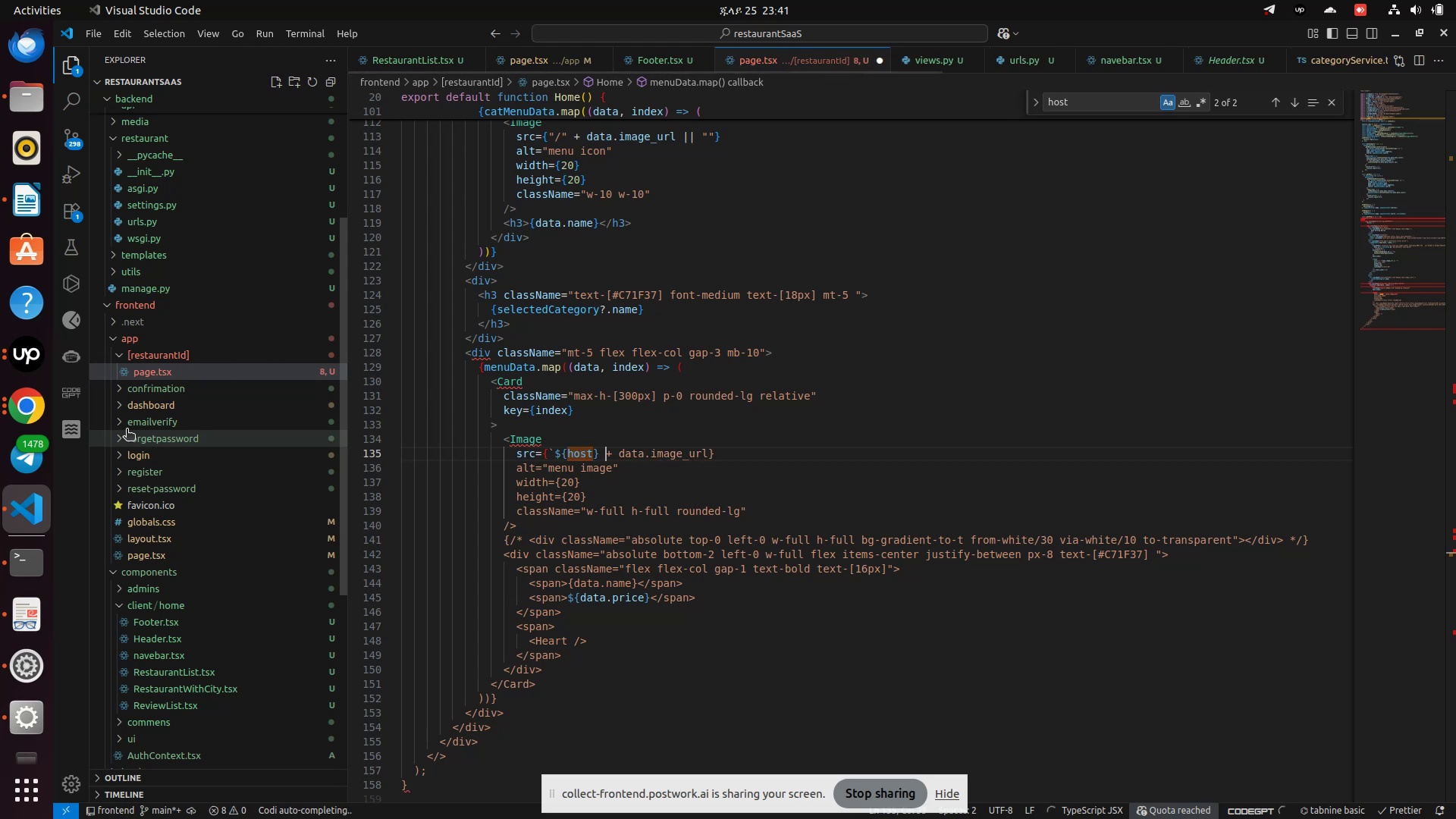 
key(ArrowRight)
 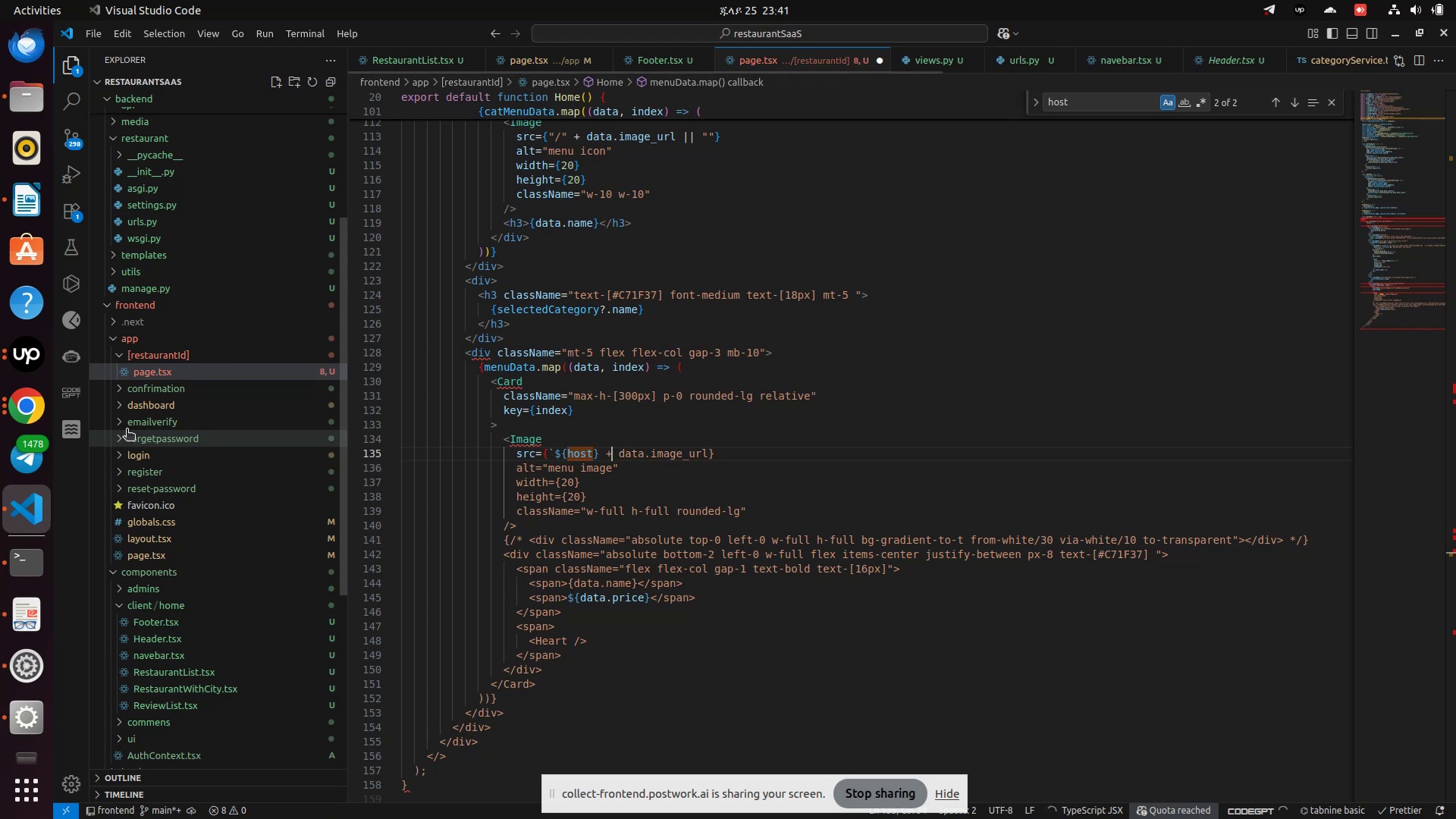 
key(ArrowRight)
 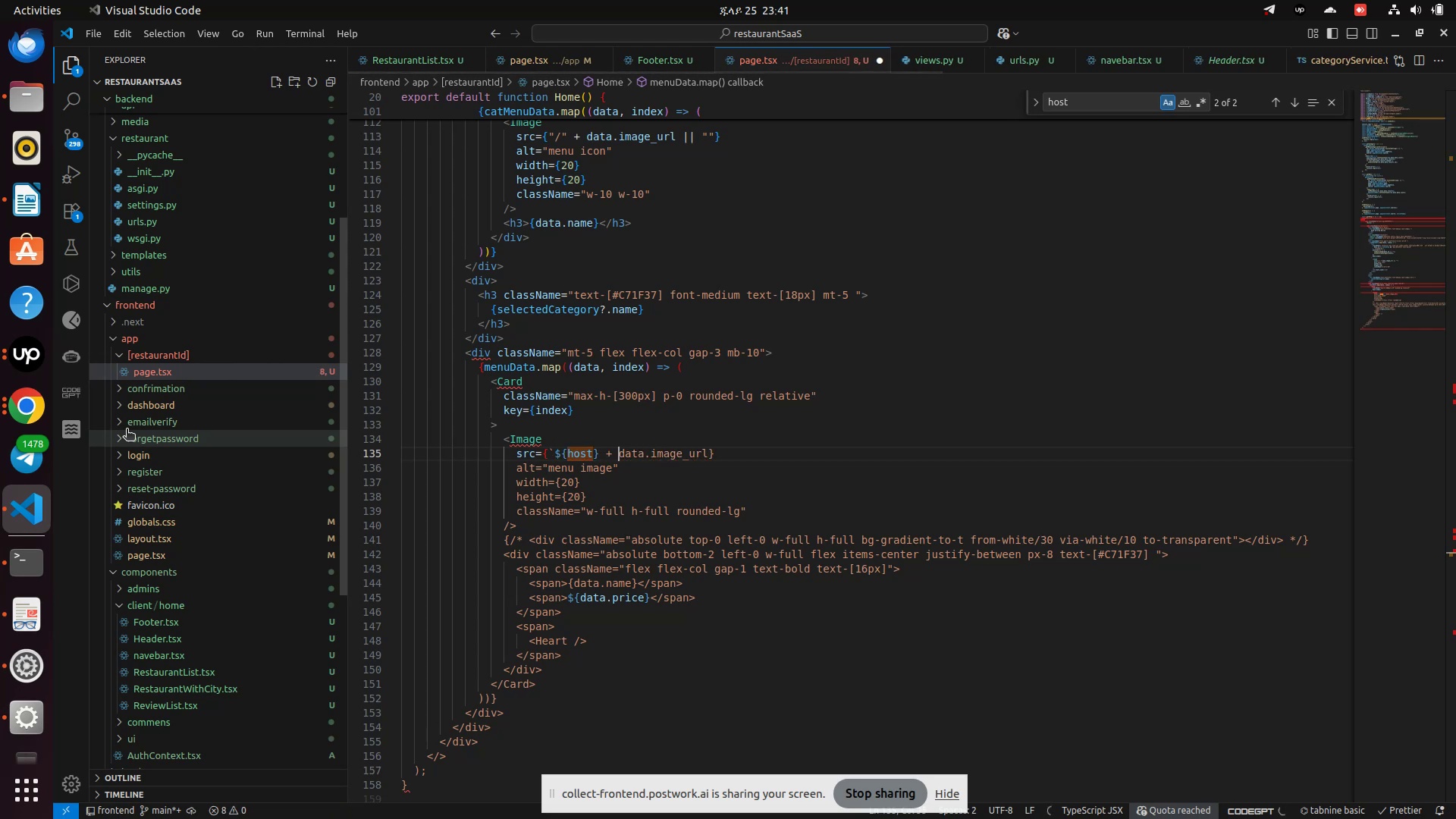 
key(Shift+BracketLeft)
 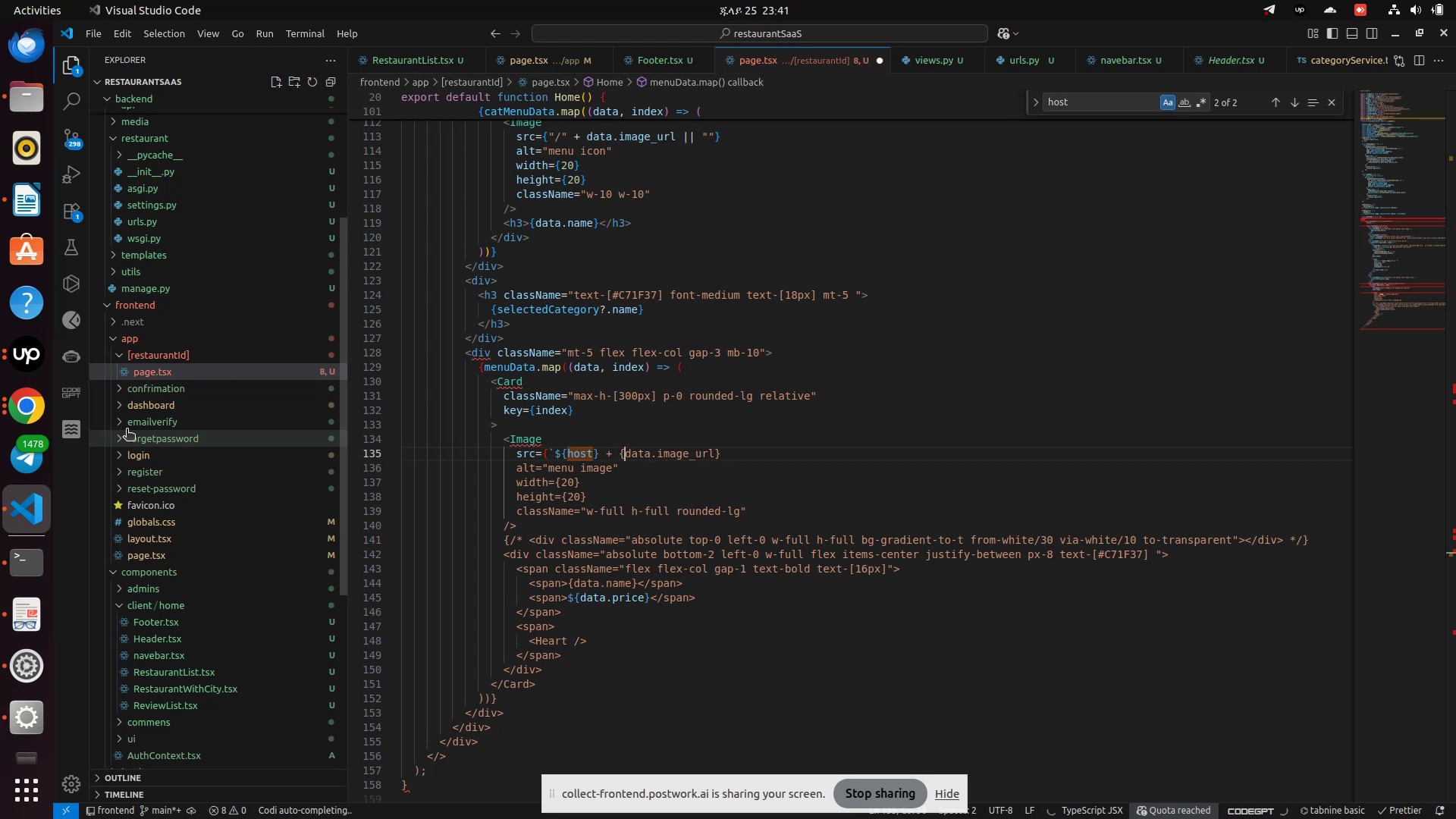 
hold_key(key=ArrowRight, duration=0.82)
 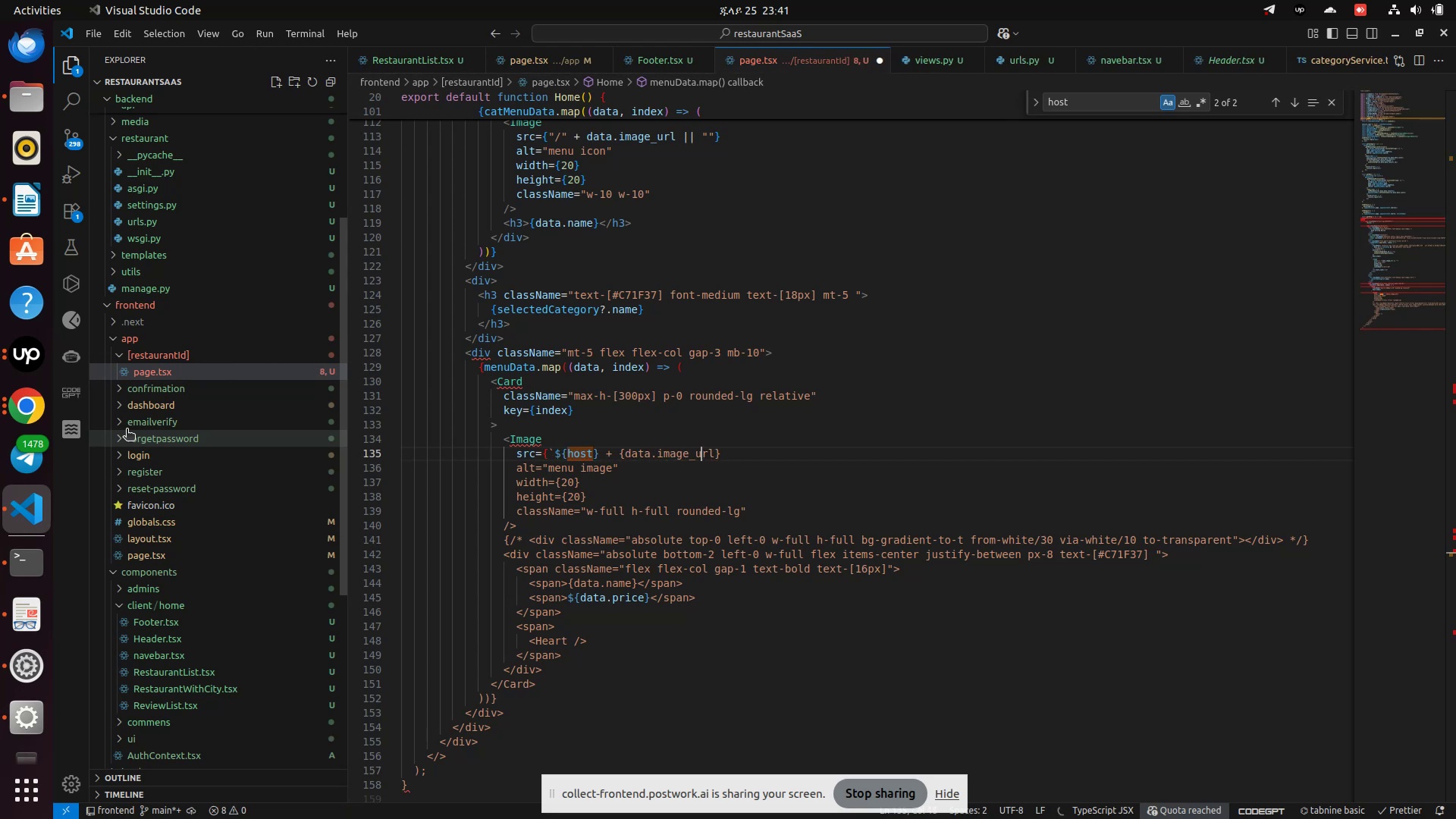 
key(ArrowRight)
 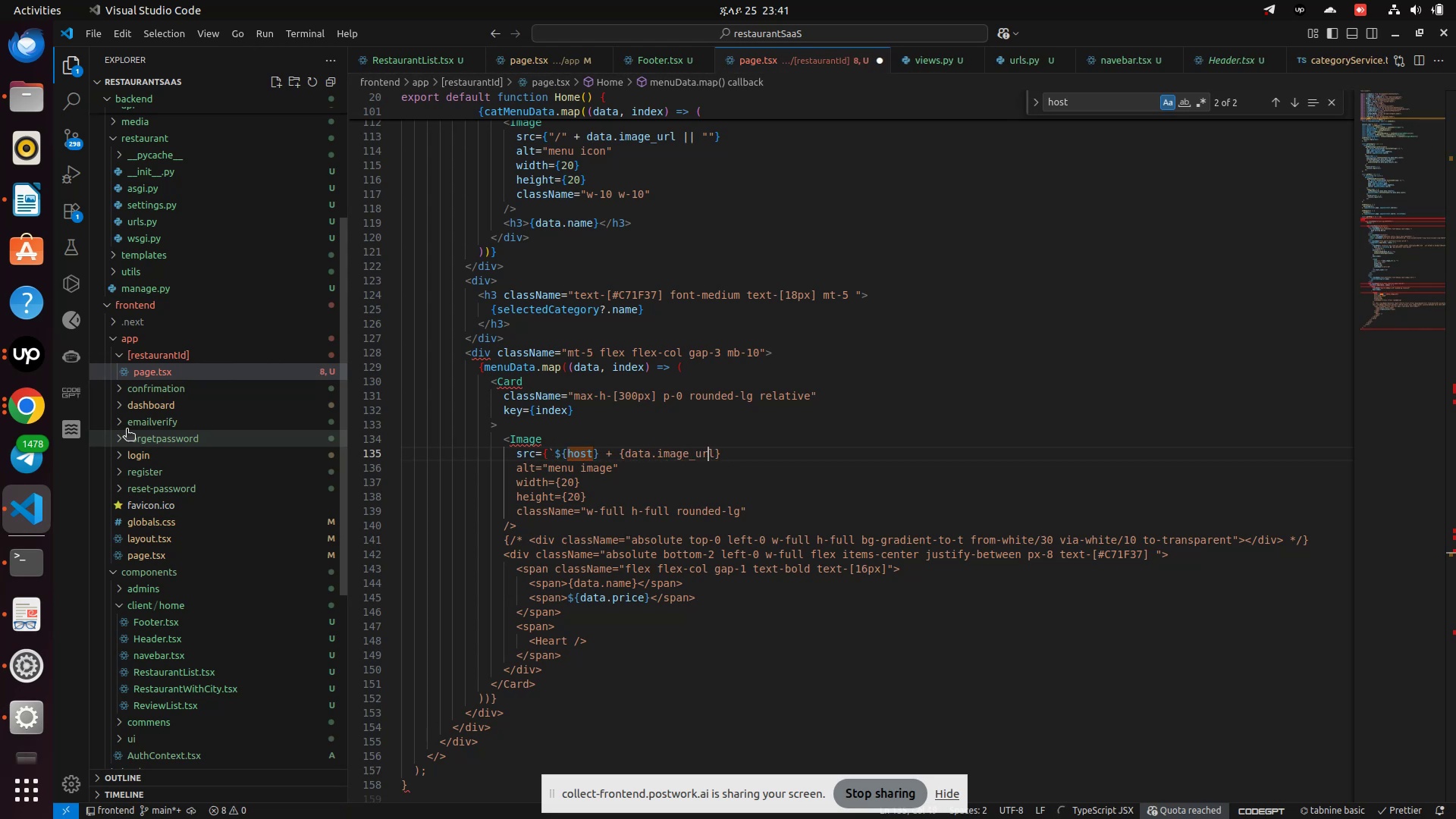 
key(ArrowRight)
 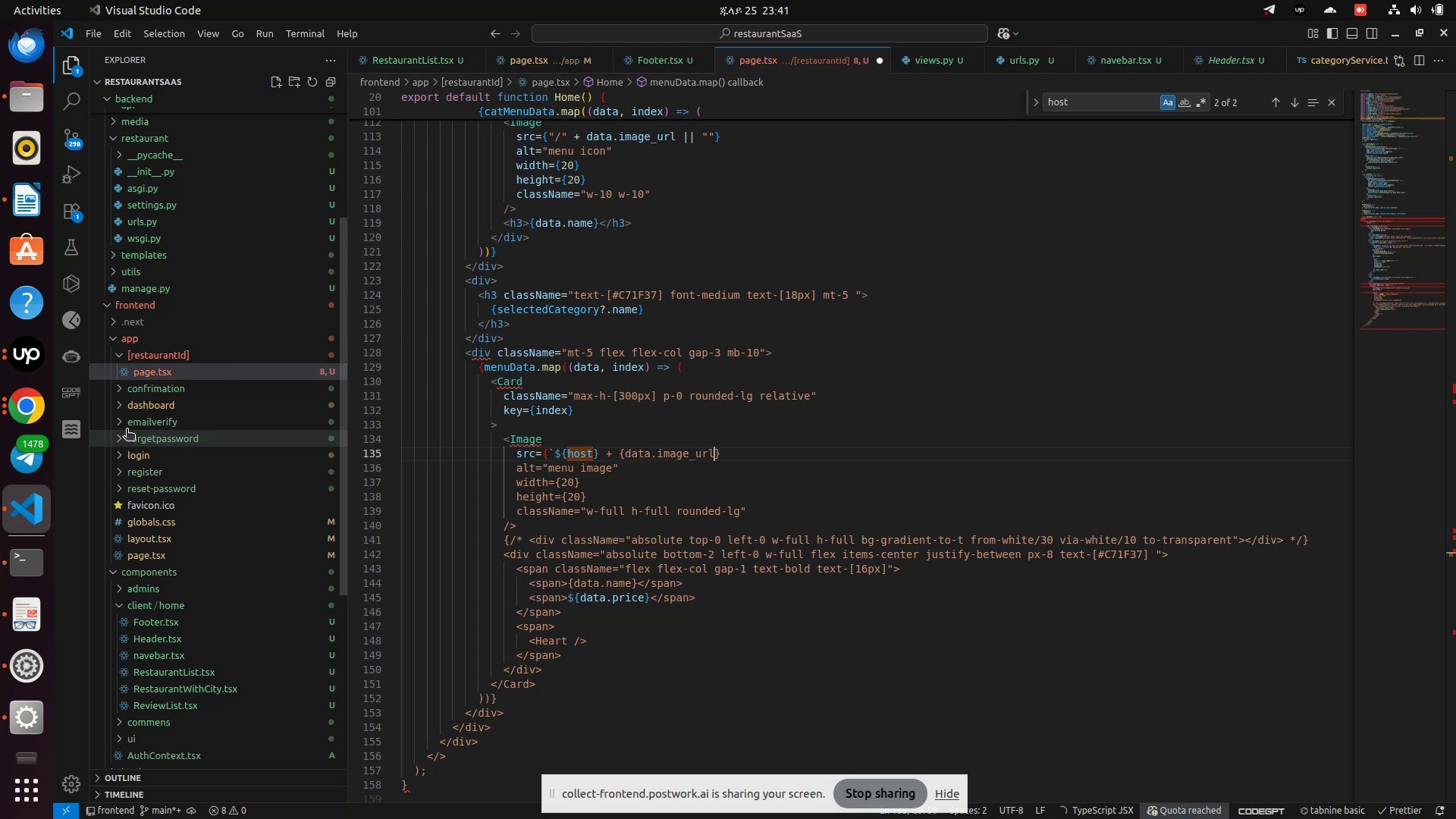 
key(Shift+BracketRight)
 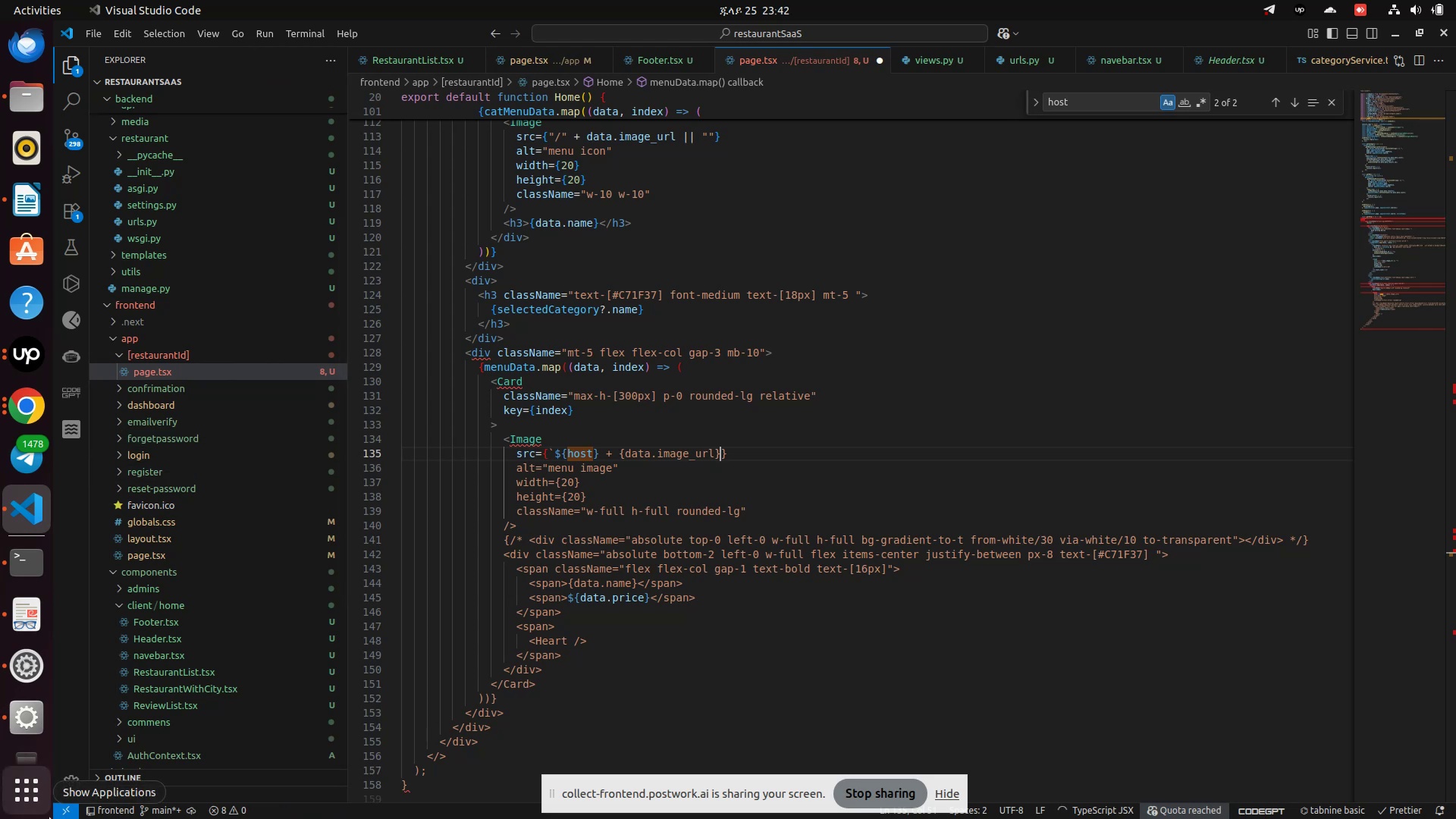 
wait(5.84)
 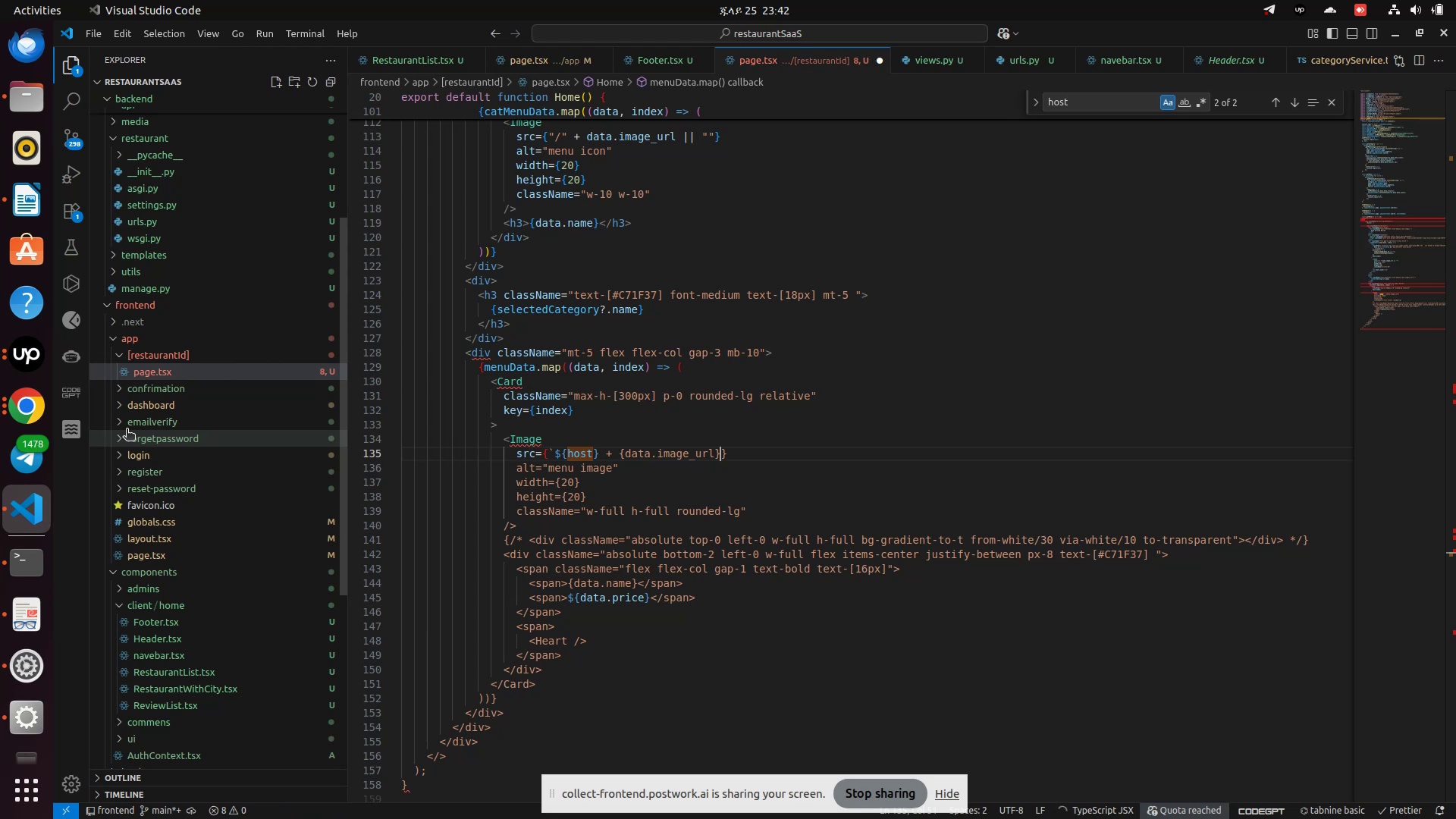 
hold_key(key=ArrowLeft, duration=0.9)
 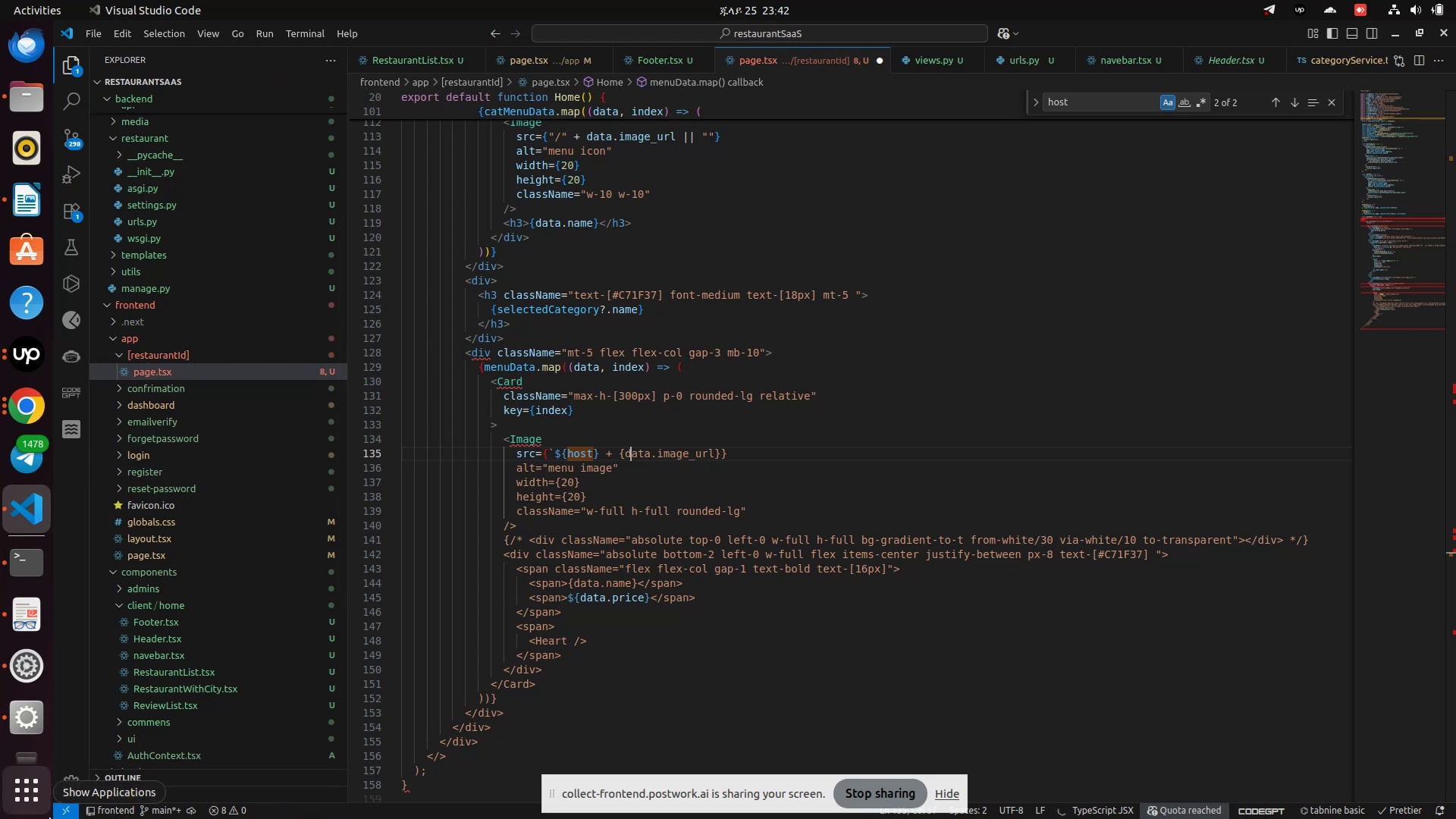 
key(ArrowLeft)
 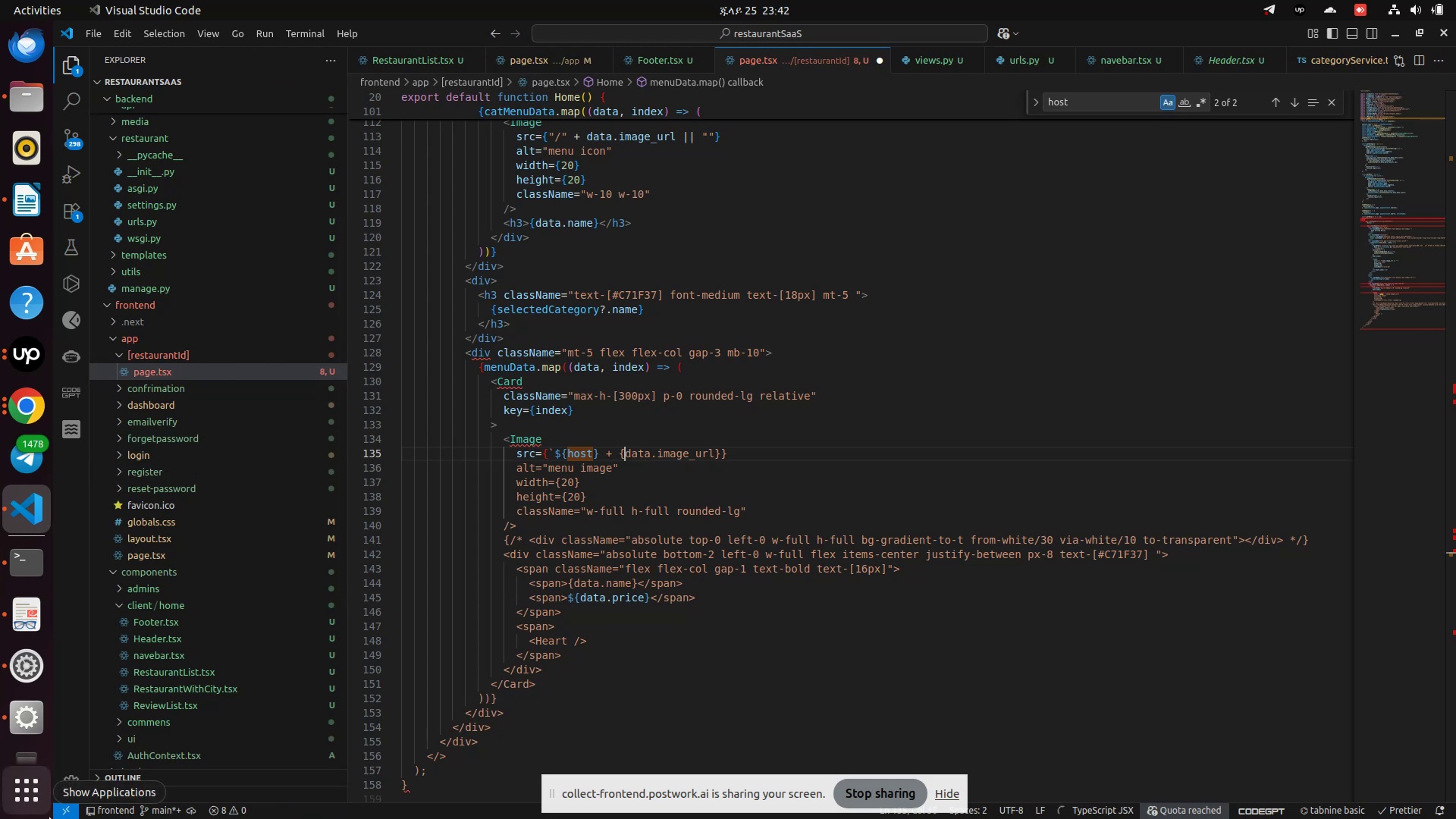 
key(ArrowLeft)
 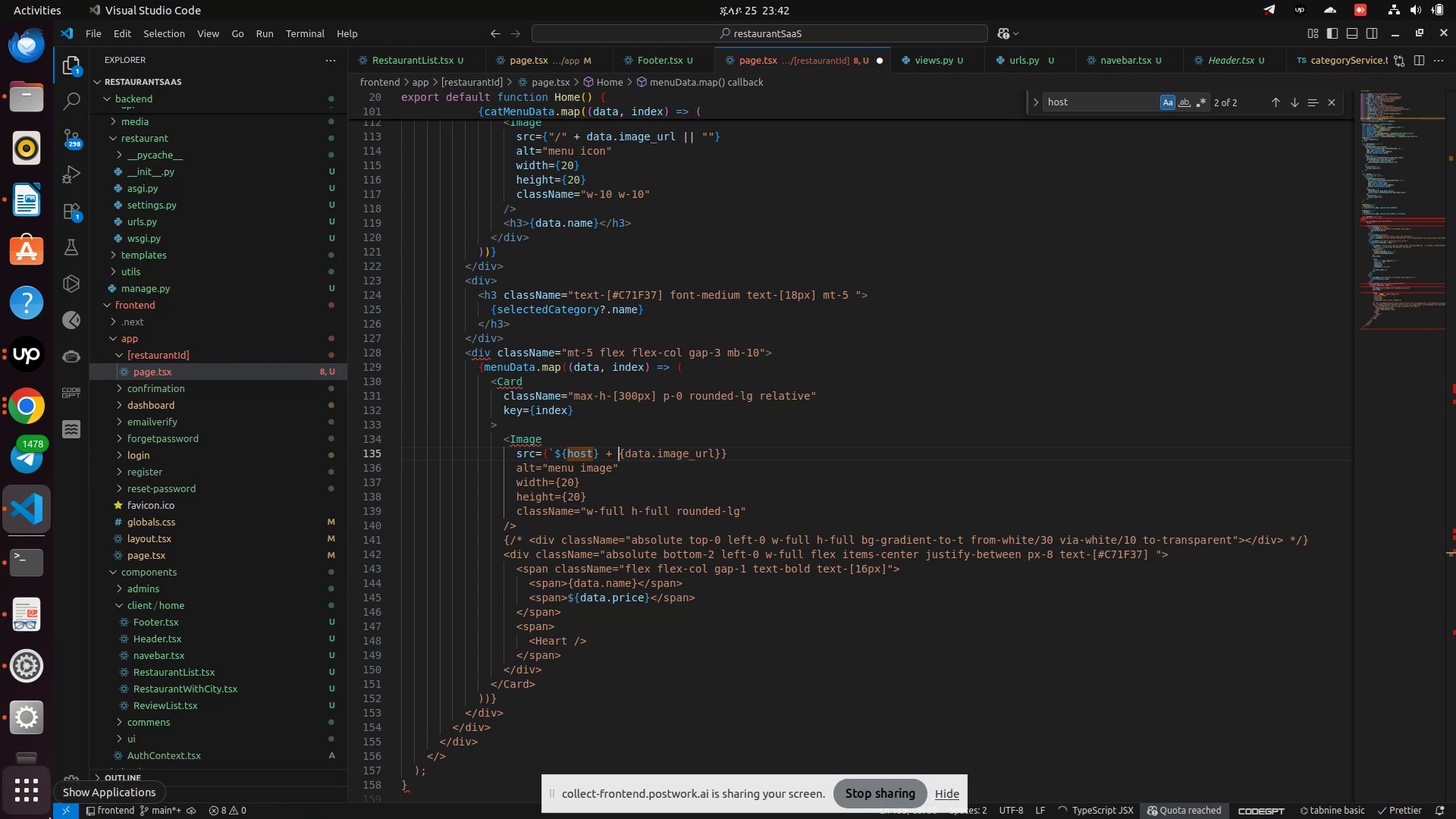 
key(Shift+4)
 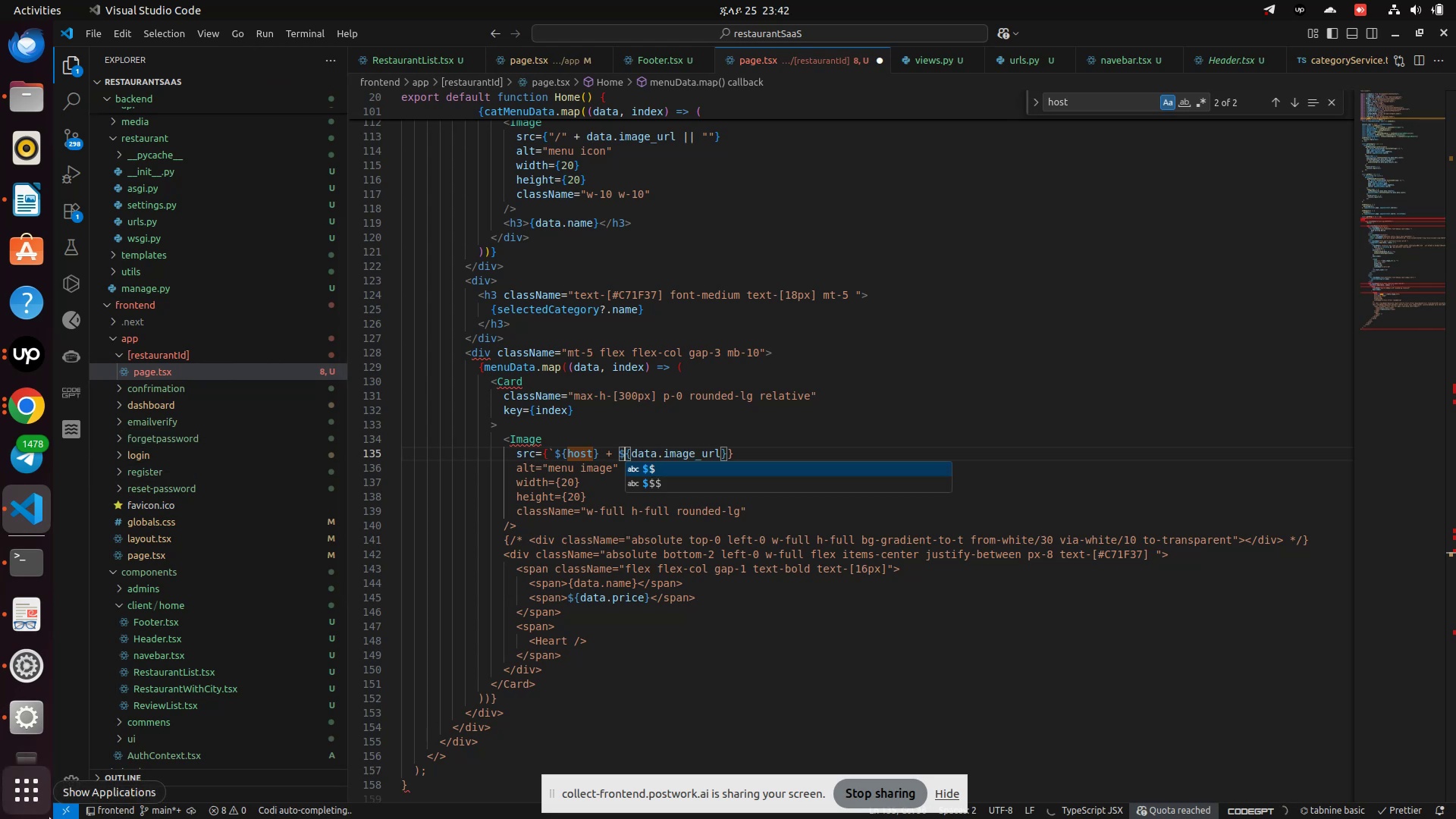 
key(ArrowLeft)
 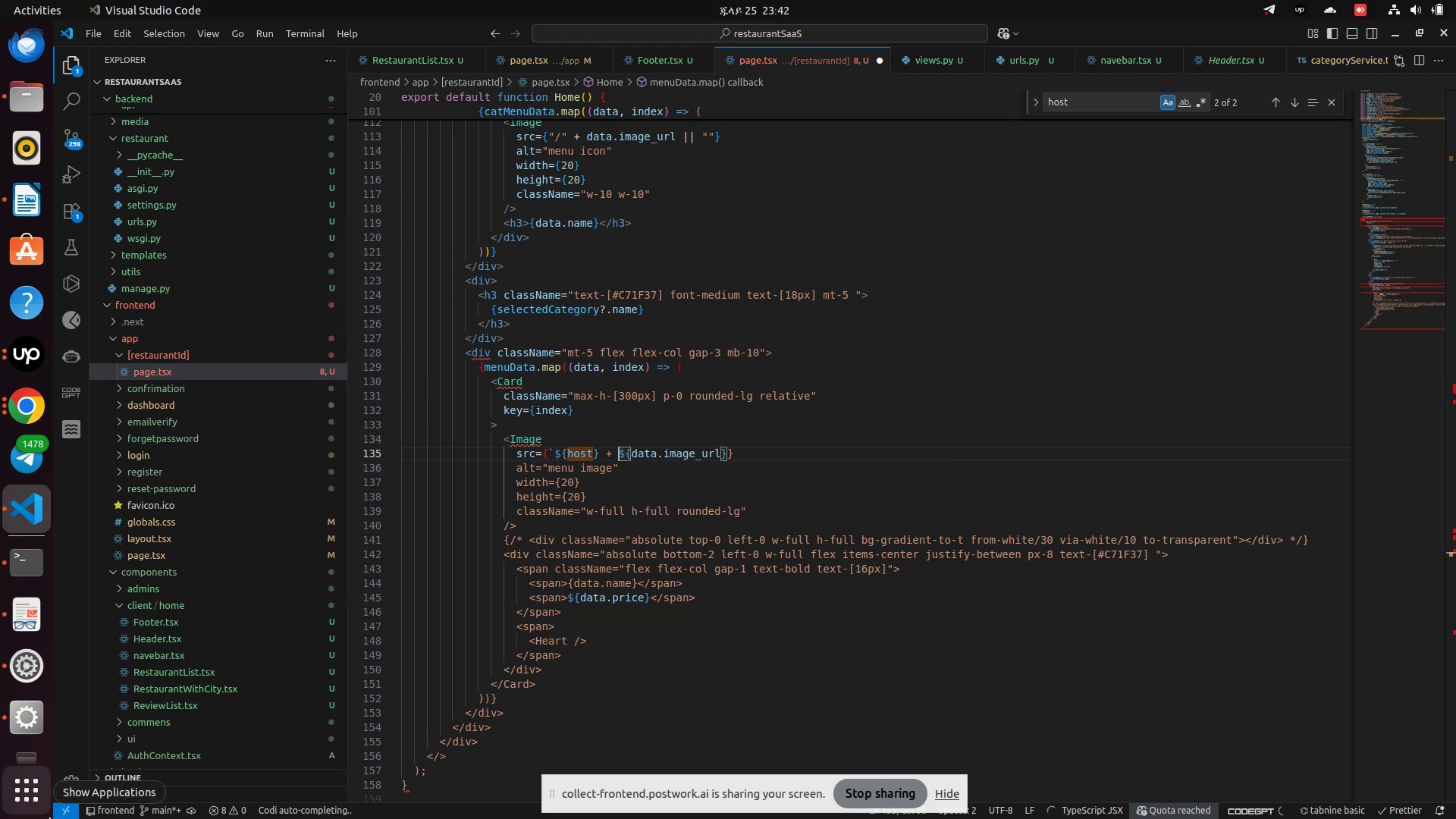 
key(ArrowLeft)
 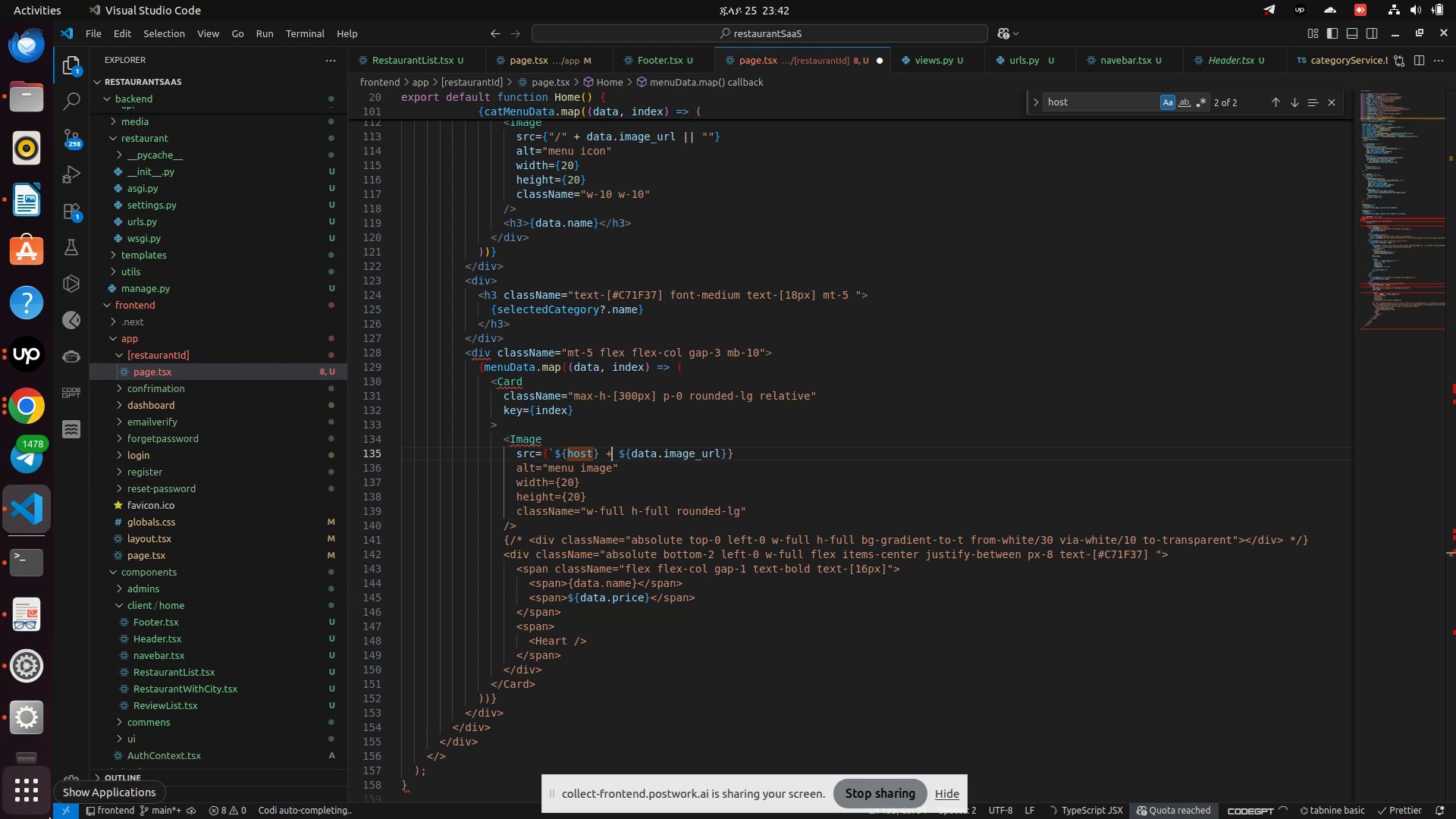 
key(Backspace)
 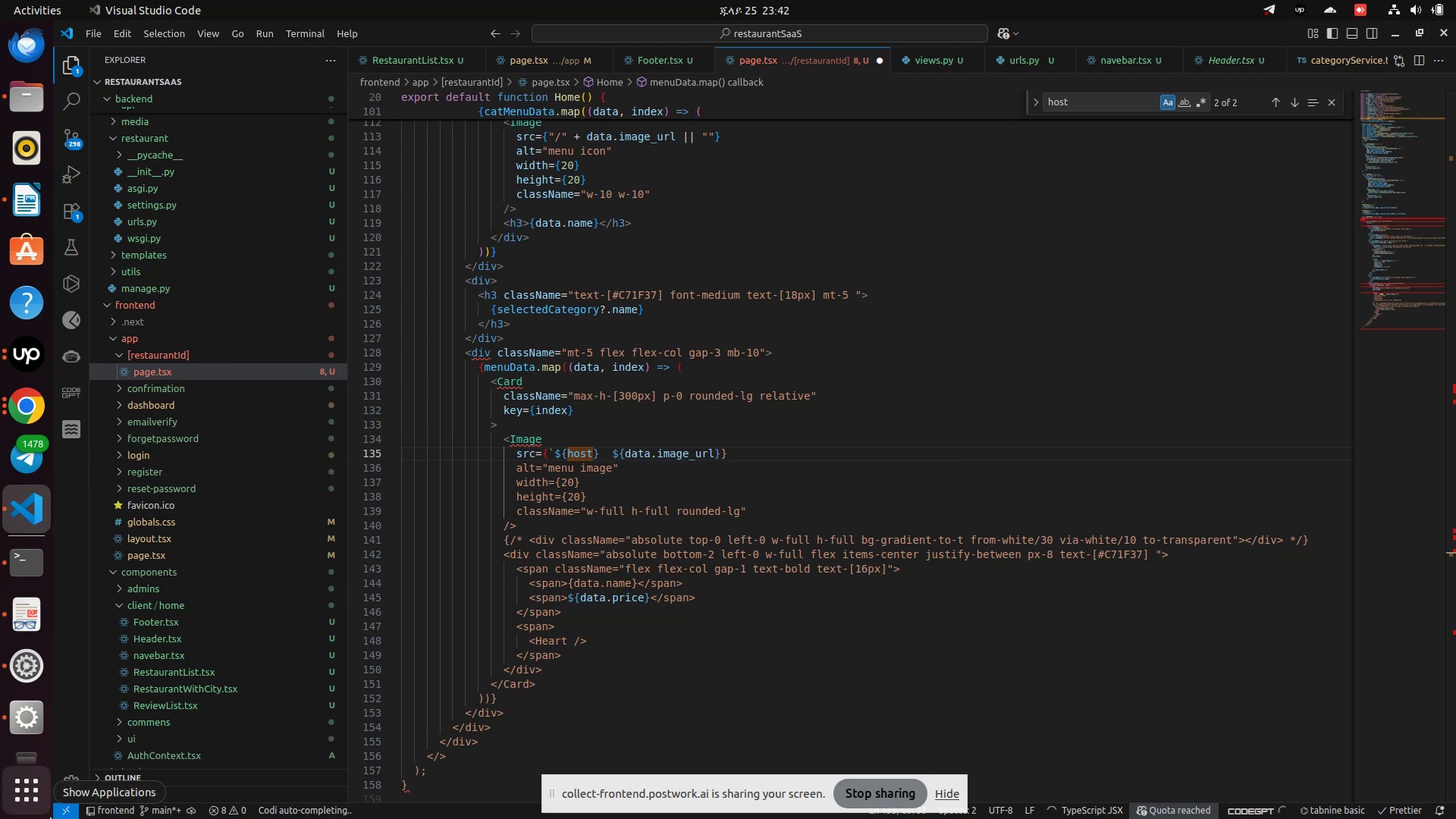 
key(Backspace)
 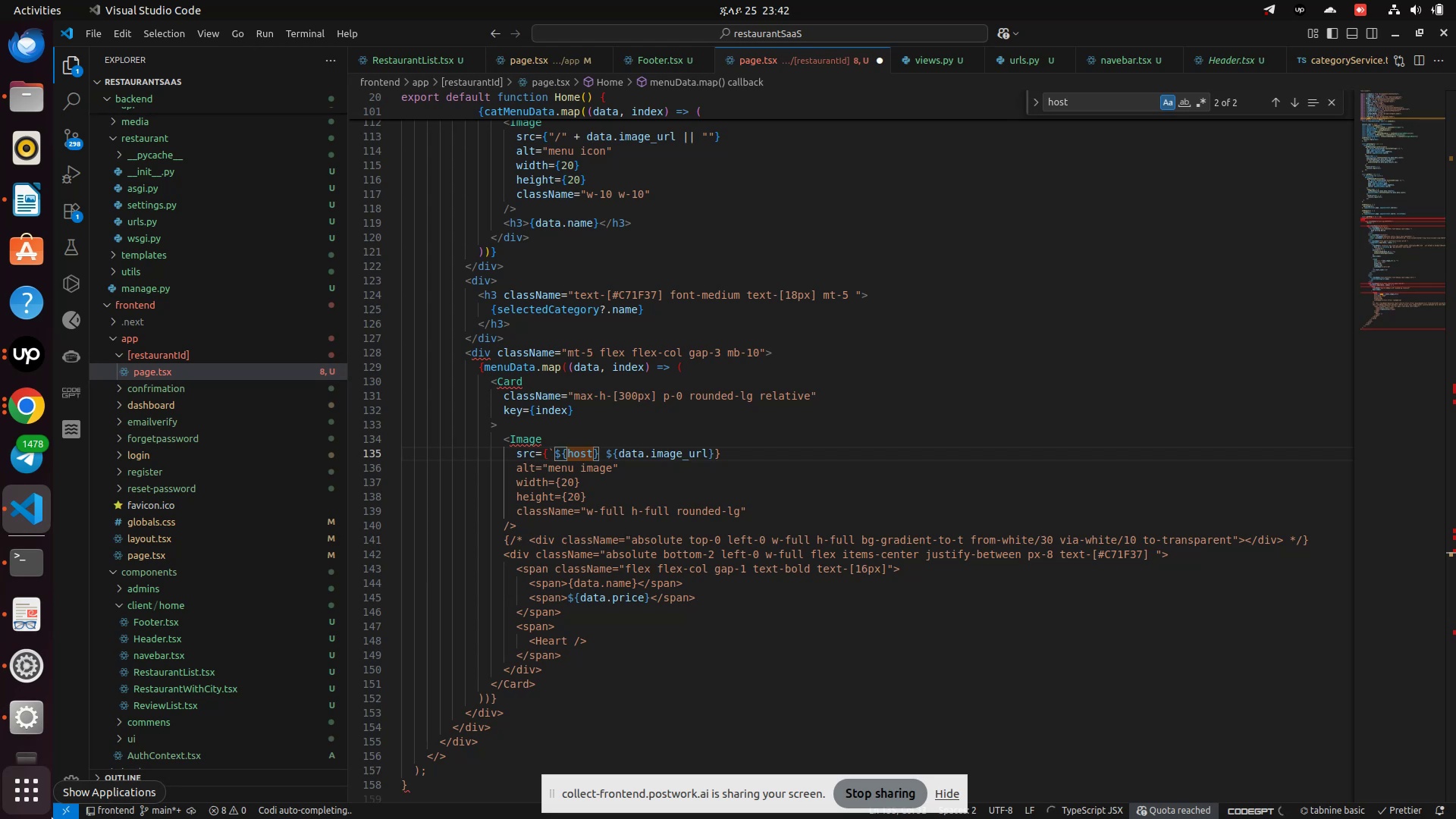 
key(ArrowRight)
 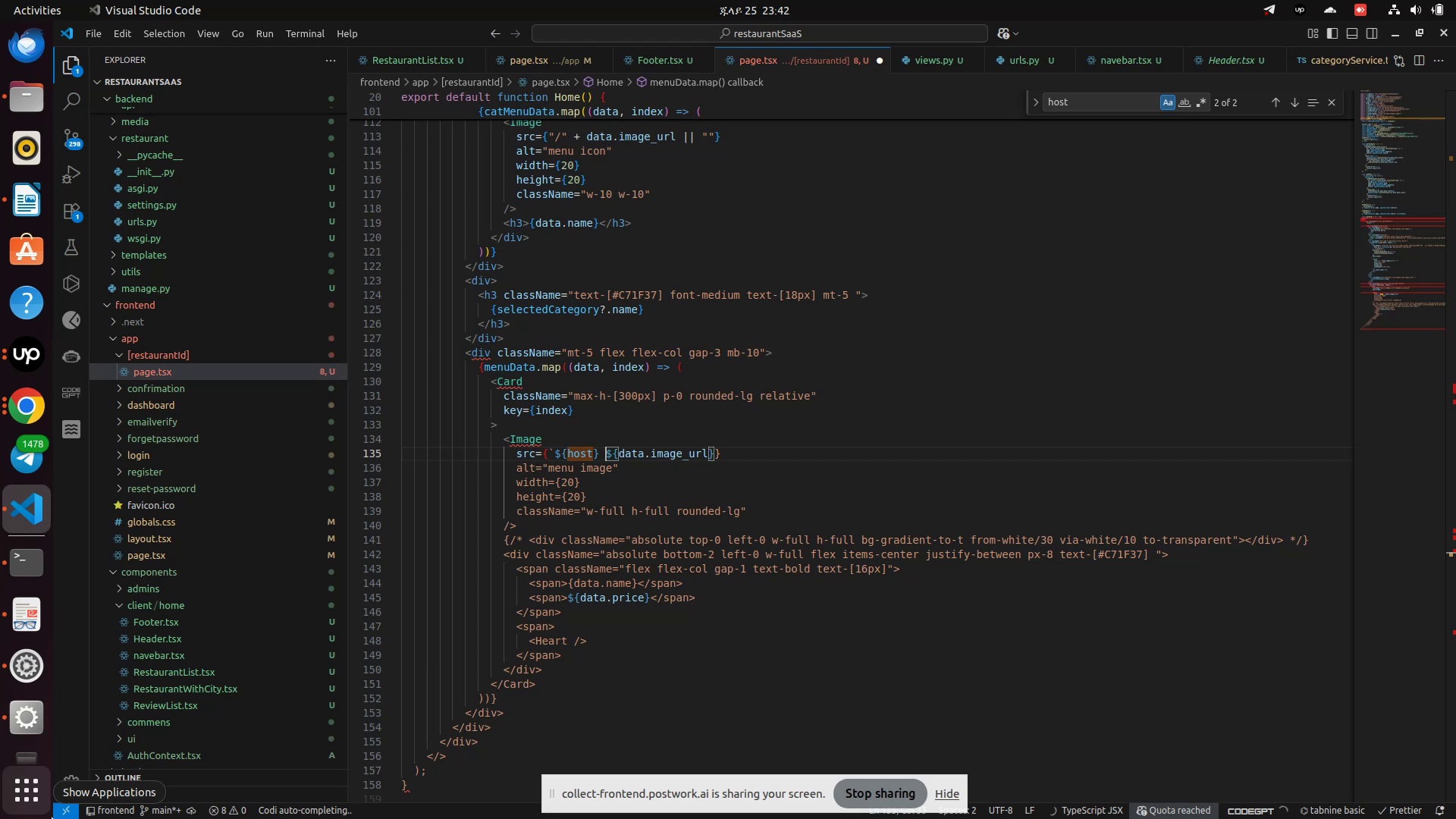 
key(Backspace)
 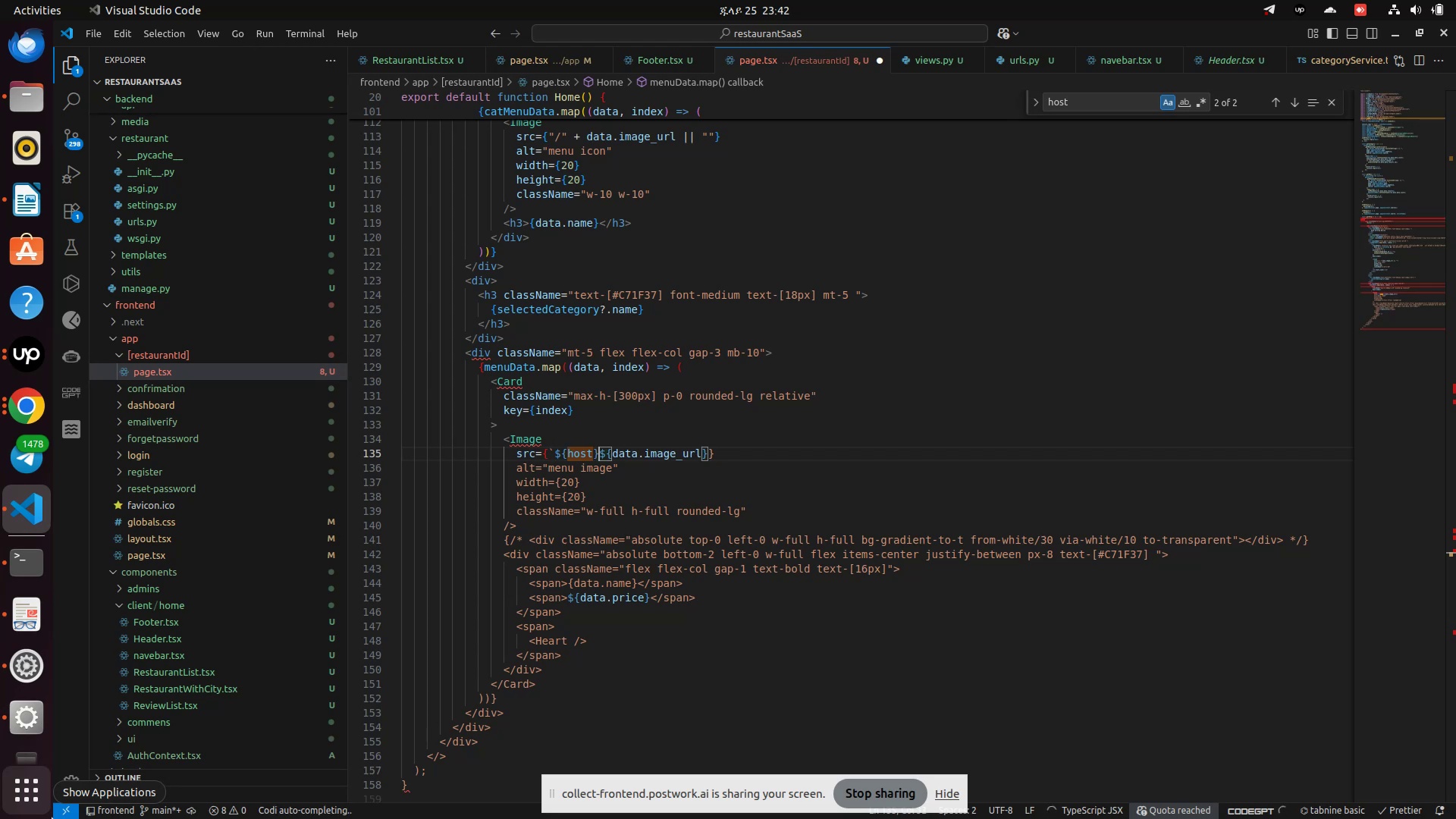 
hold_key(key=ArrowRight, duration=0.62)
 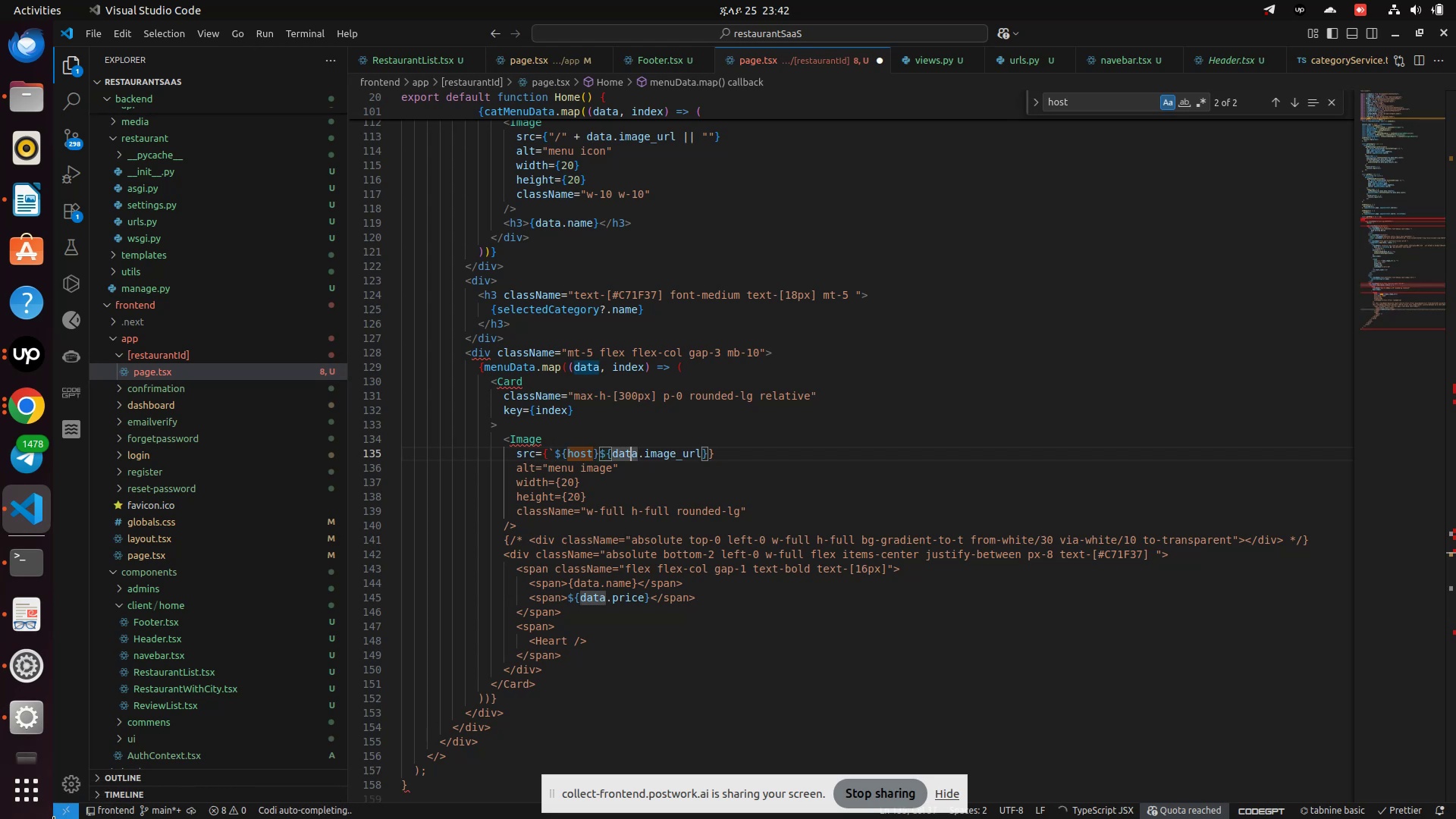 
hold_key(key=ArrowRight, duration=0.85)
 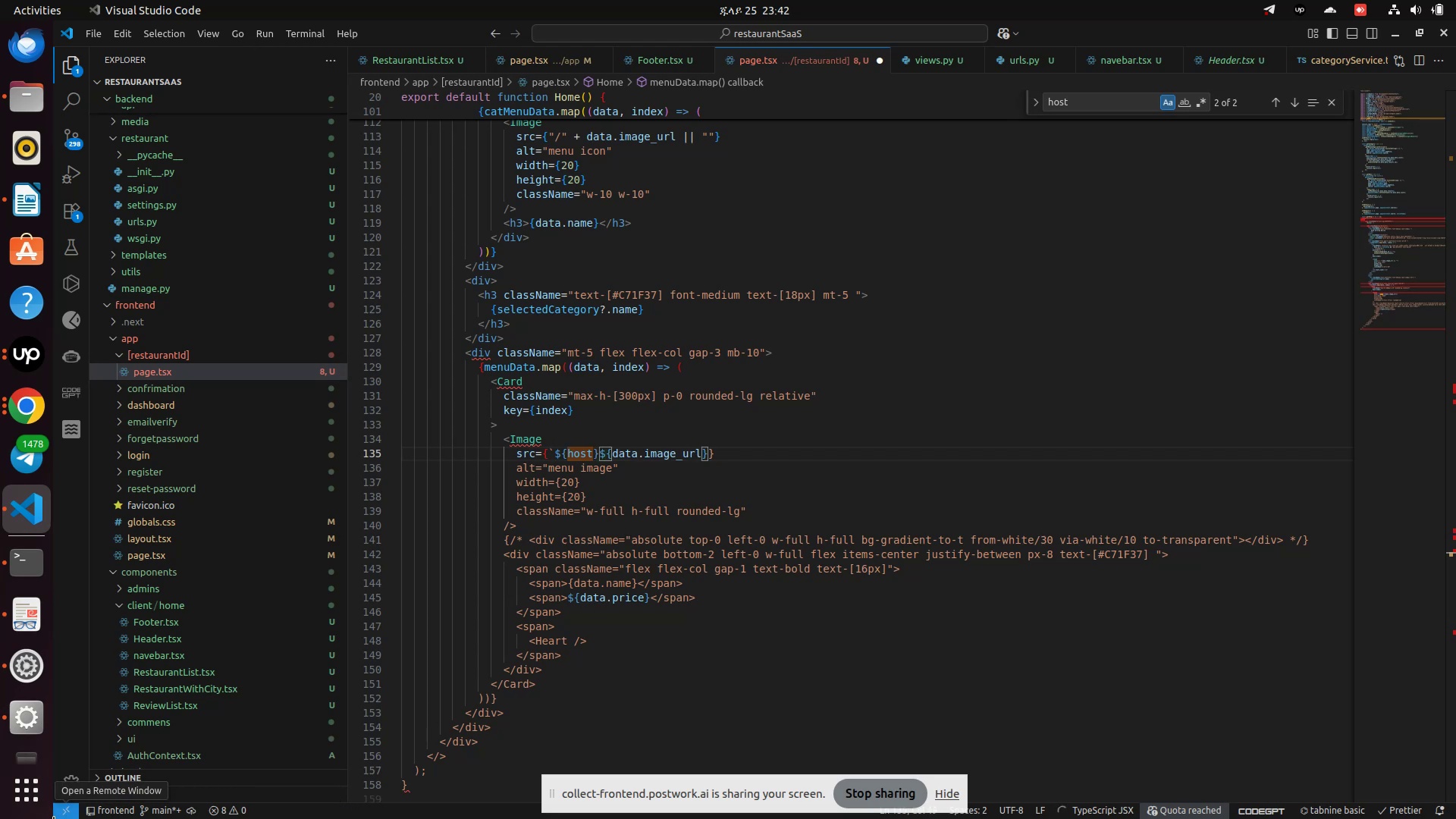 
key(Backquote)
 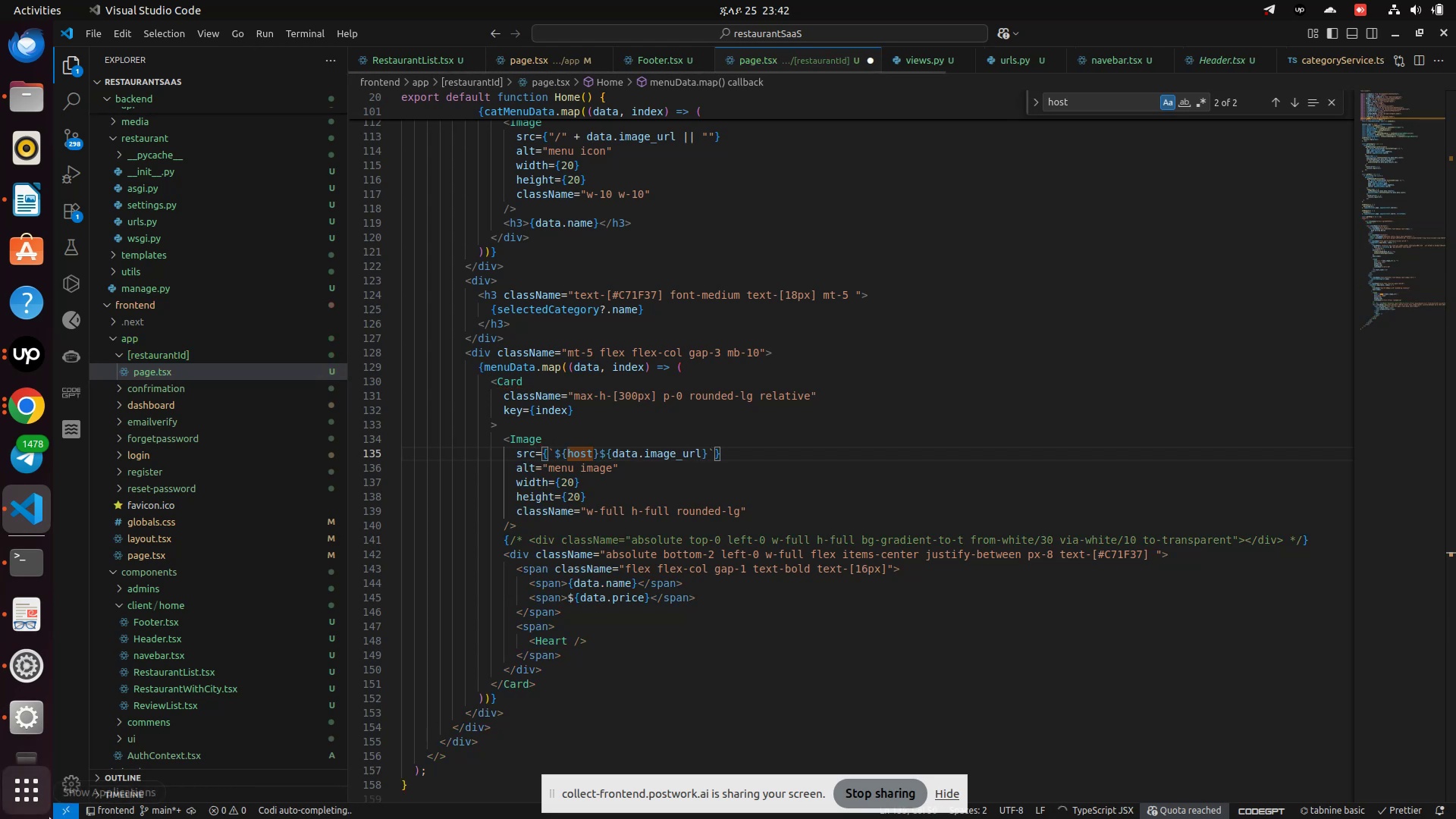 
mouse_move([176, 798])
 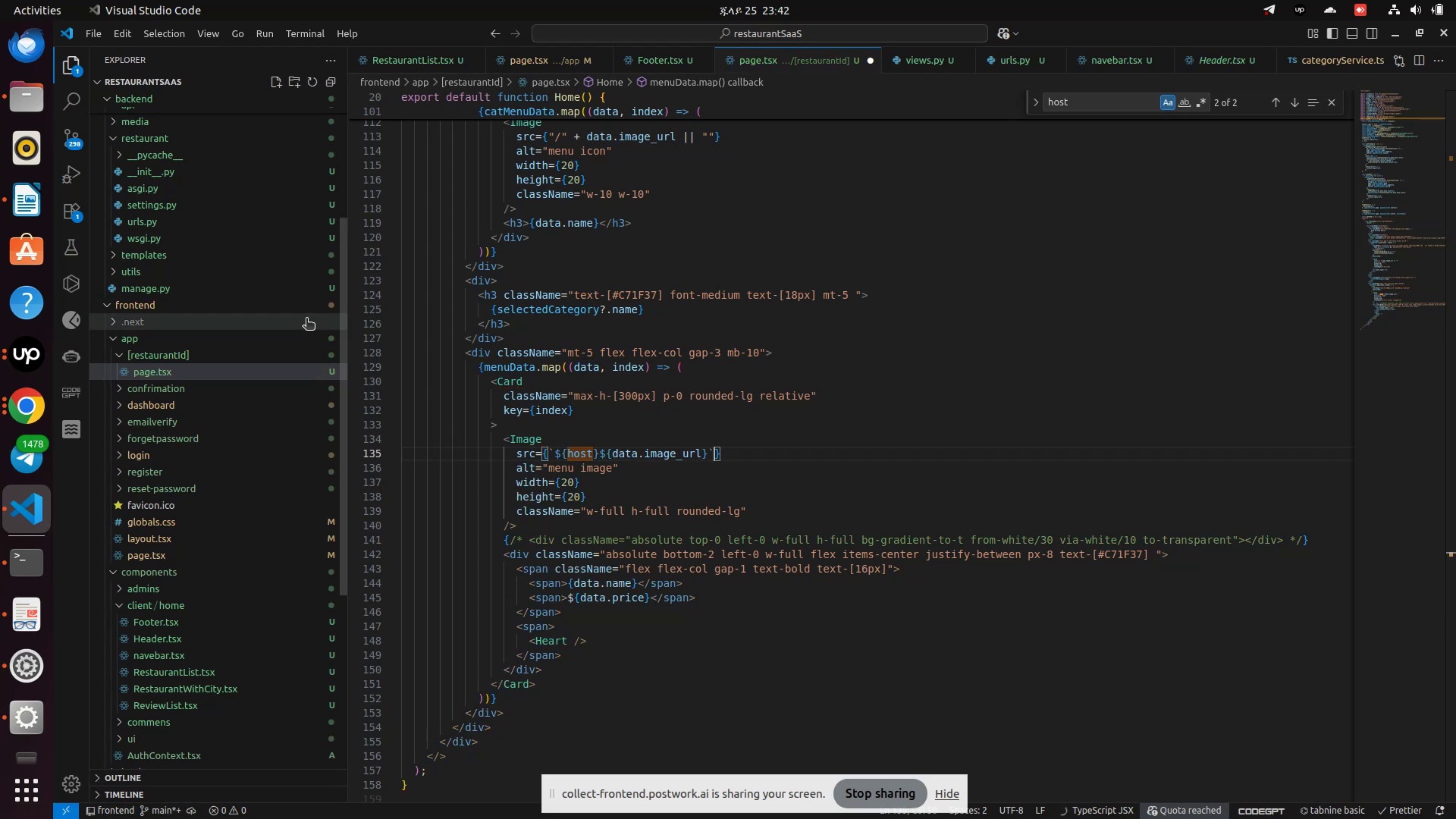 
key(Control+S)
 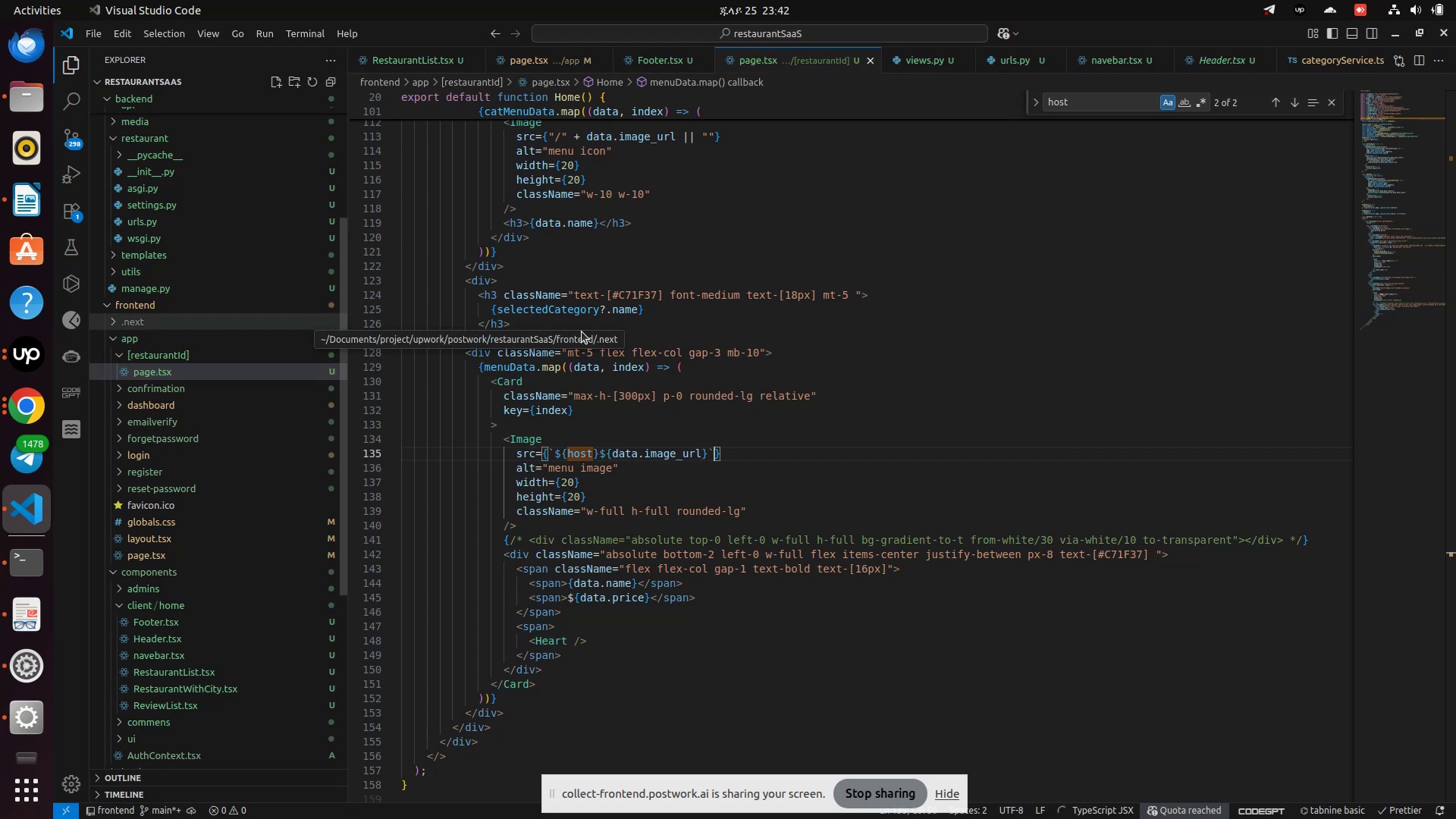 
scroll: coordinate [590, 354], scroll_direction: up, amount: 3.0
 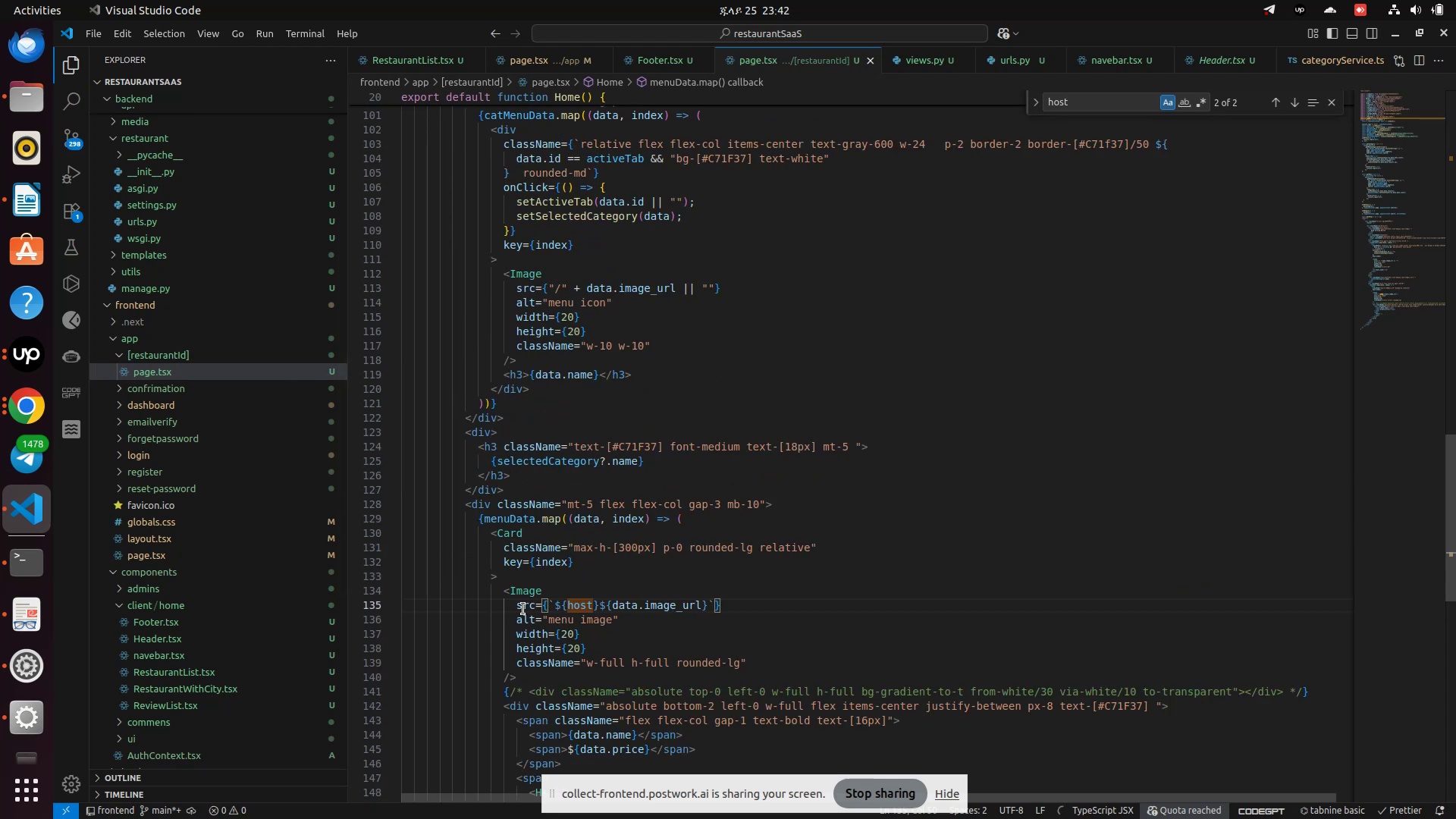 
left_click_drag(start_coordinate=[513, 609], to_coordinate=[728, 609])
 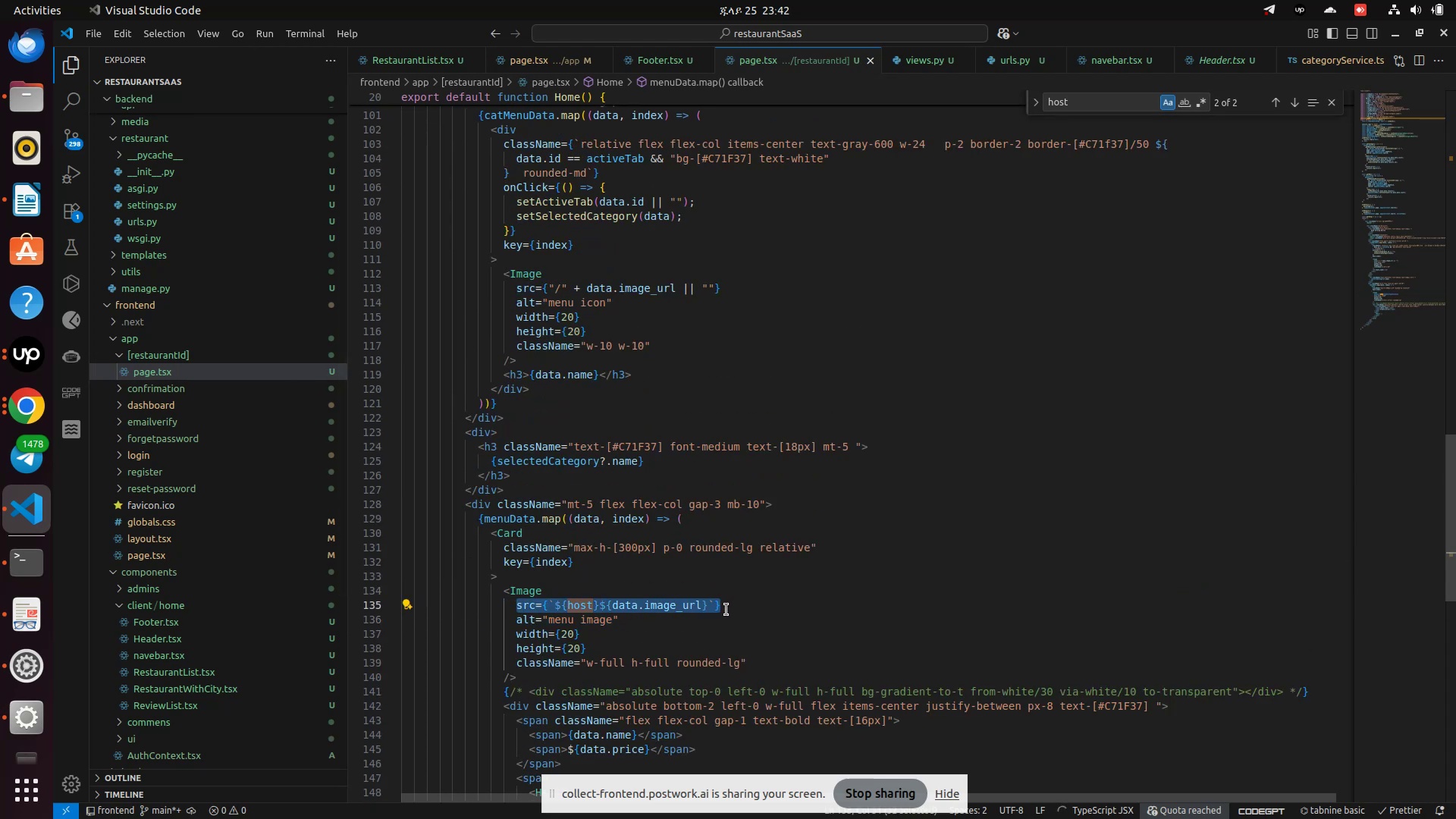 
key(Control+C)
 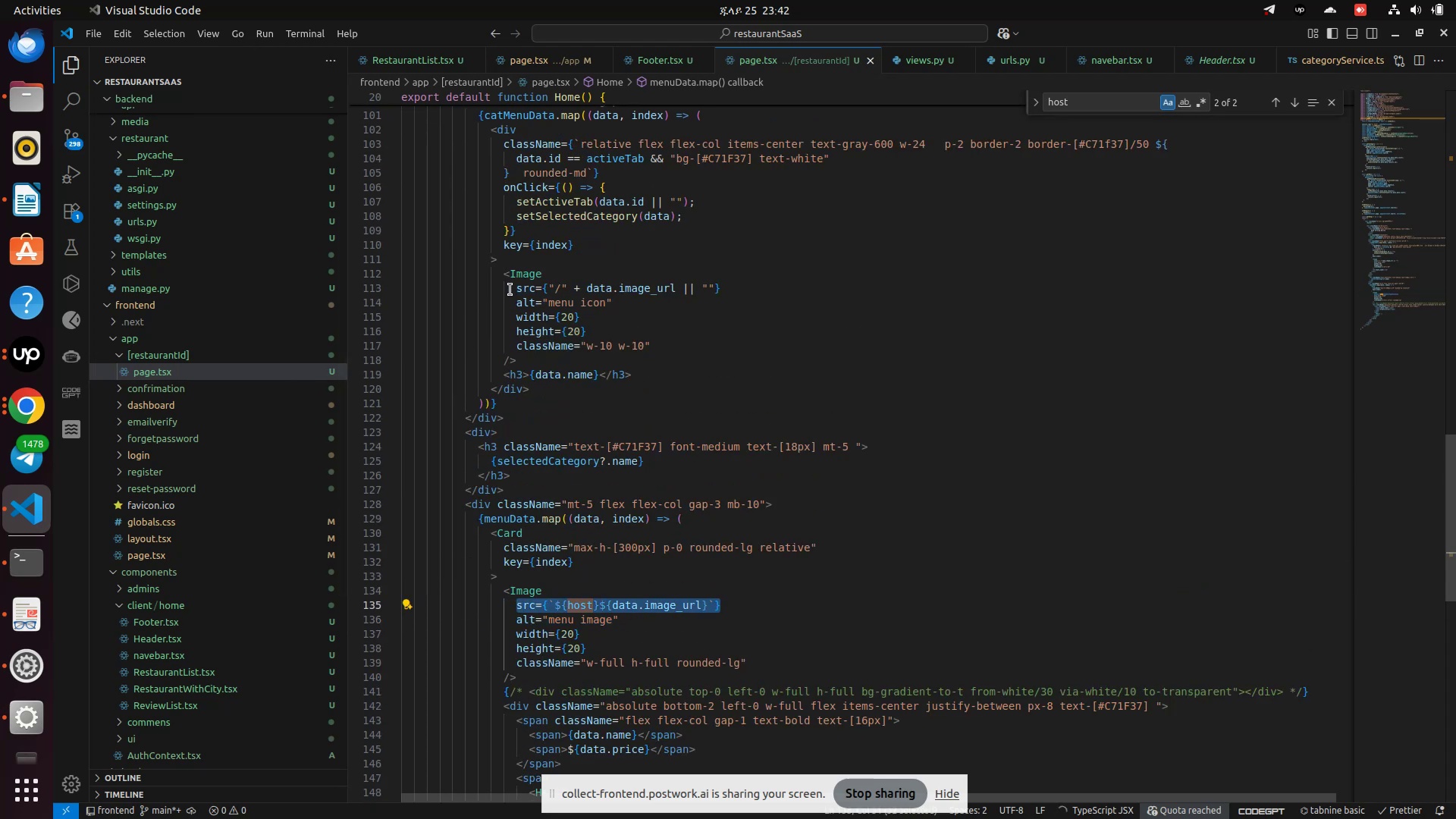 
left_click_drag(start_coordinate=[511, 290], to_coordinate=[730, 293])
 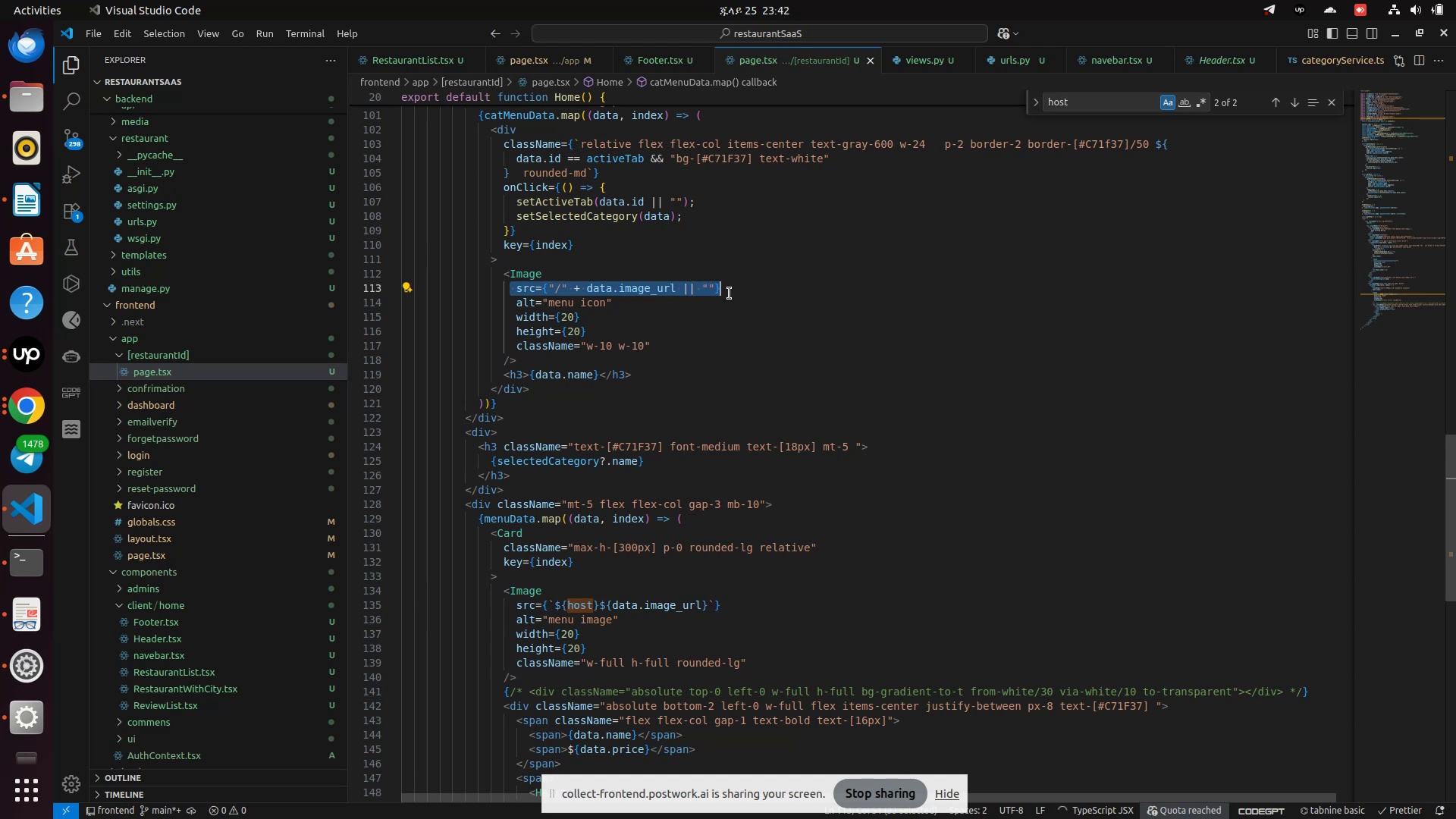 
key(Control+V)
 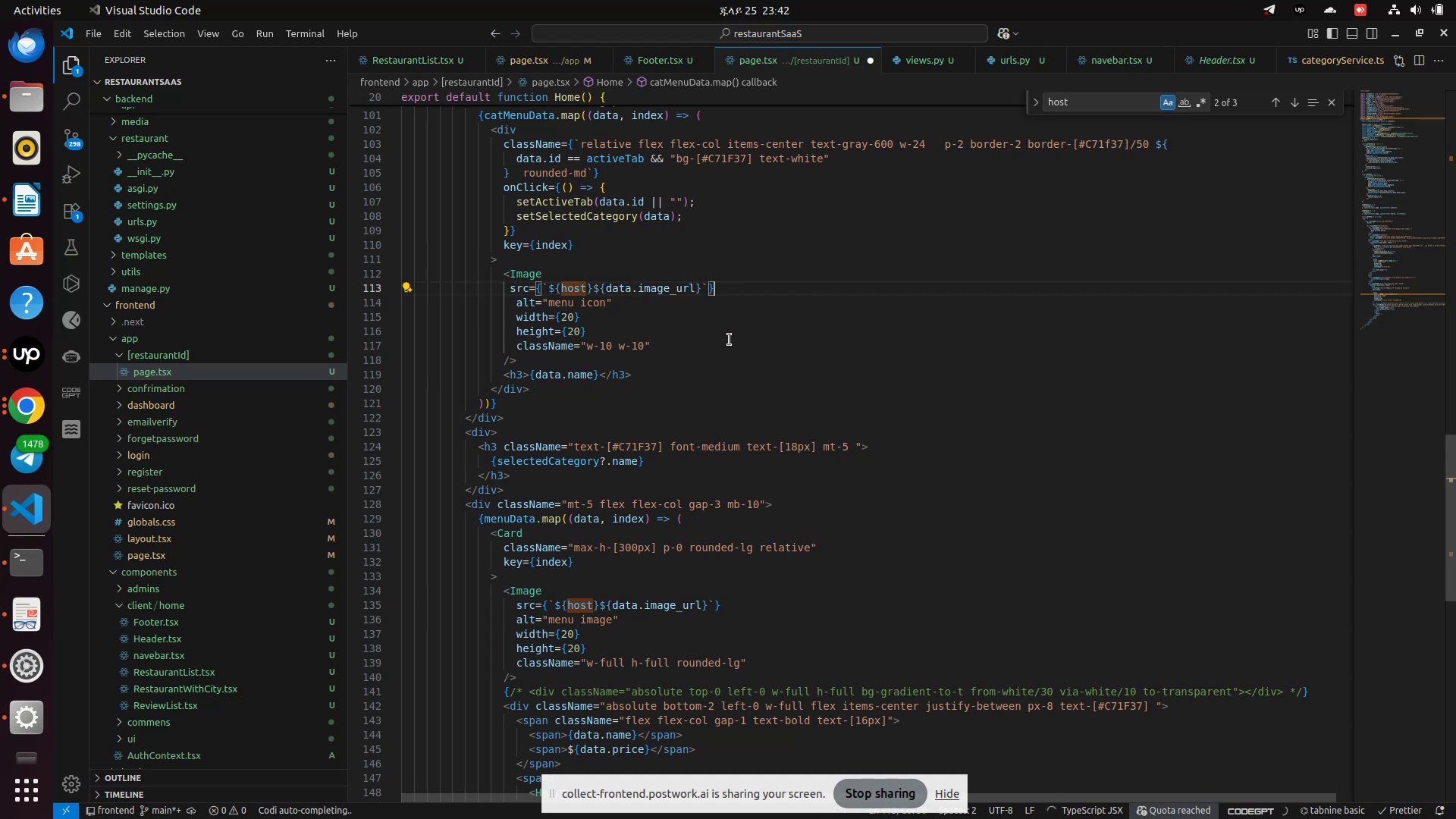 
key(Control+S)
 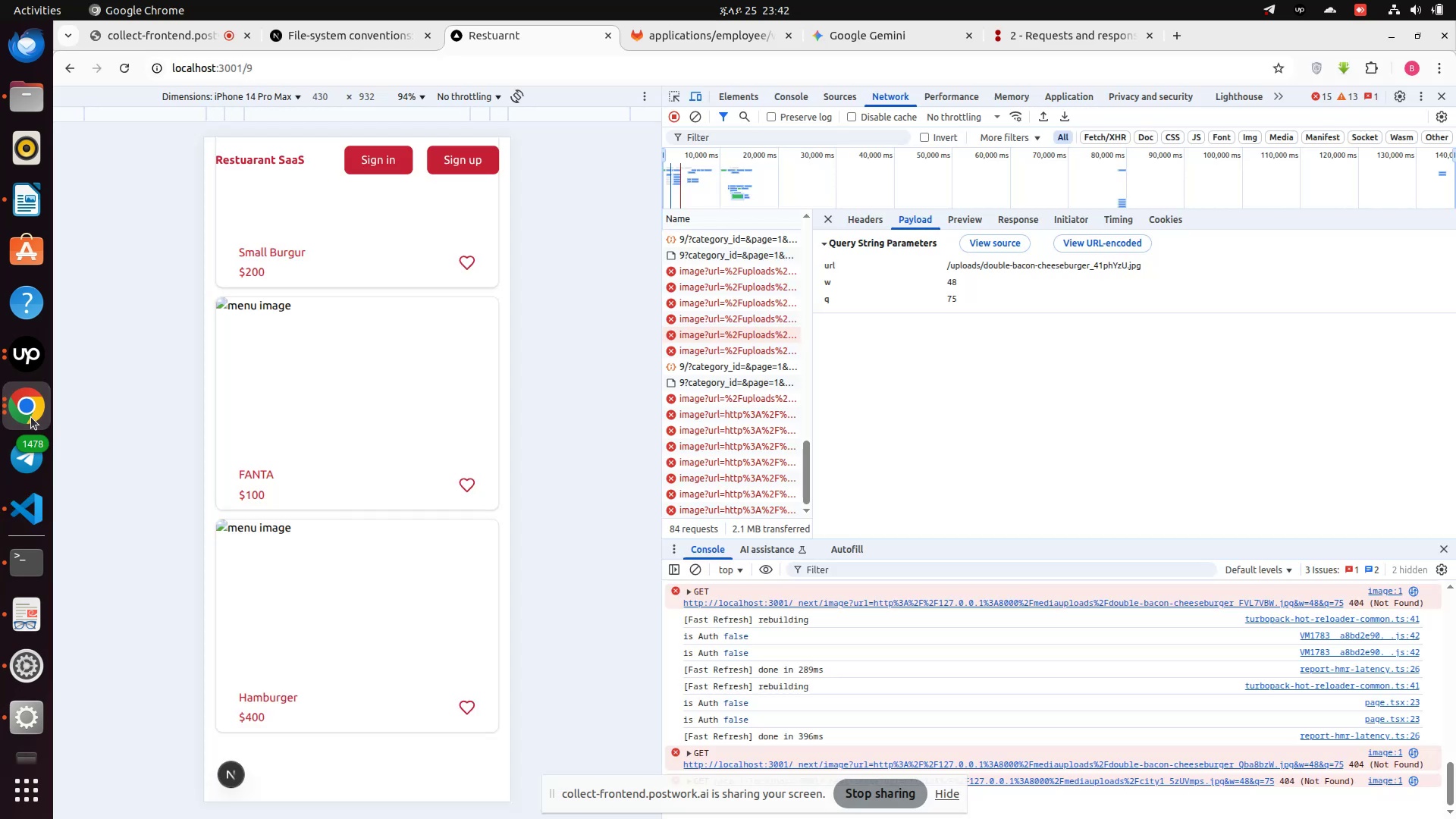 
scroll: coordinate [334, 378], scroll_direction: up, amount: 20.0
 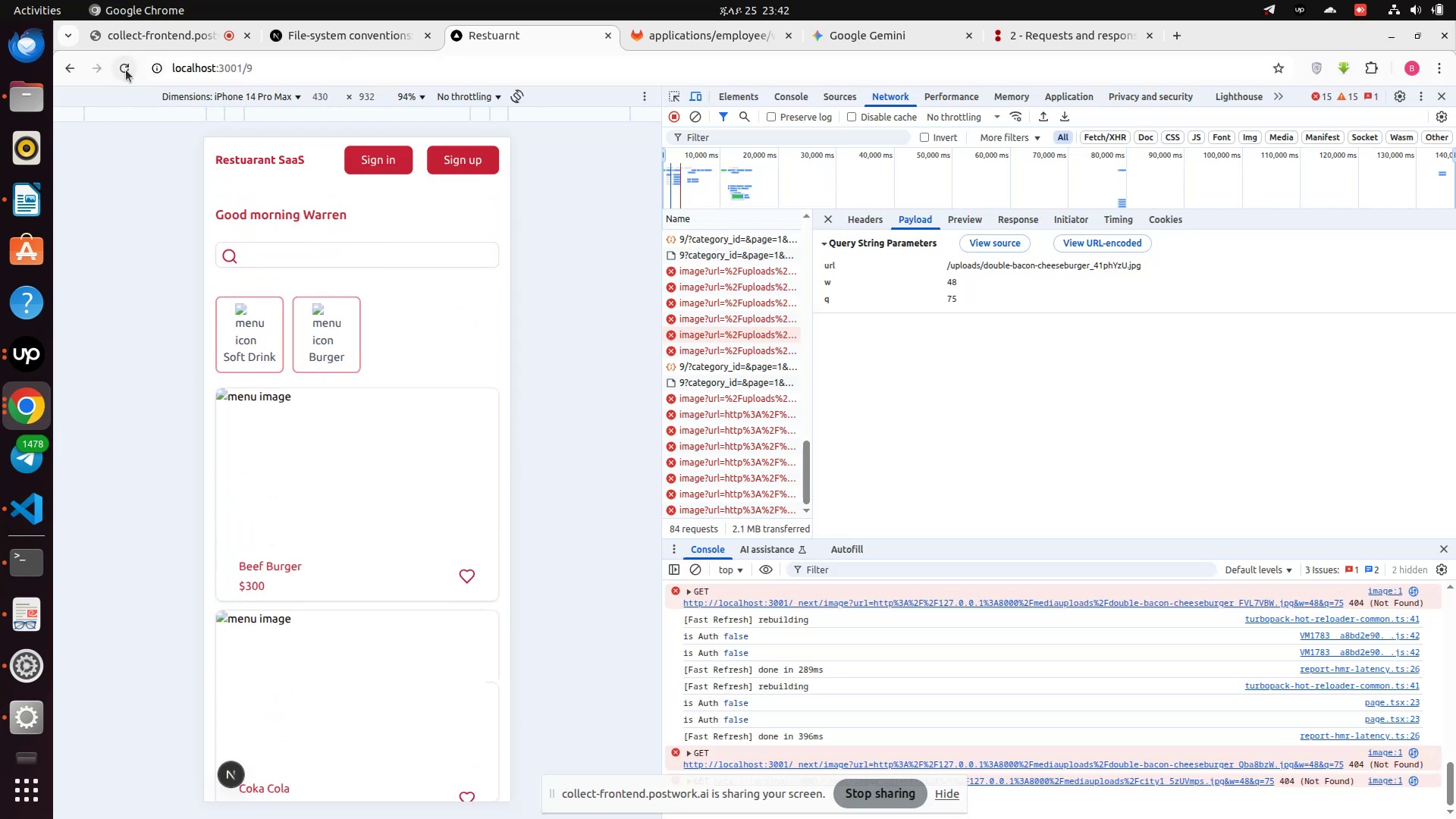 
left_click([126, 70])
 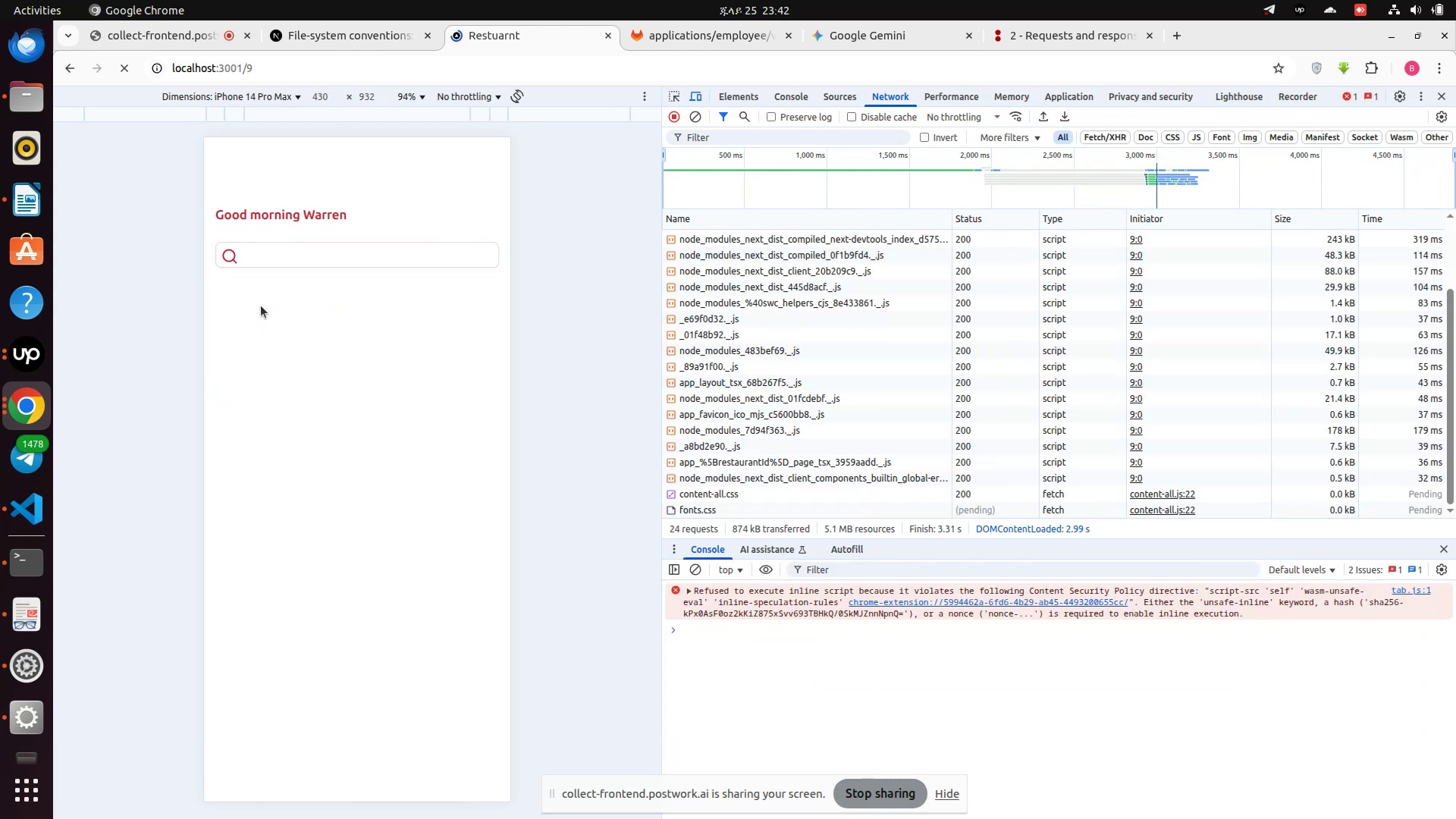 
wait(9.77)
 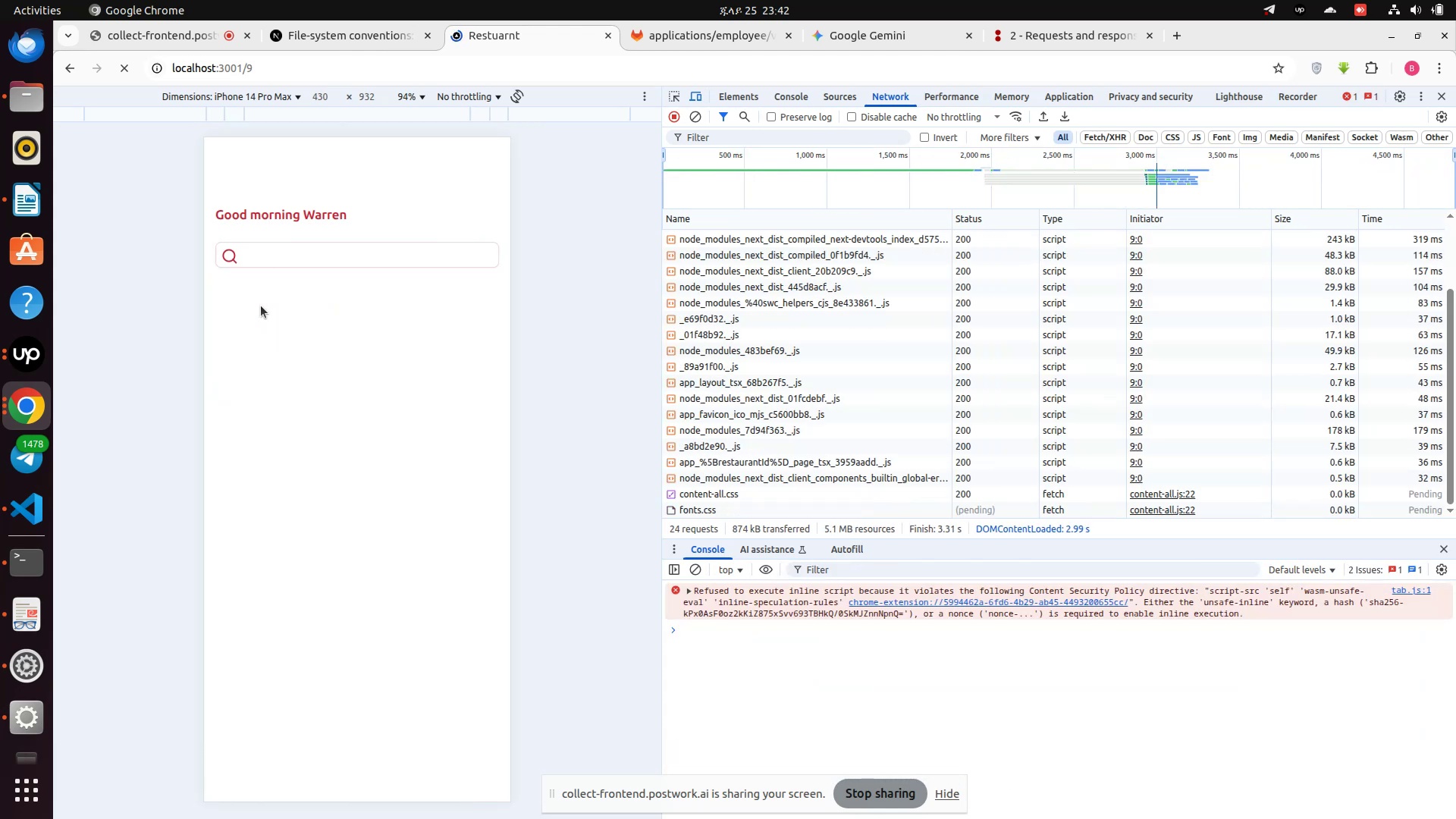 
scroll: coordinate [403, 461], scroll_direction: down, amount: 18.0
 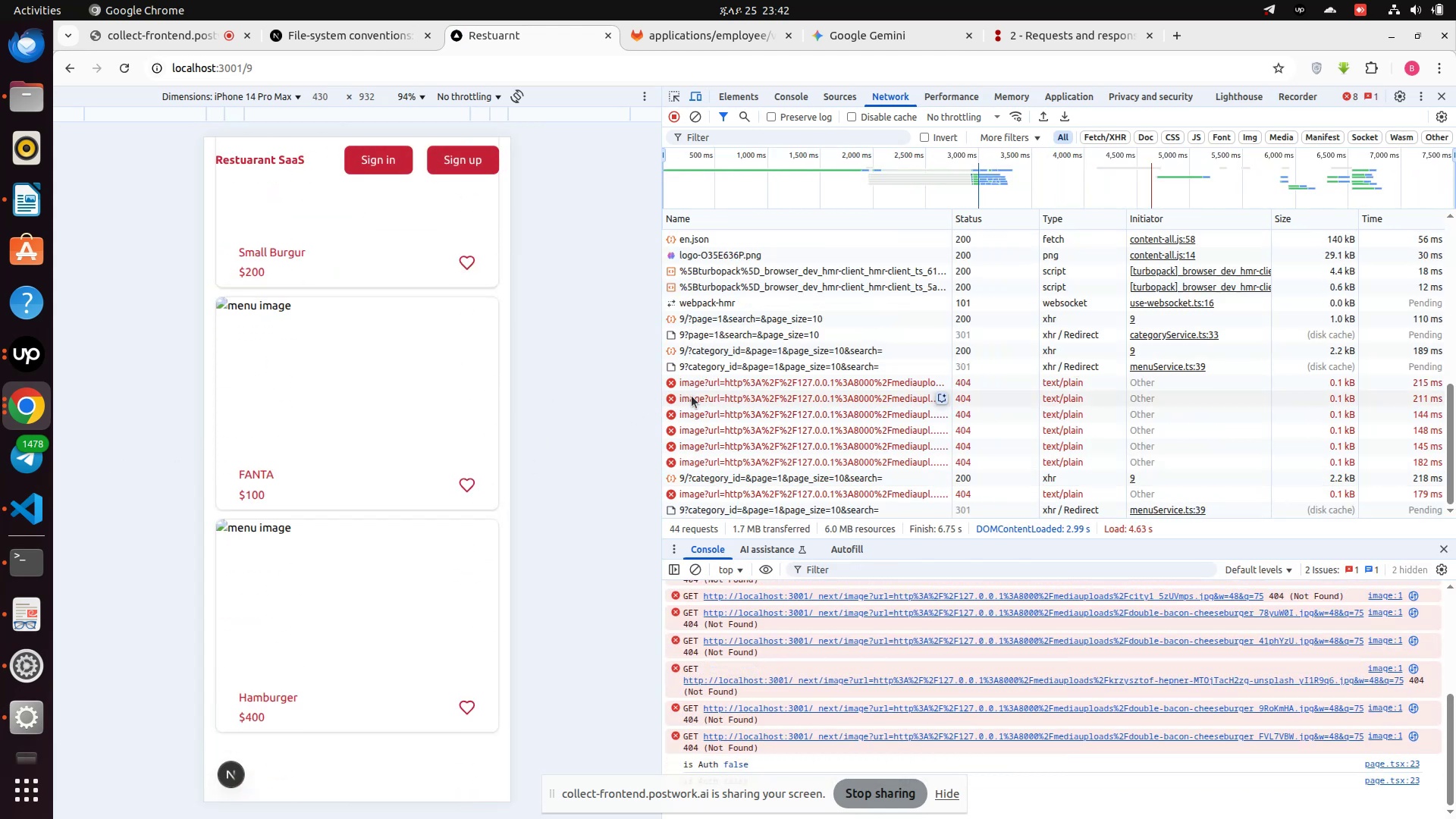 
mouse_move([704, 390])
 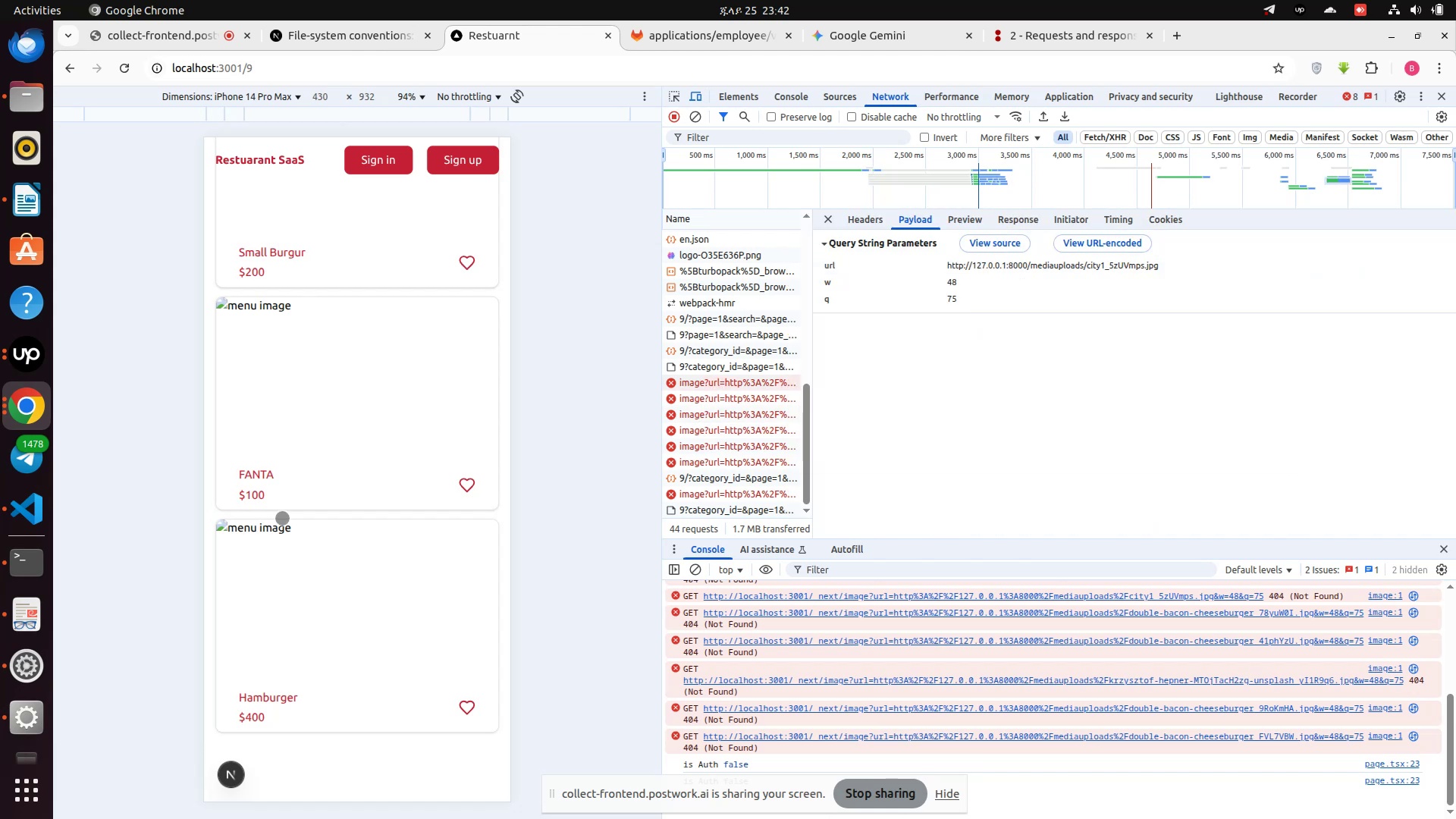 
wait(5.74)
 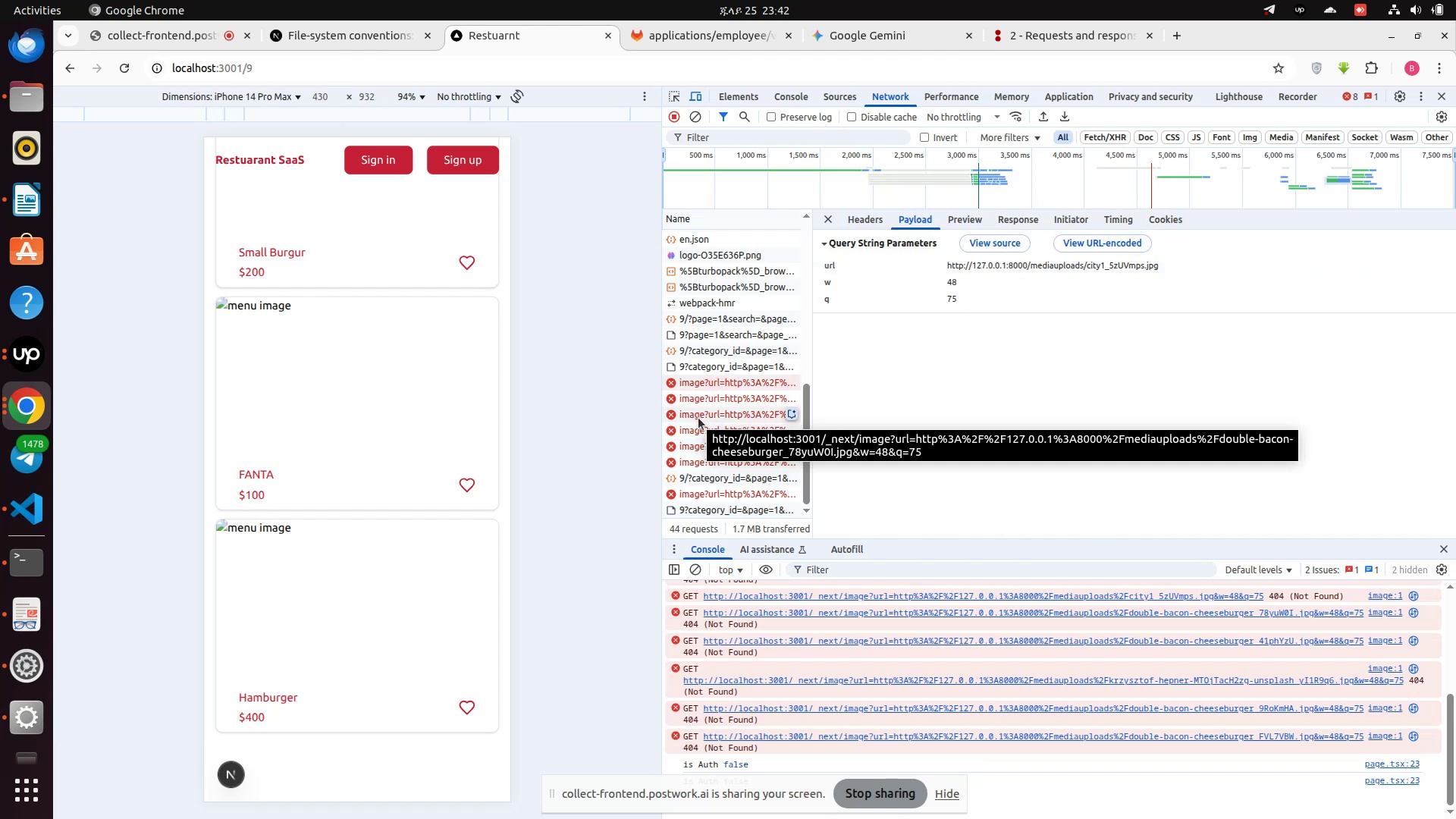 
left_click([38, 509])
 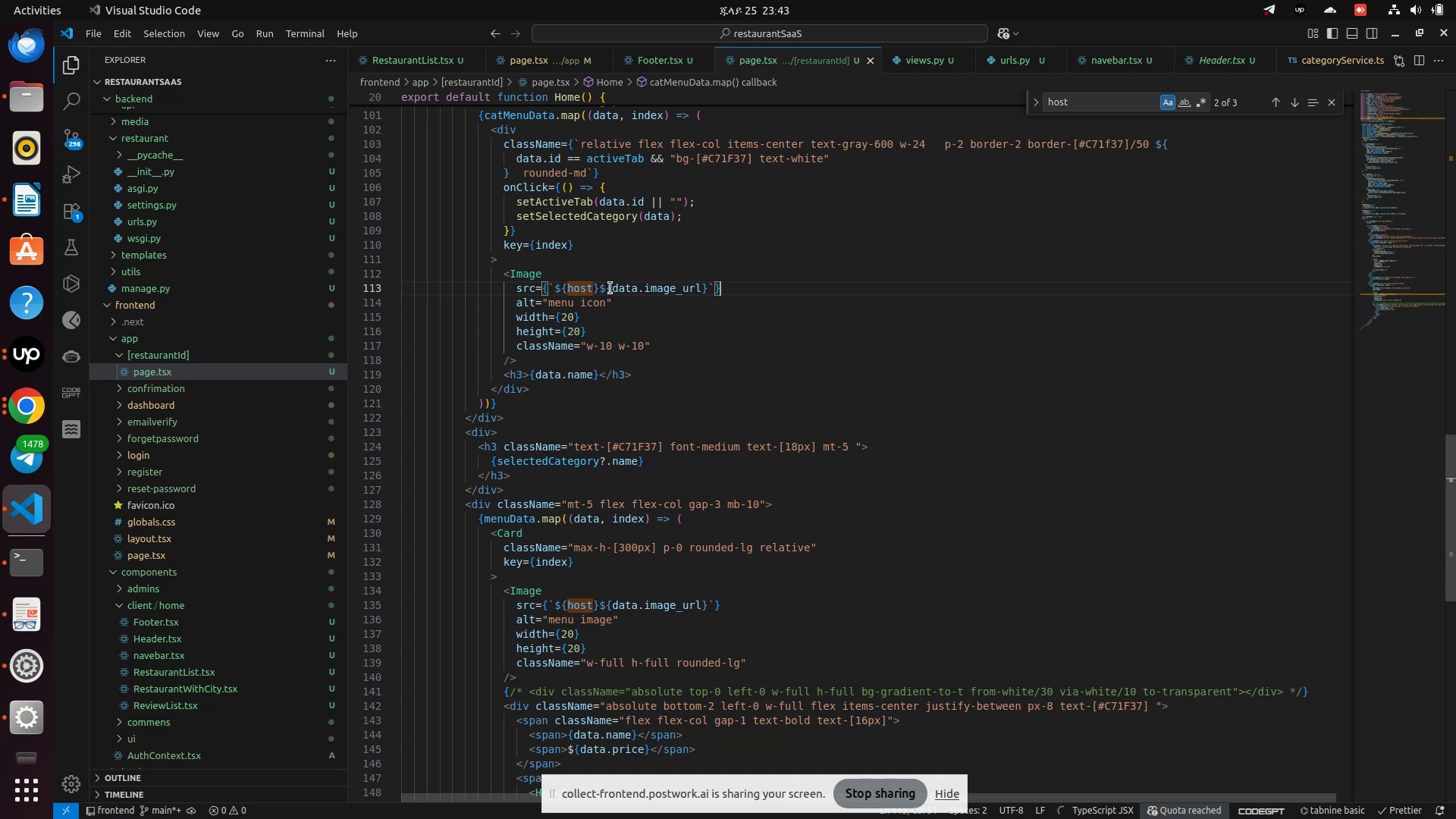 
left_click([601, 291])
 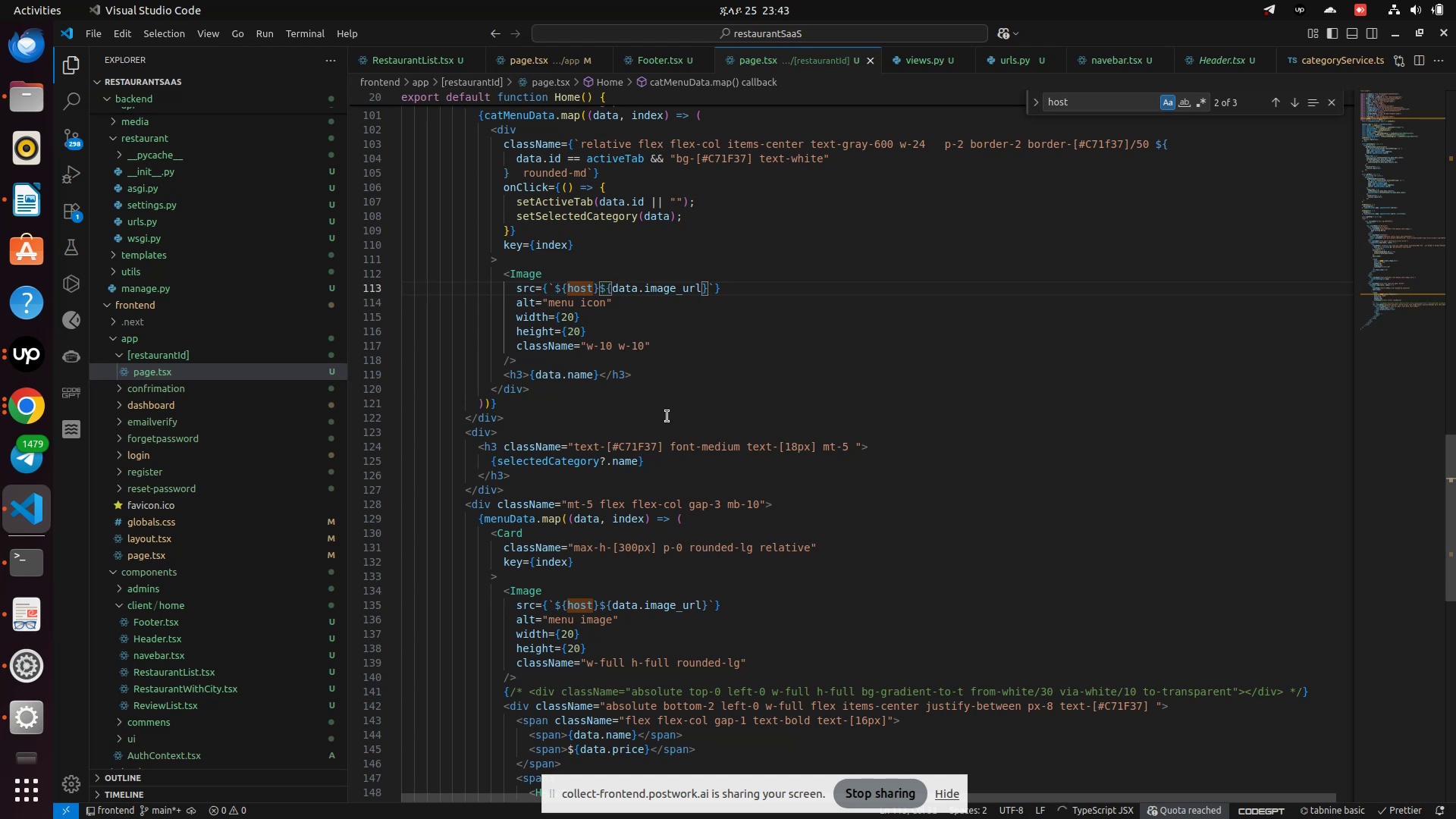 
key(Slash)
 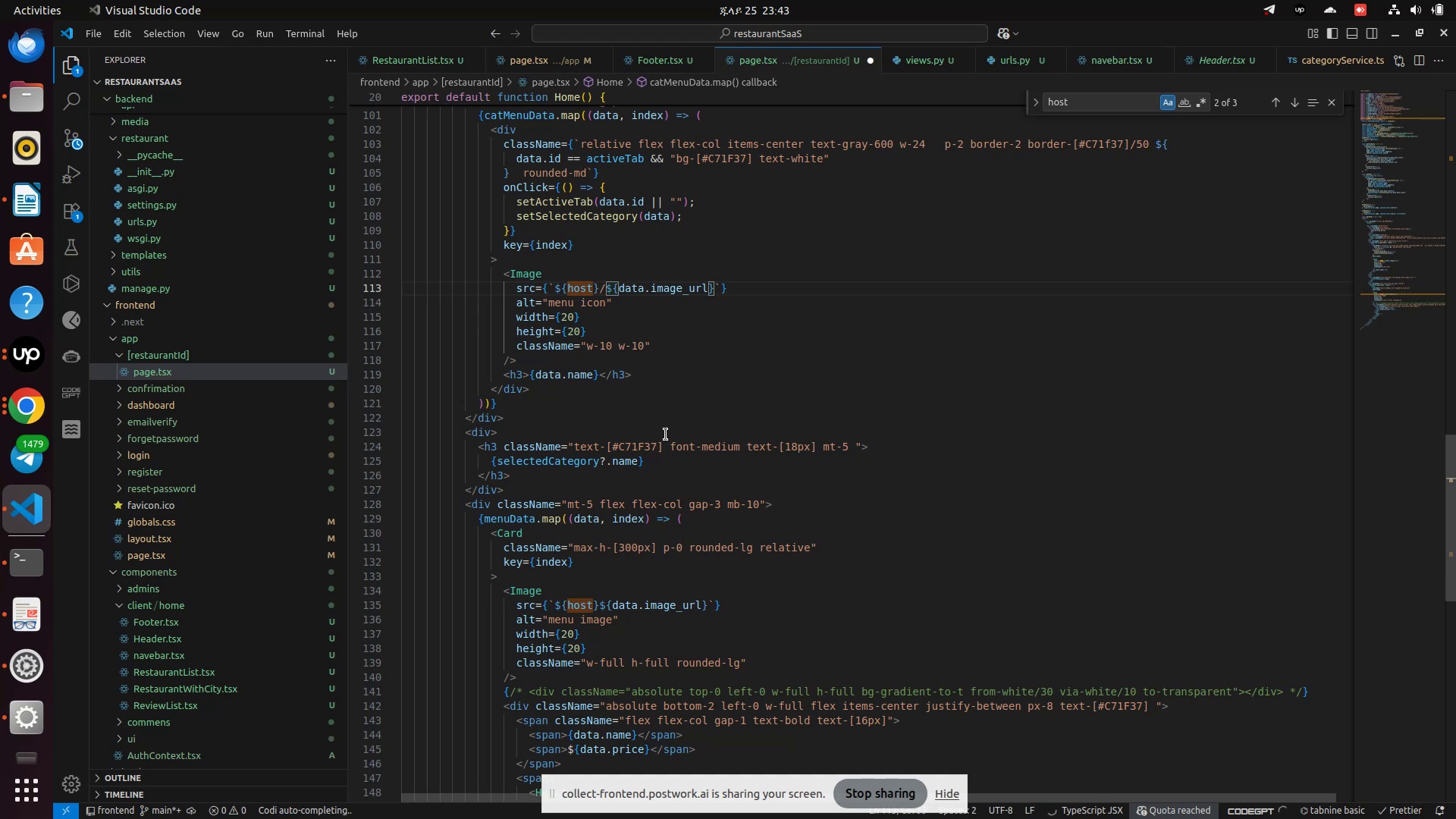 
scroll: coordinate [665, 435], scroll_direction: none, amount: 0.0
 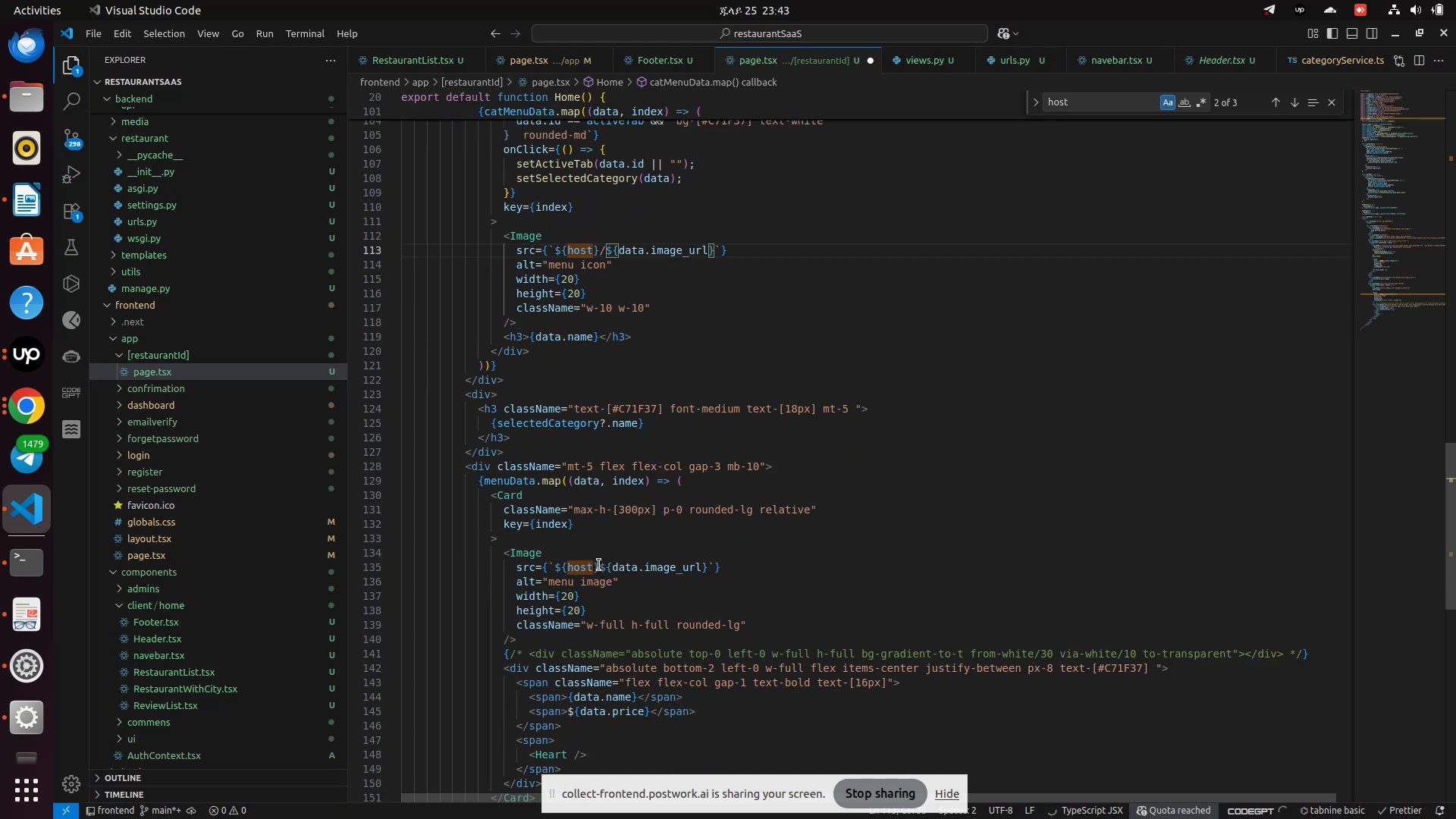 
left_click([599, 565])
 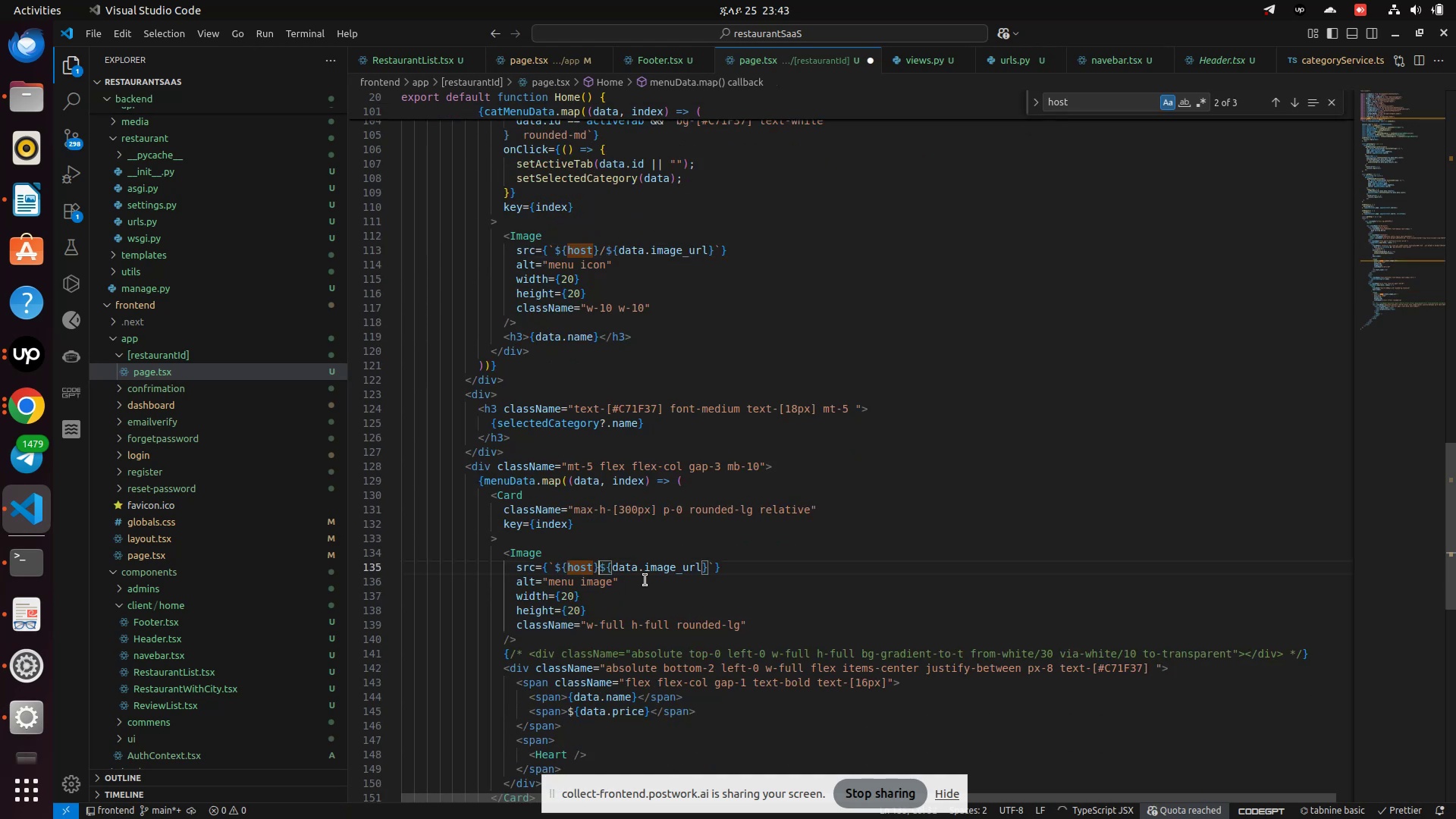 
key(Slash)
 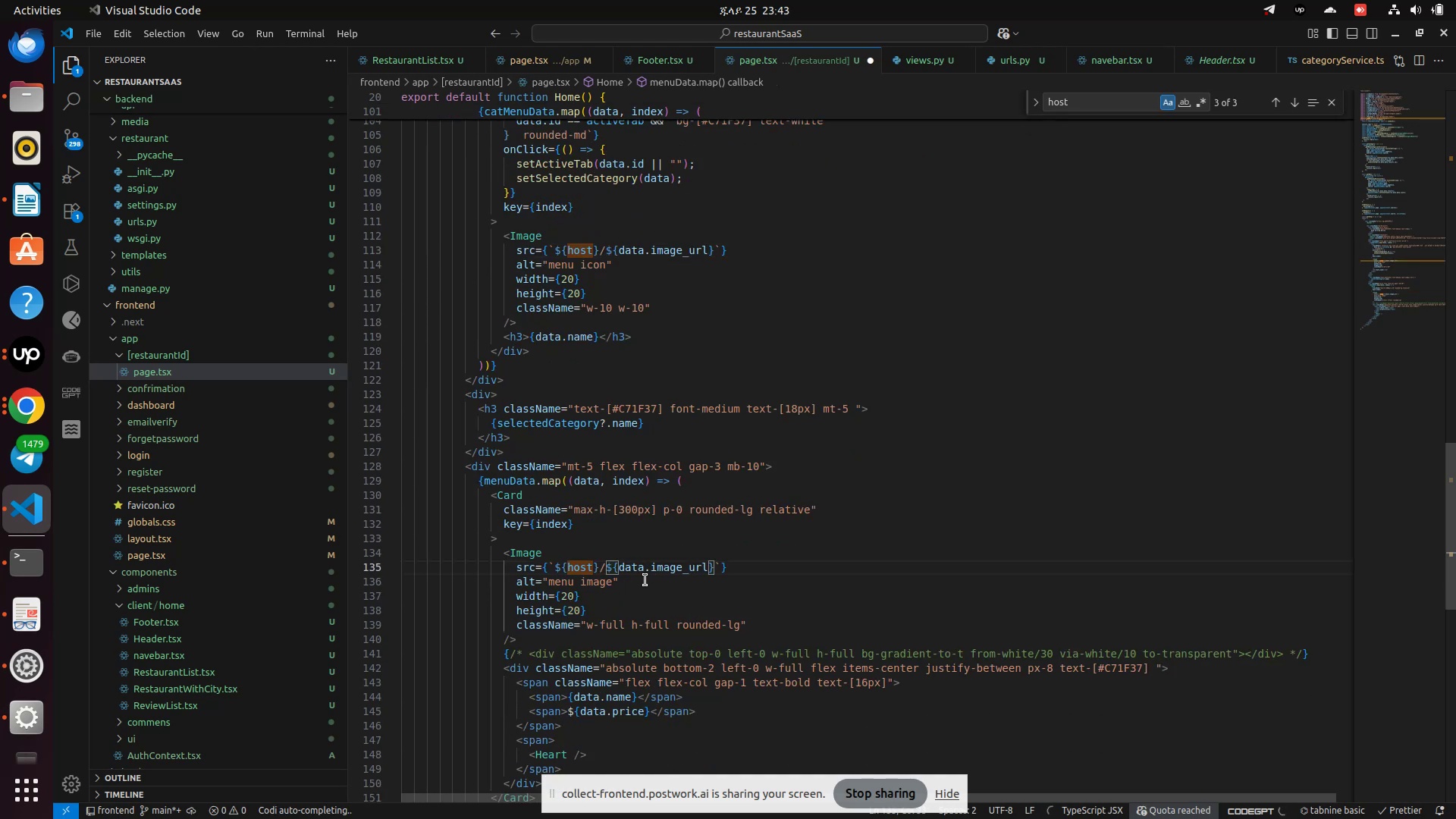 
key(Control+S)
 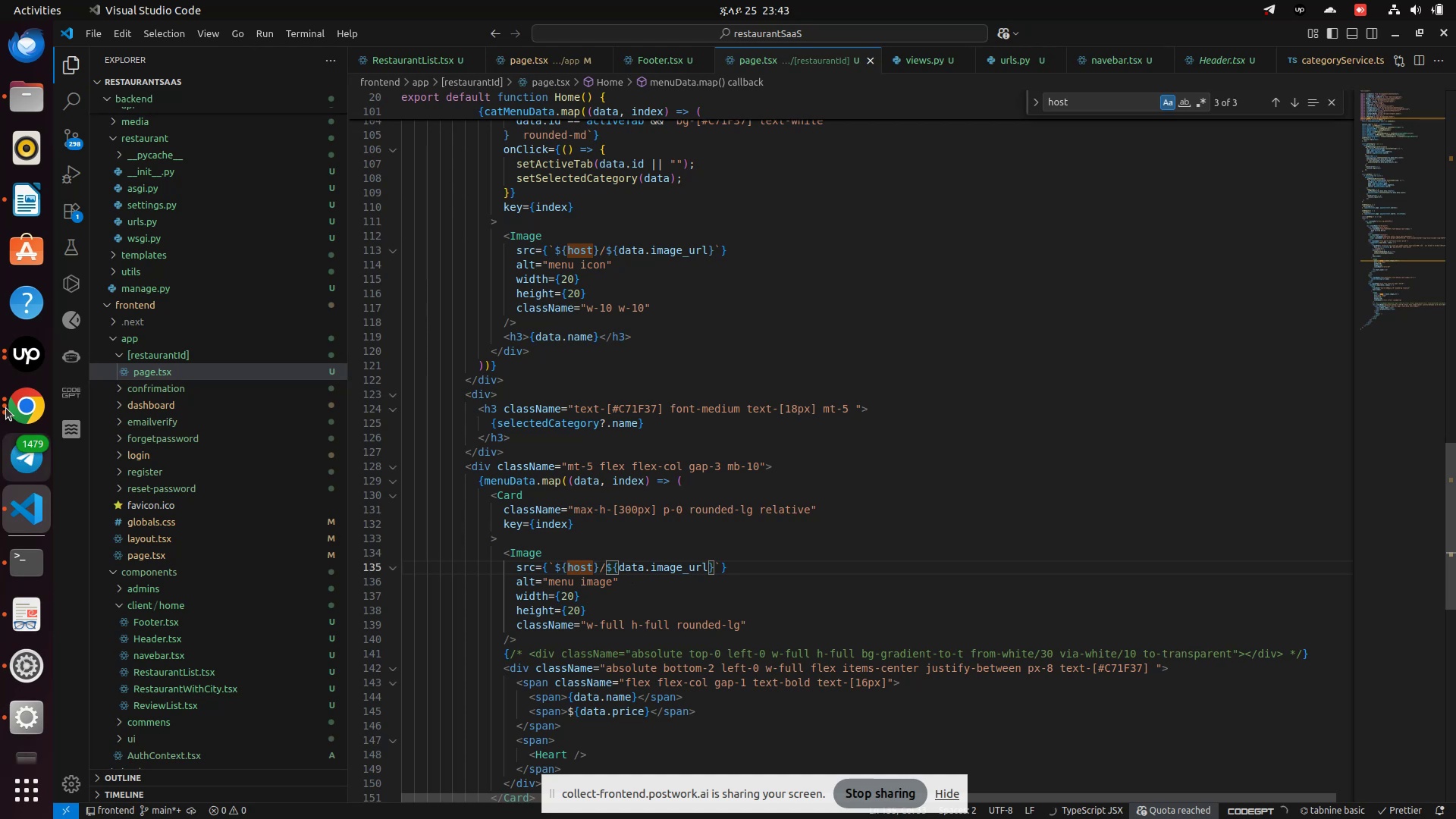 
left_click([7, 402])
 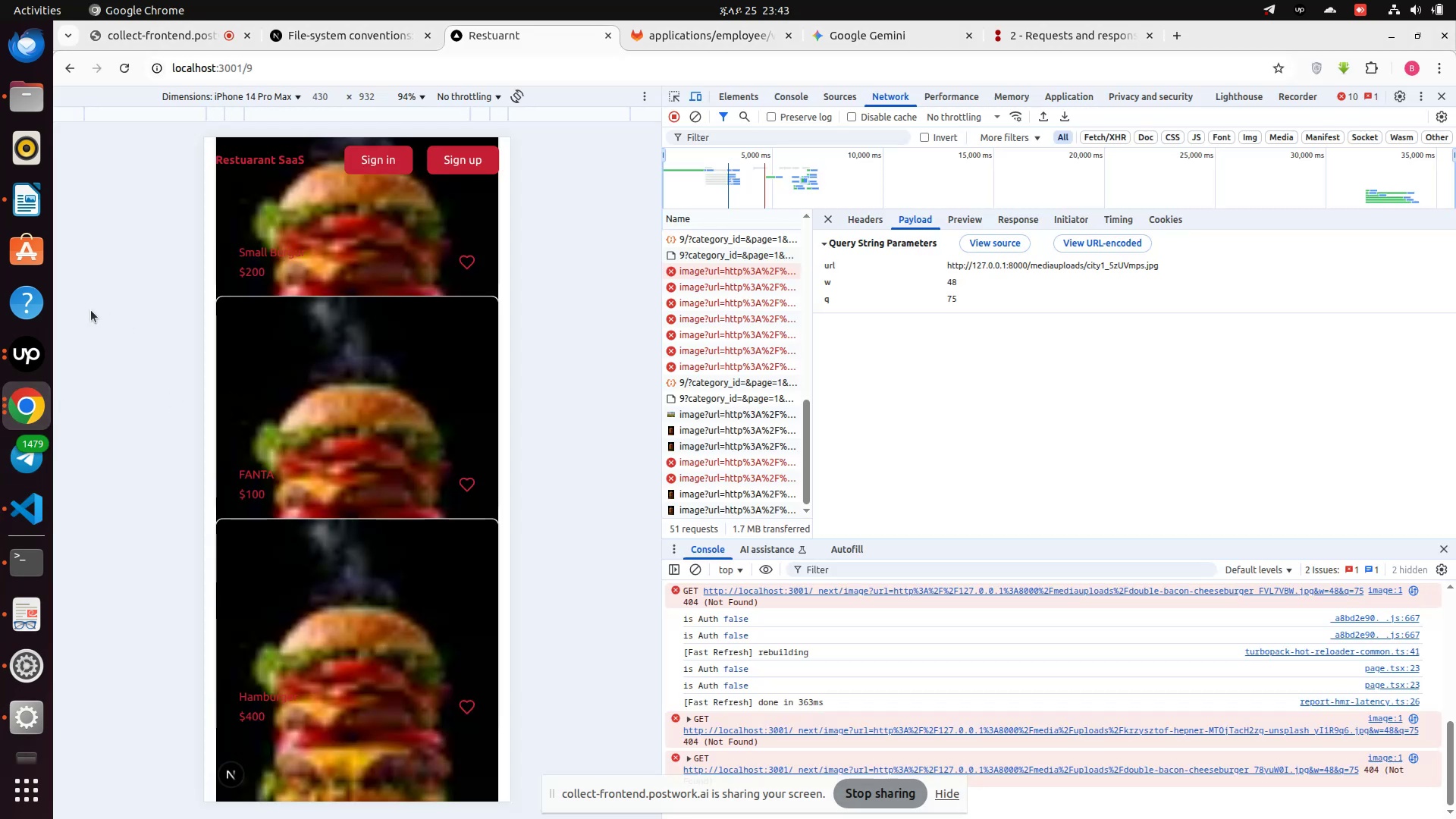 
scroll: coordinate [318, 366], scroll_direction: up, amount: 4.0
 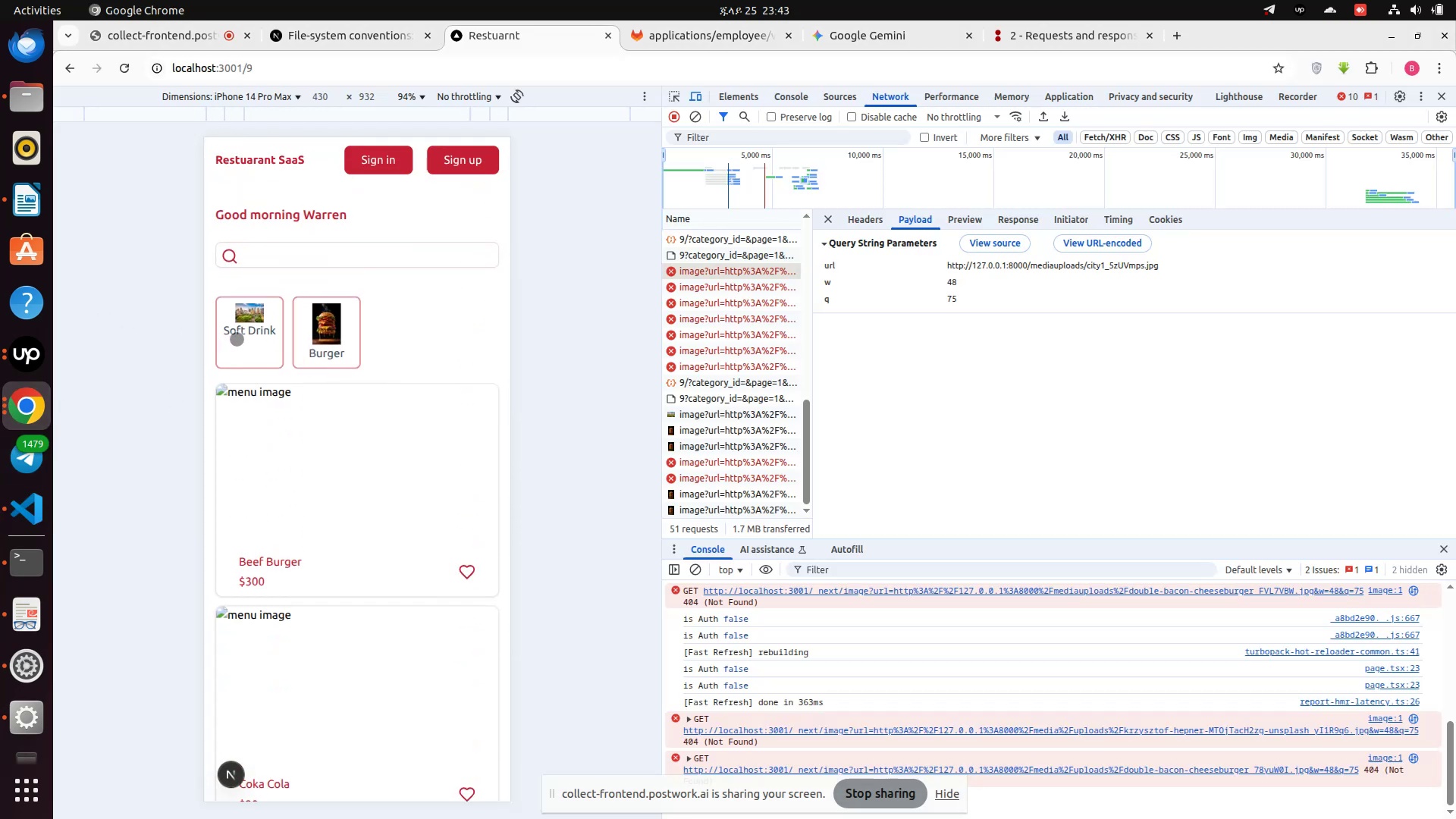 
scroll: coordinate [344, 481], scroll_direction: down, amount: 8.0
 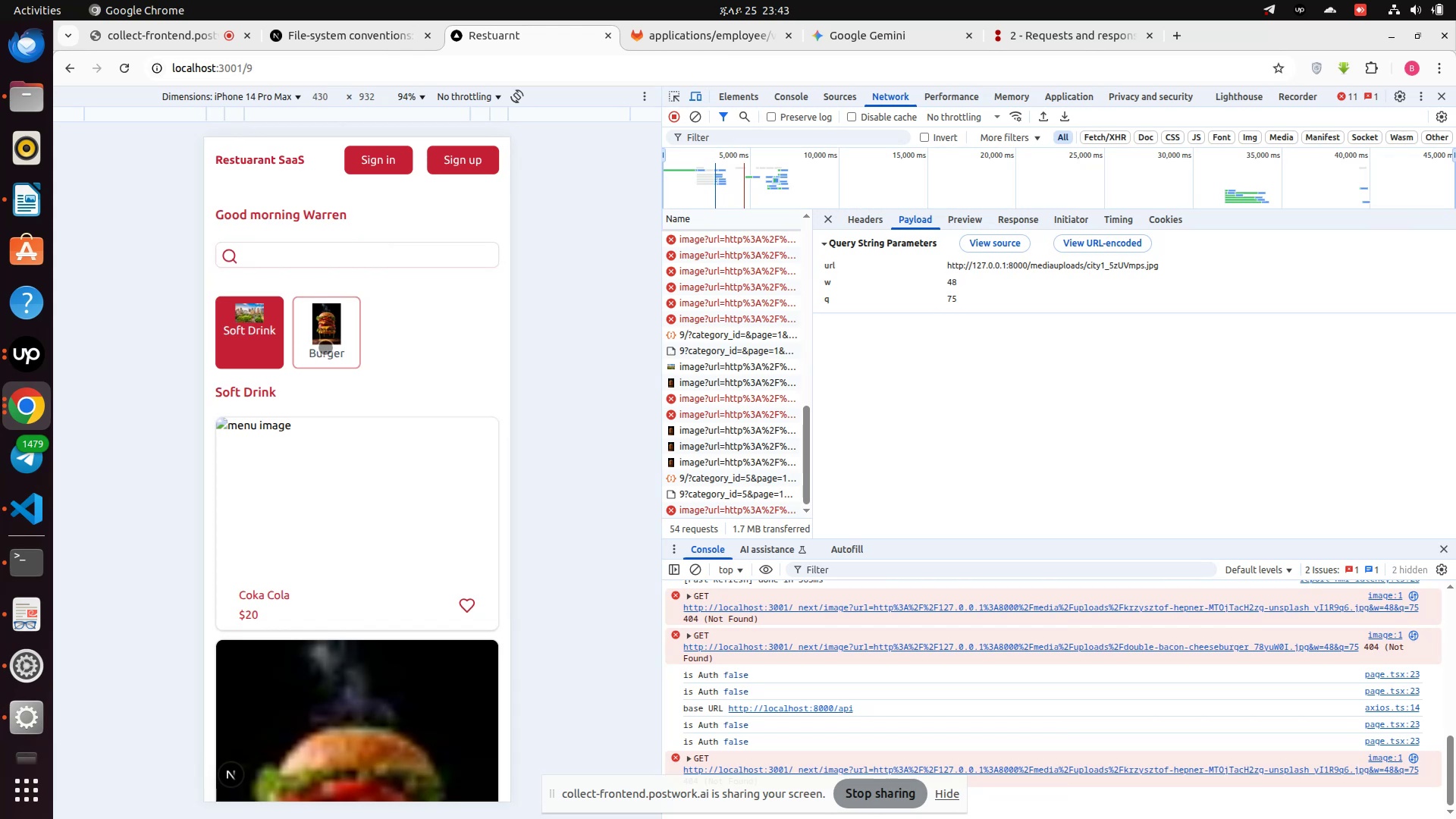 
left_click([325, 346])
 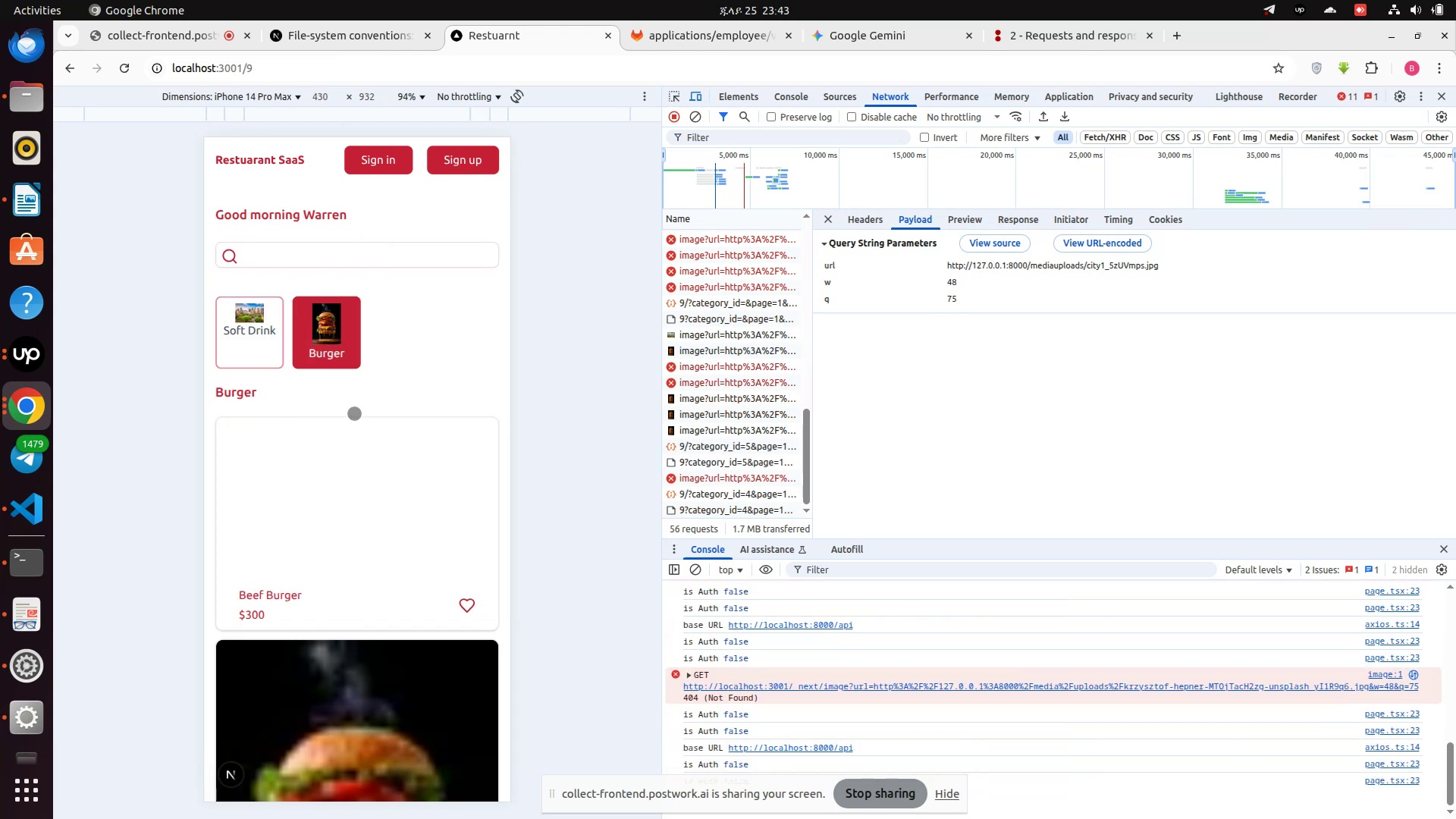 
scroll: coordinate [359, 458], scroll_direction: down, amount: 16.0
 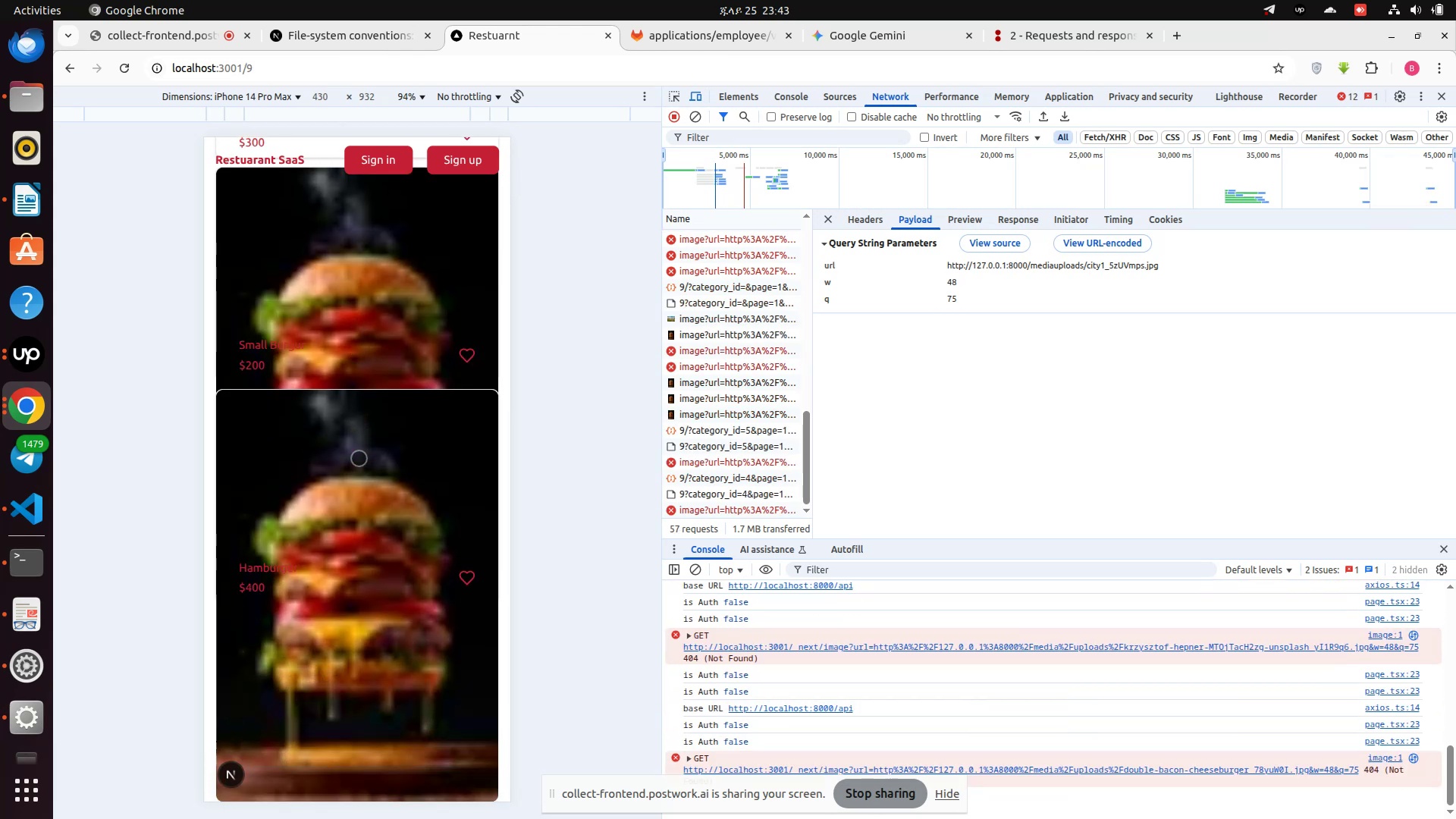 
scroll: coordinate [359, 458], scroll_direction: up, amount: 3.0
 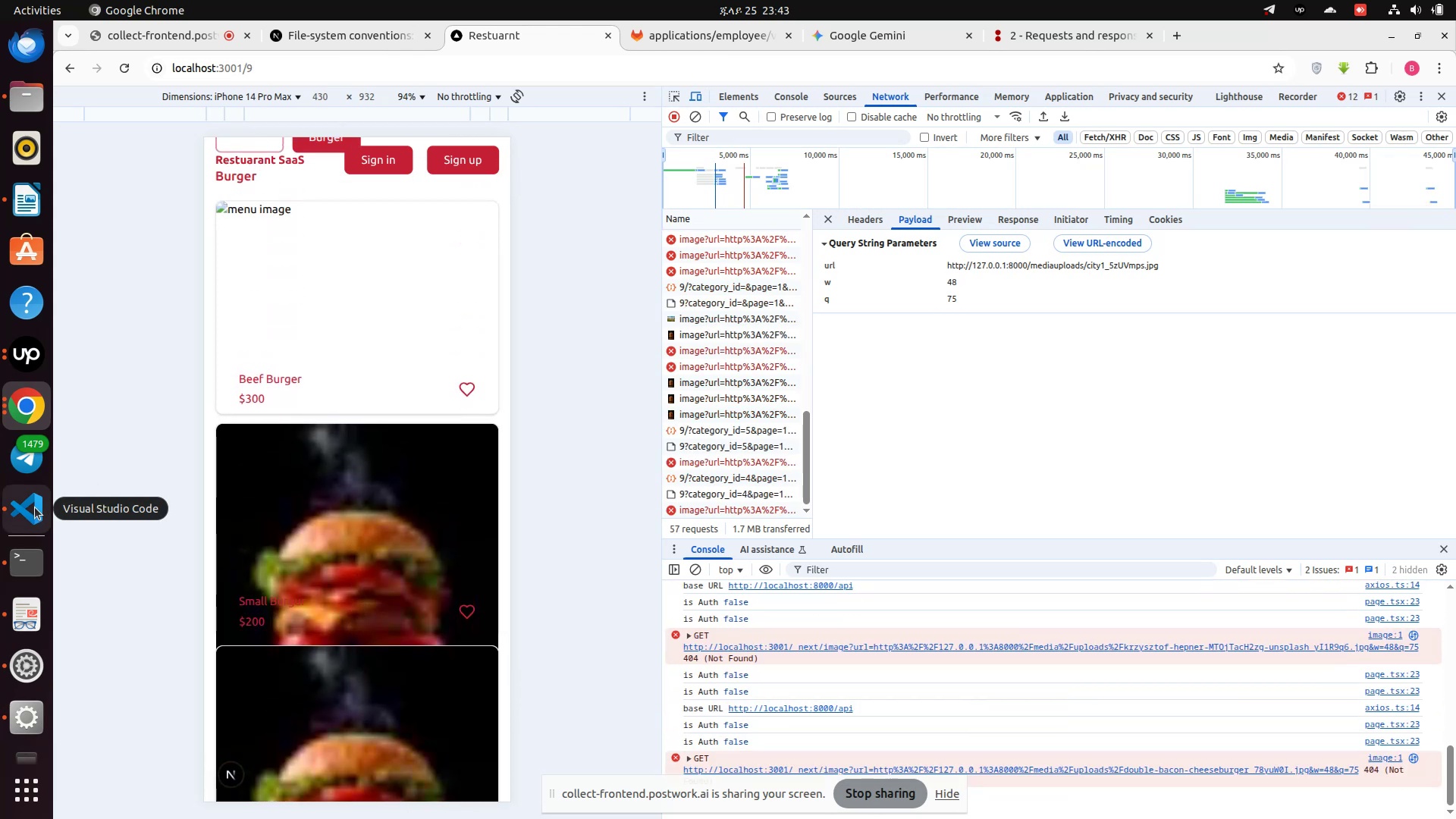 
left_click([35, 507])
 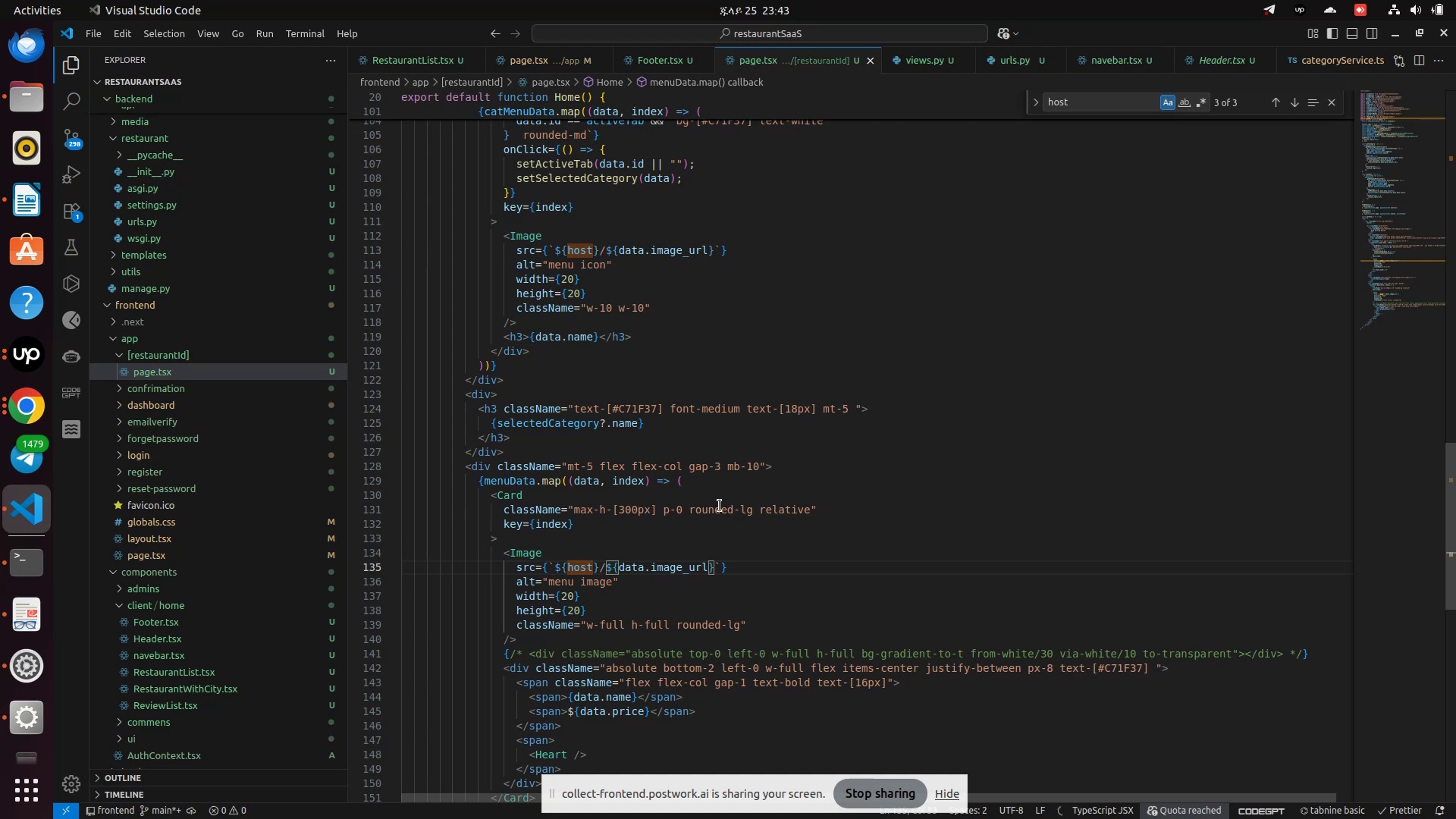 
wait(20.7)
 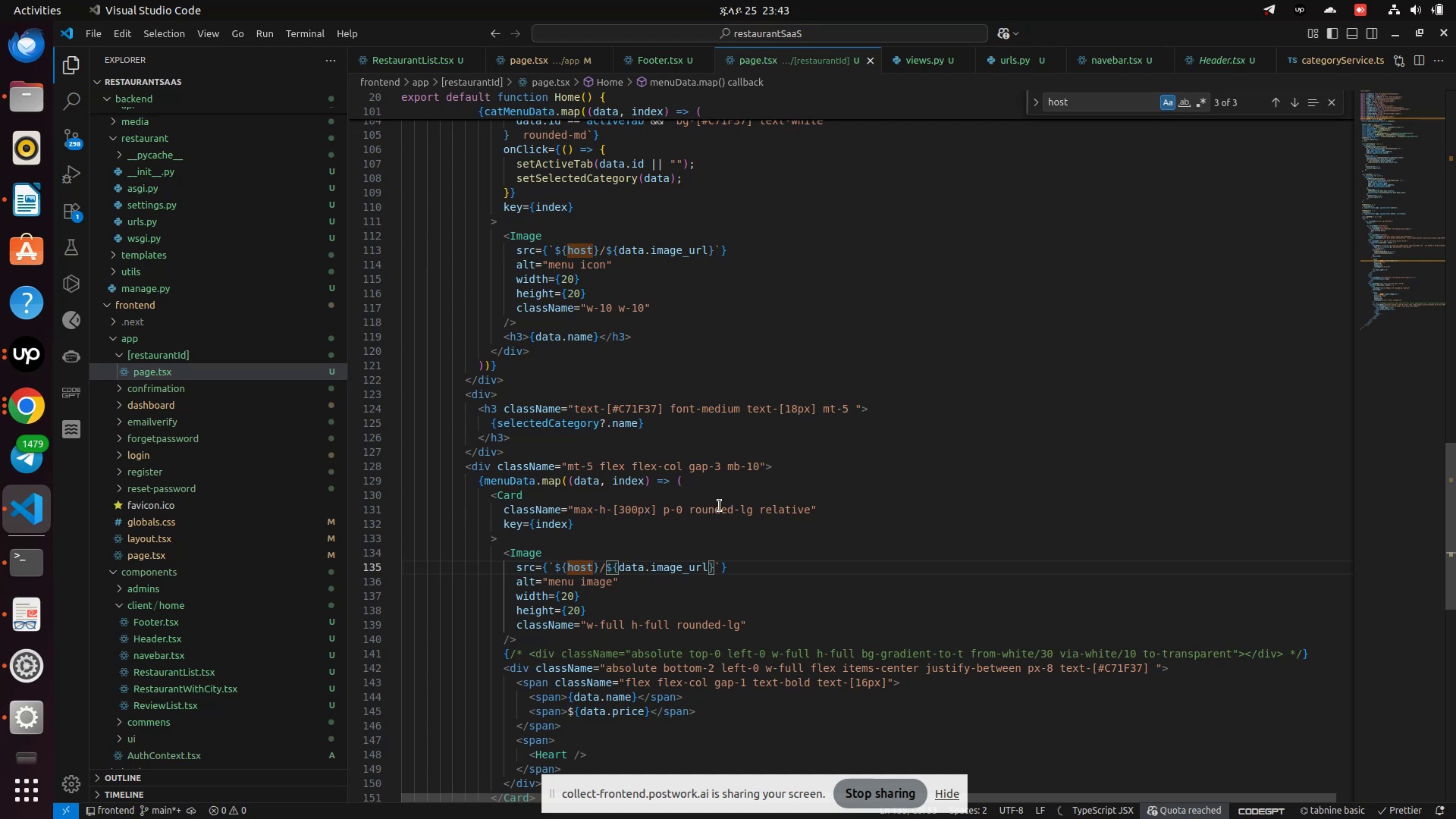 
scroll: coordinate [676, 555], scroll_direction: down, amount: 3.0
 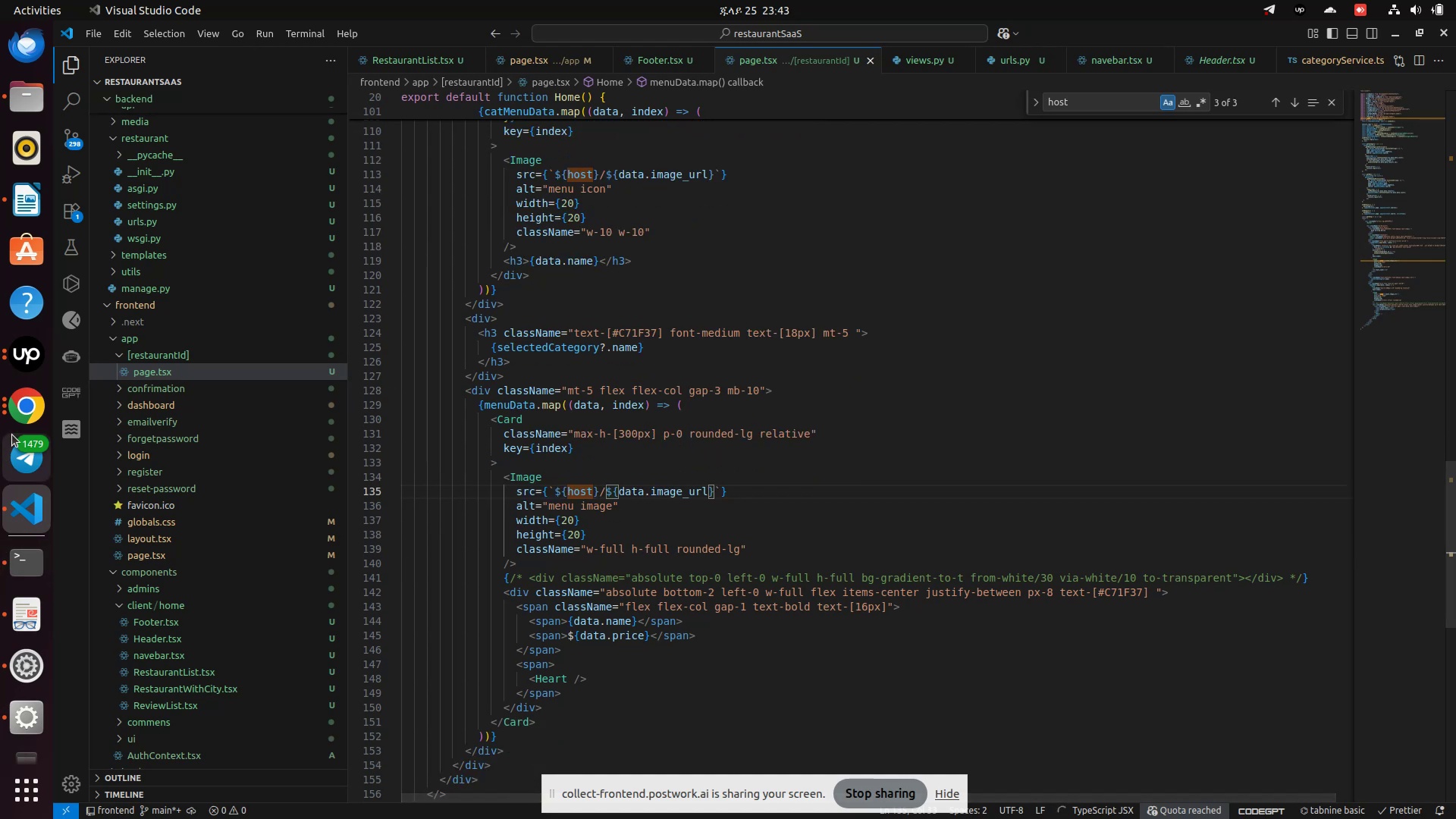 
left_click([14, 418])
 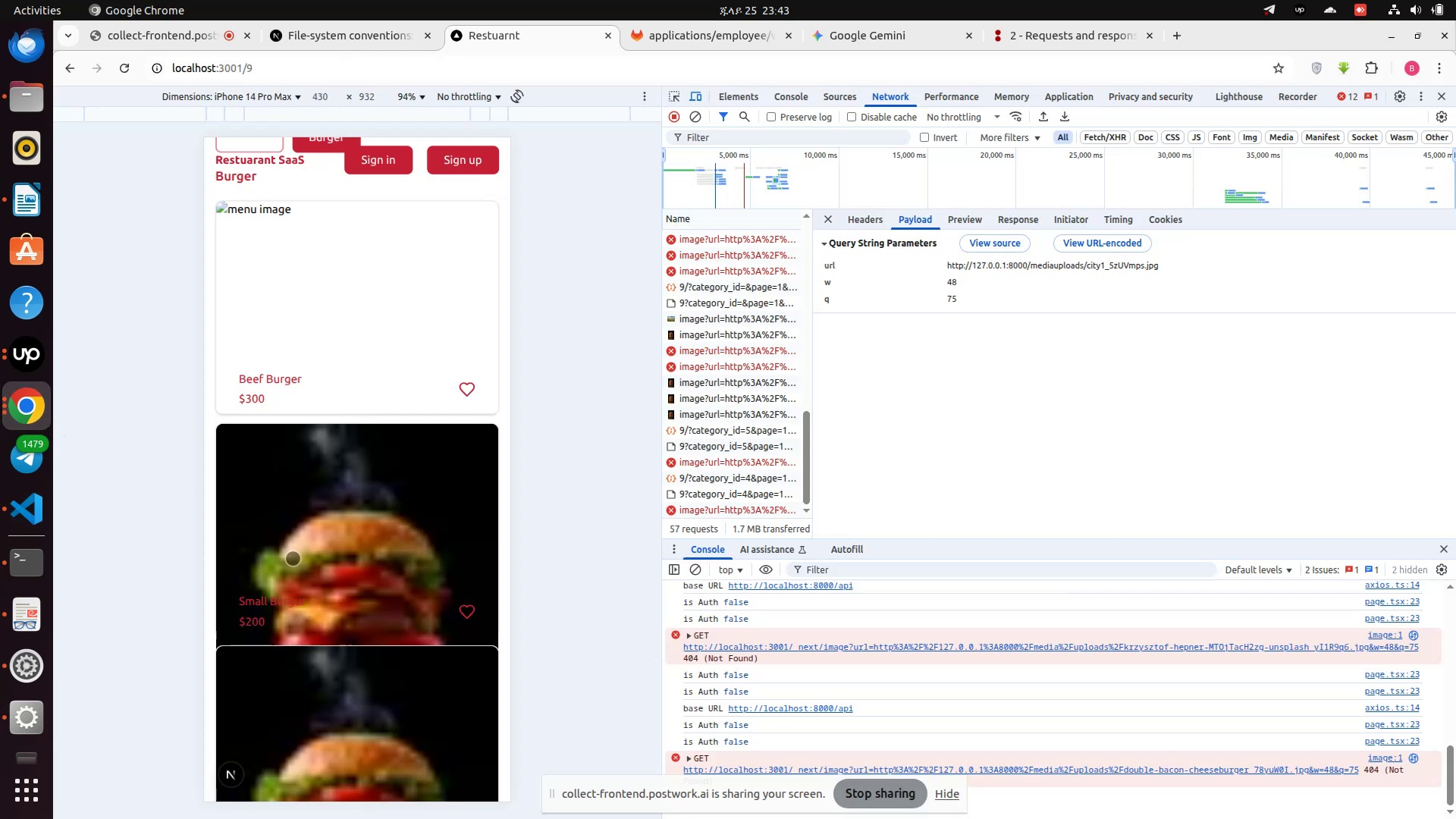 
scroll: coordinate [321, 570], scroll_direction: down, amount: 9.0
 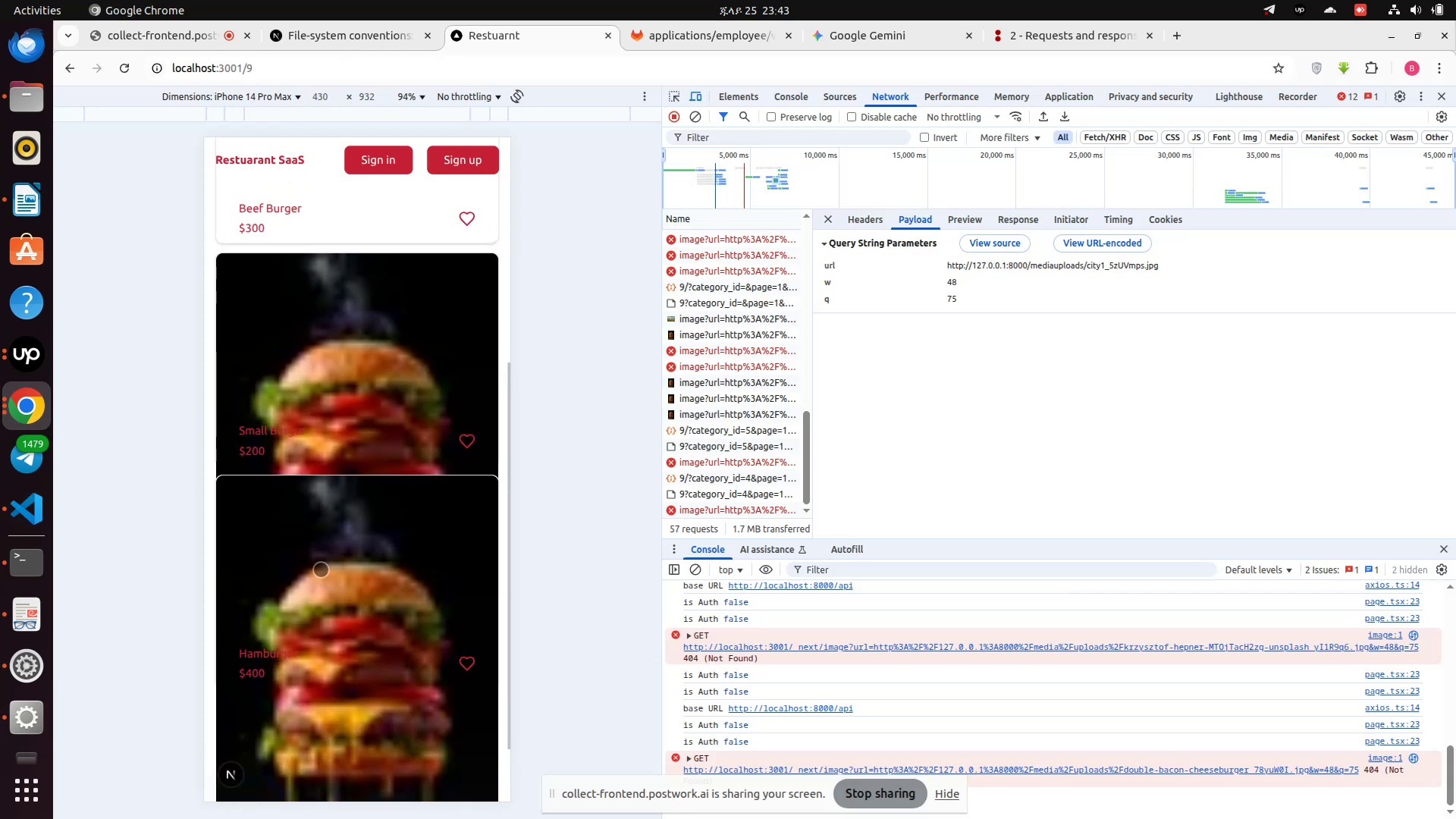 
scroll: coordinate [321, 570], scroll_direction: up, amount: 2.0
 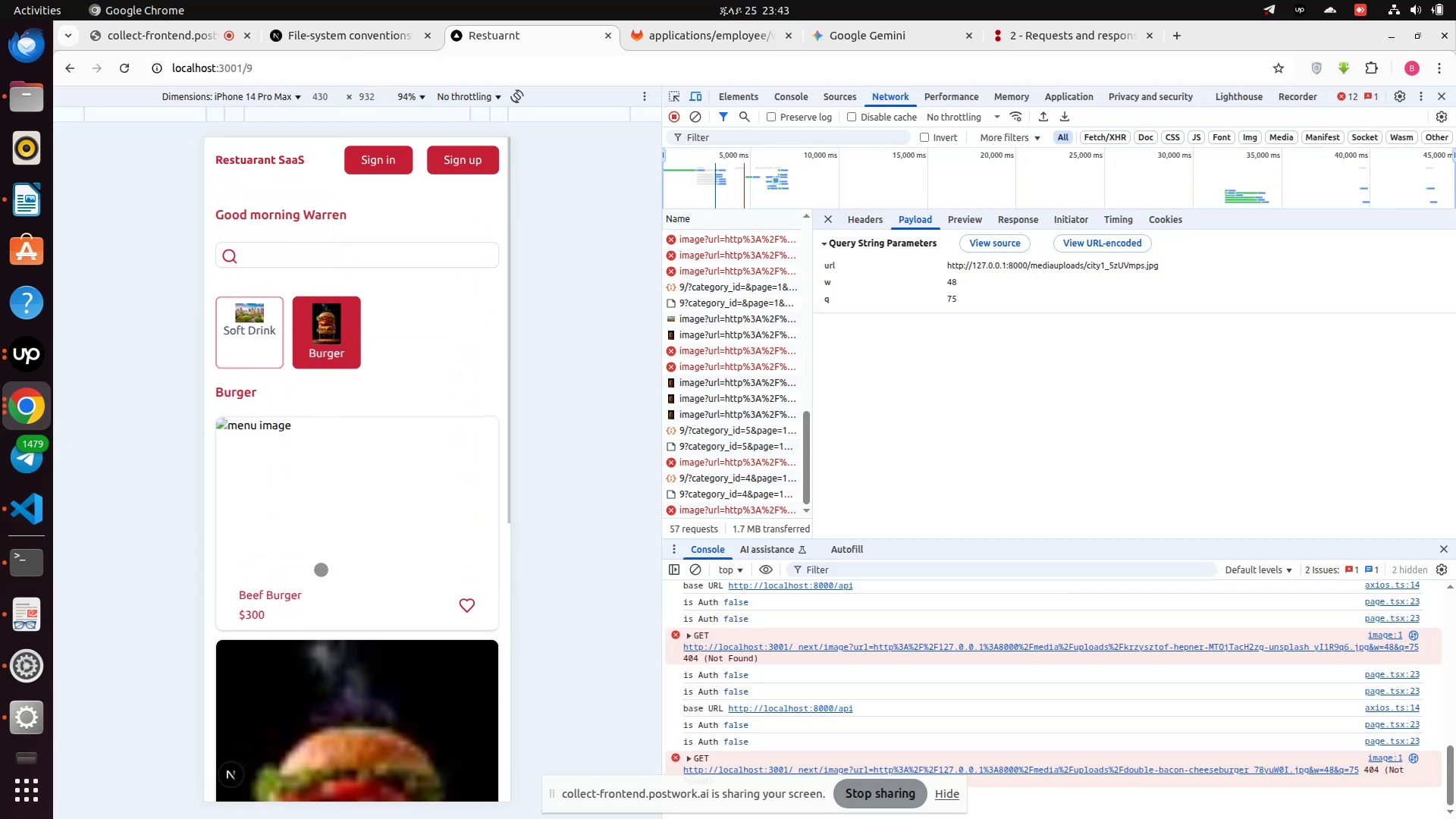 
scroll: coordinate [321, 570], scroll_direction: down, amount: 1.0
 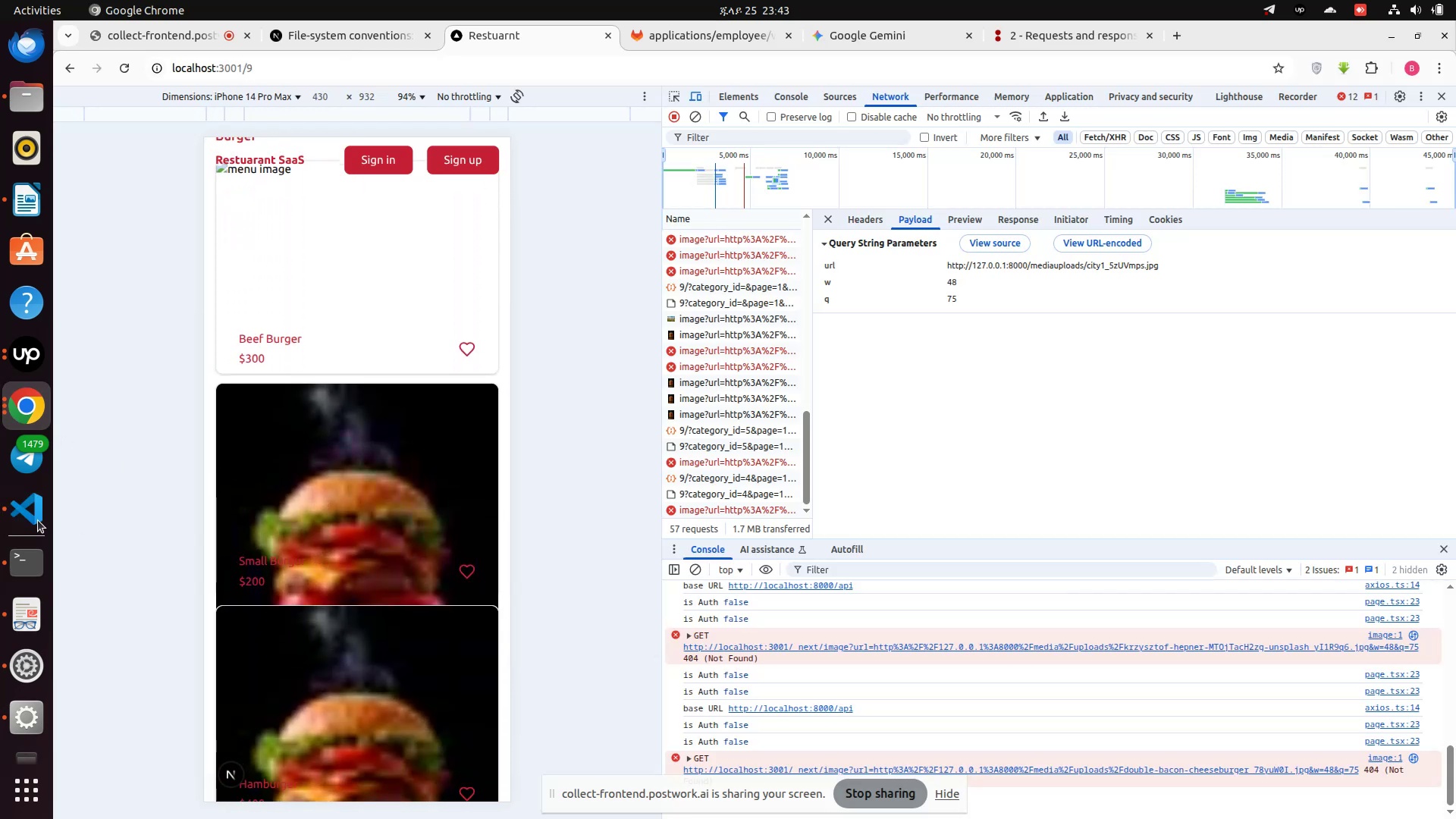 
left_click([23, 513])
 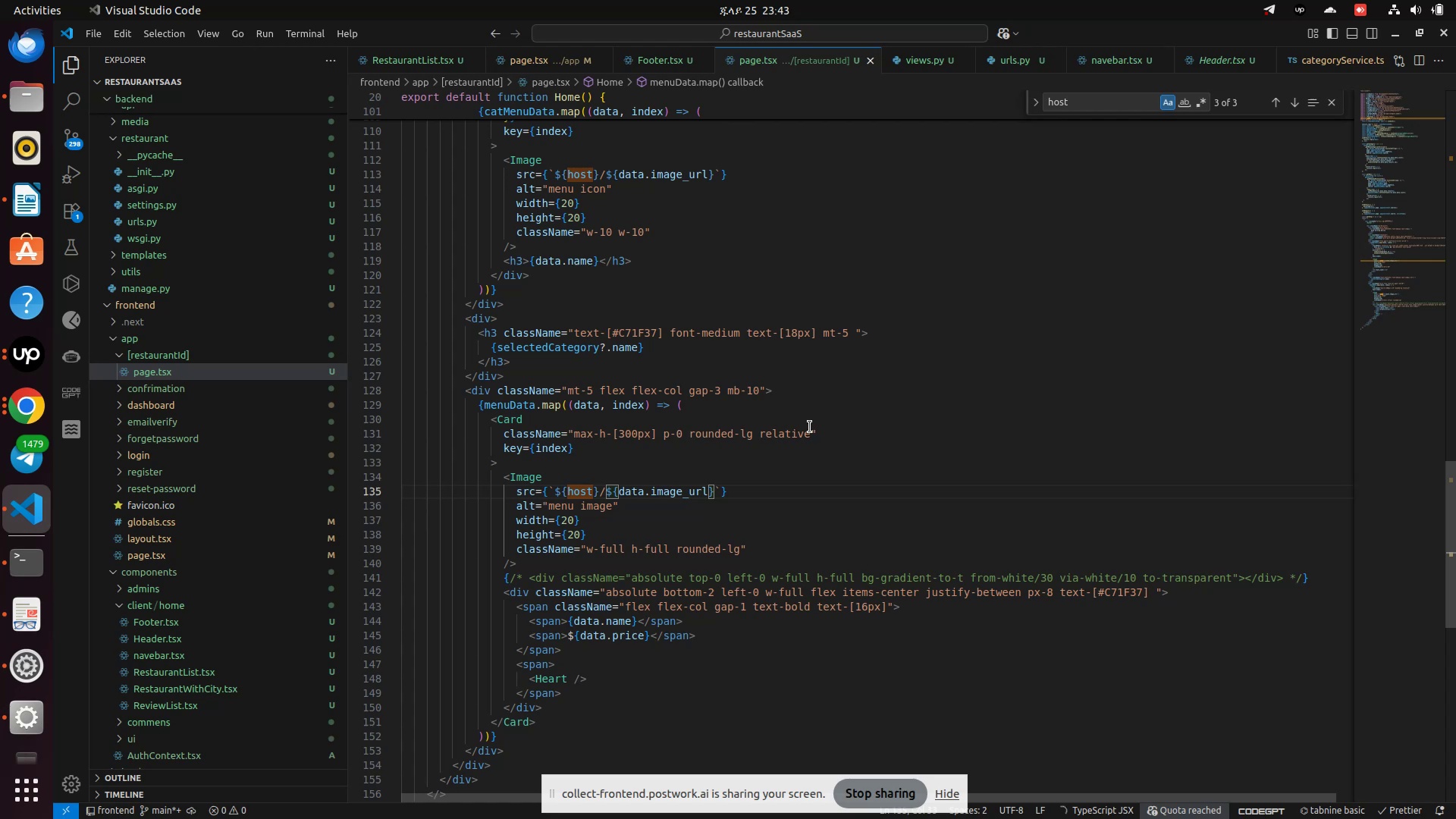 
left_click([812, 427])
 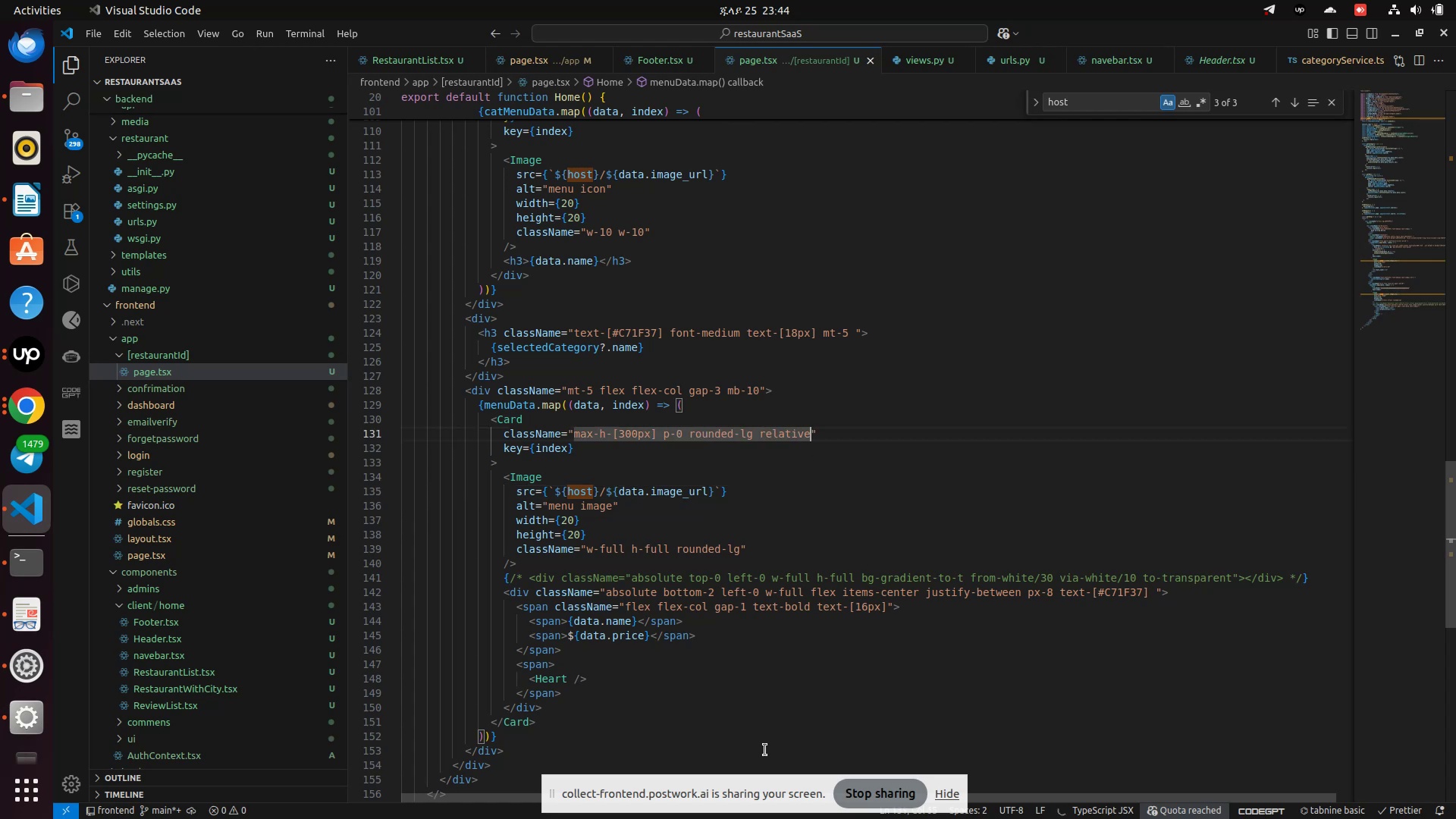 
type( overflow)
key(Backspace)
key(Backspace)
key(Backspace)
key(Backspace)
key(Backspace)
key(Backspace)
key(Backspace)
key(Backspace)
 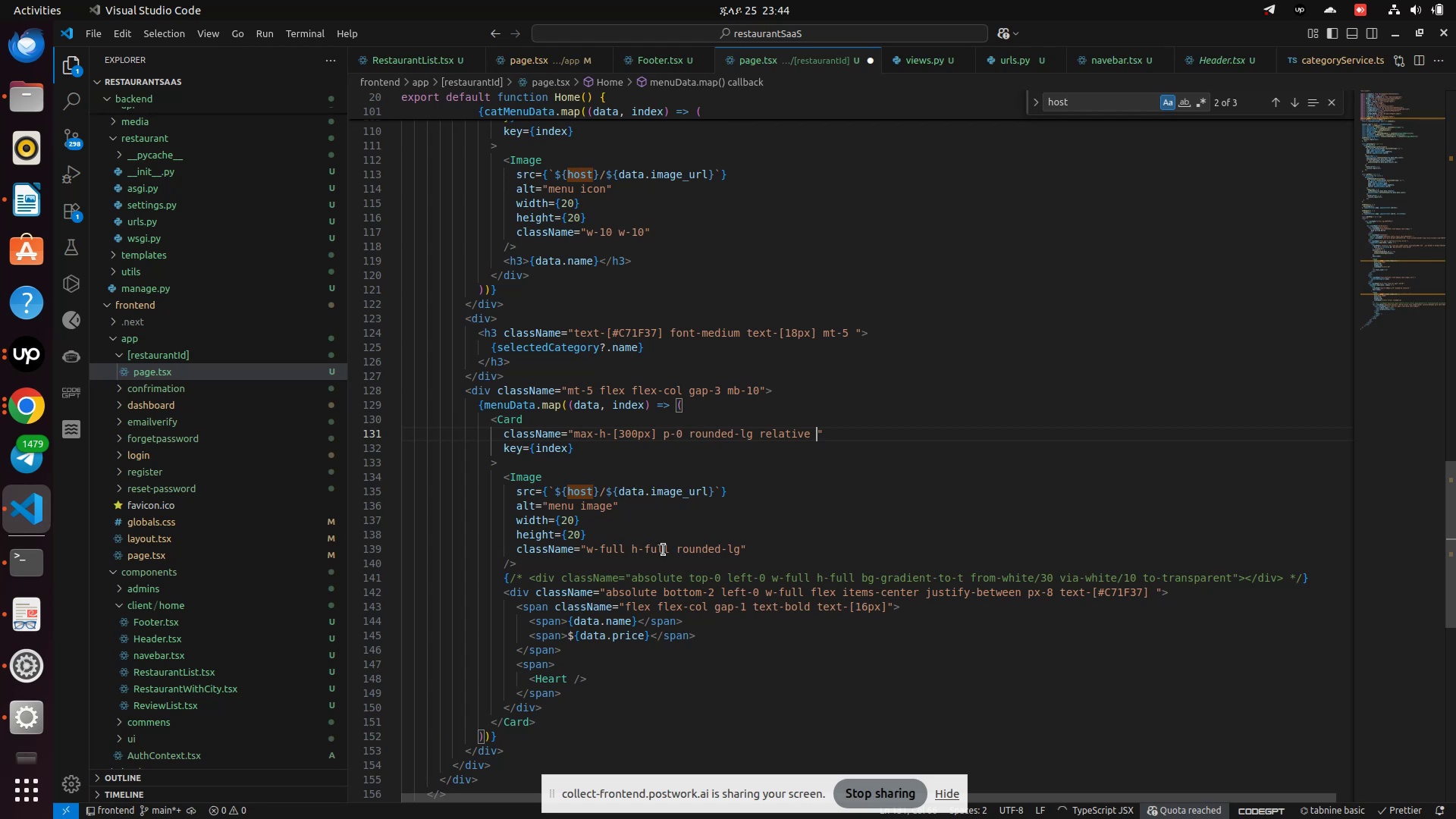 
left_click([671, 550])
 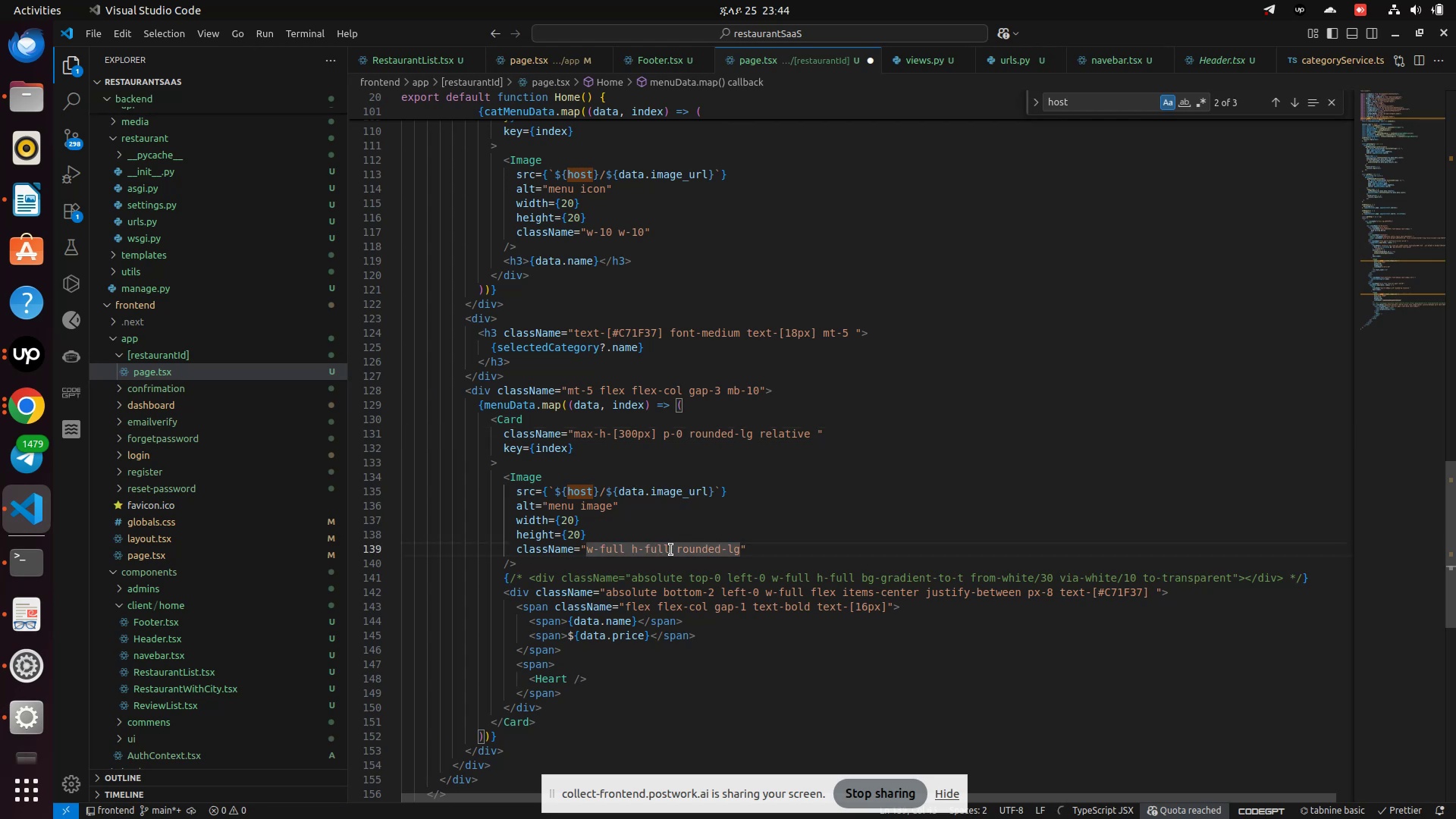 
type( object-cover)
 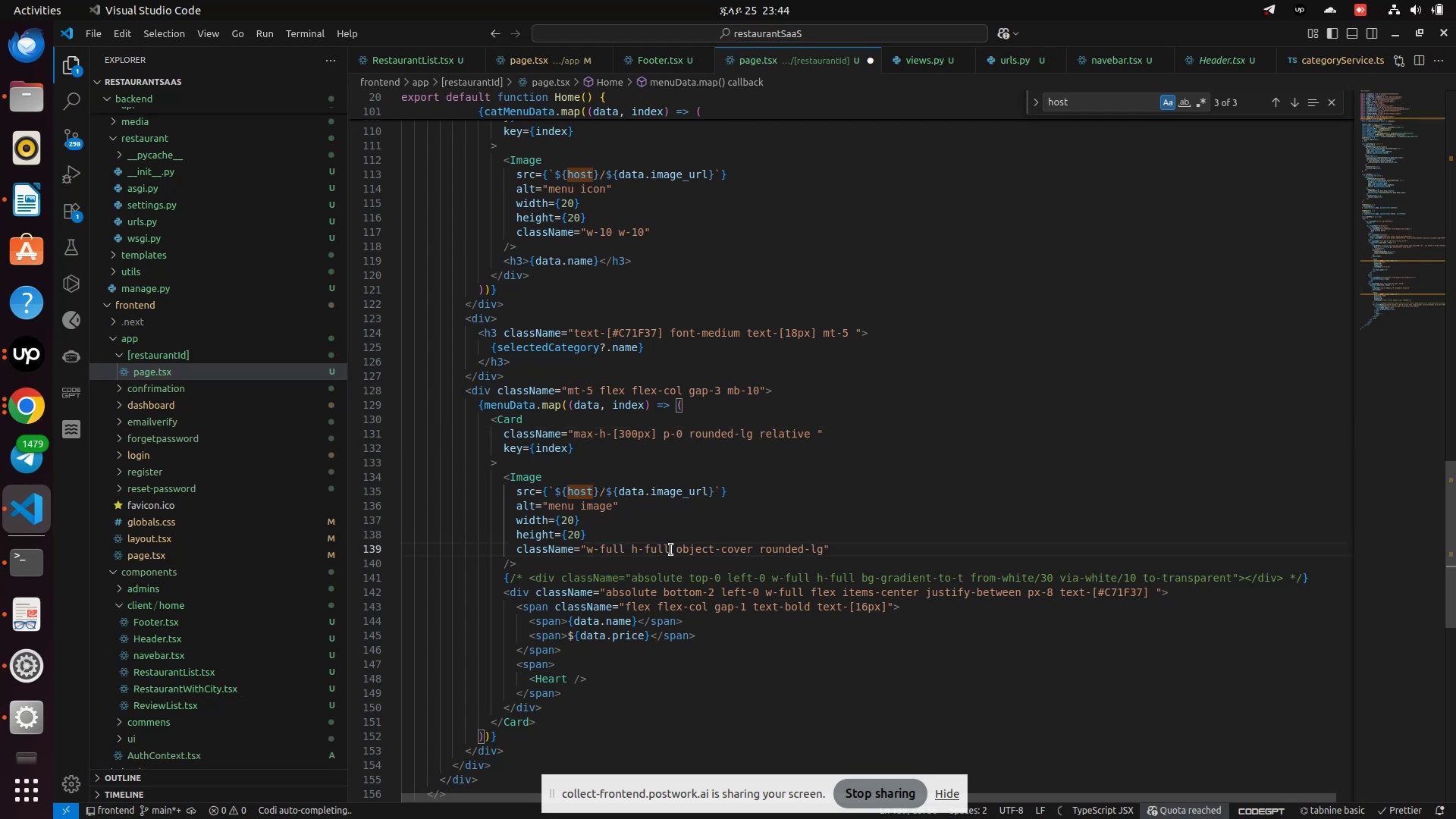 
key(Control+S)
 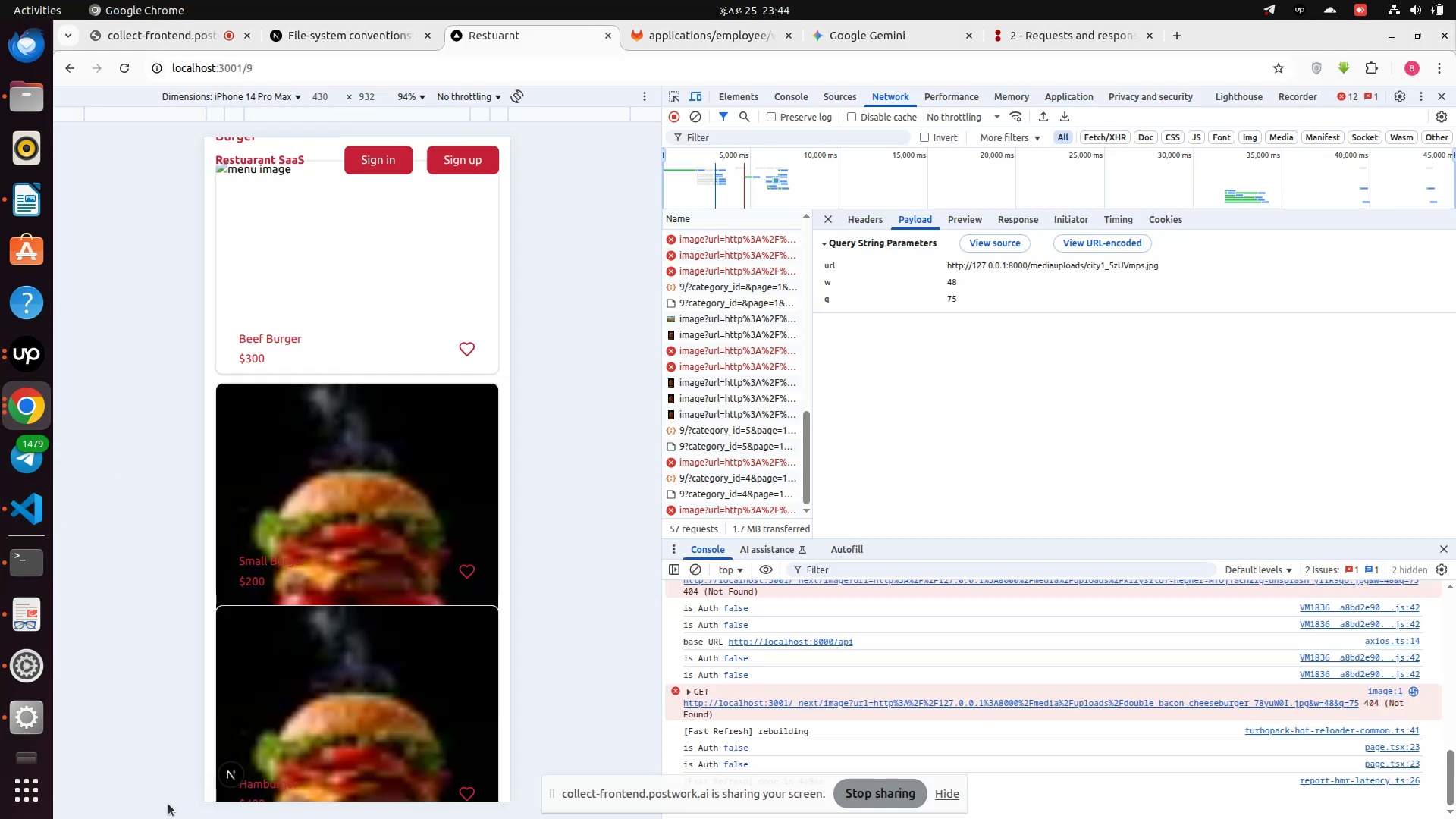 
wait(5.47)
 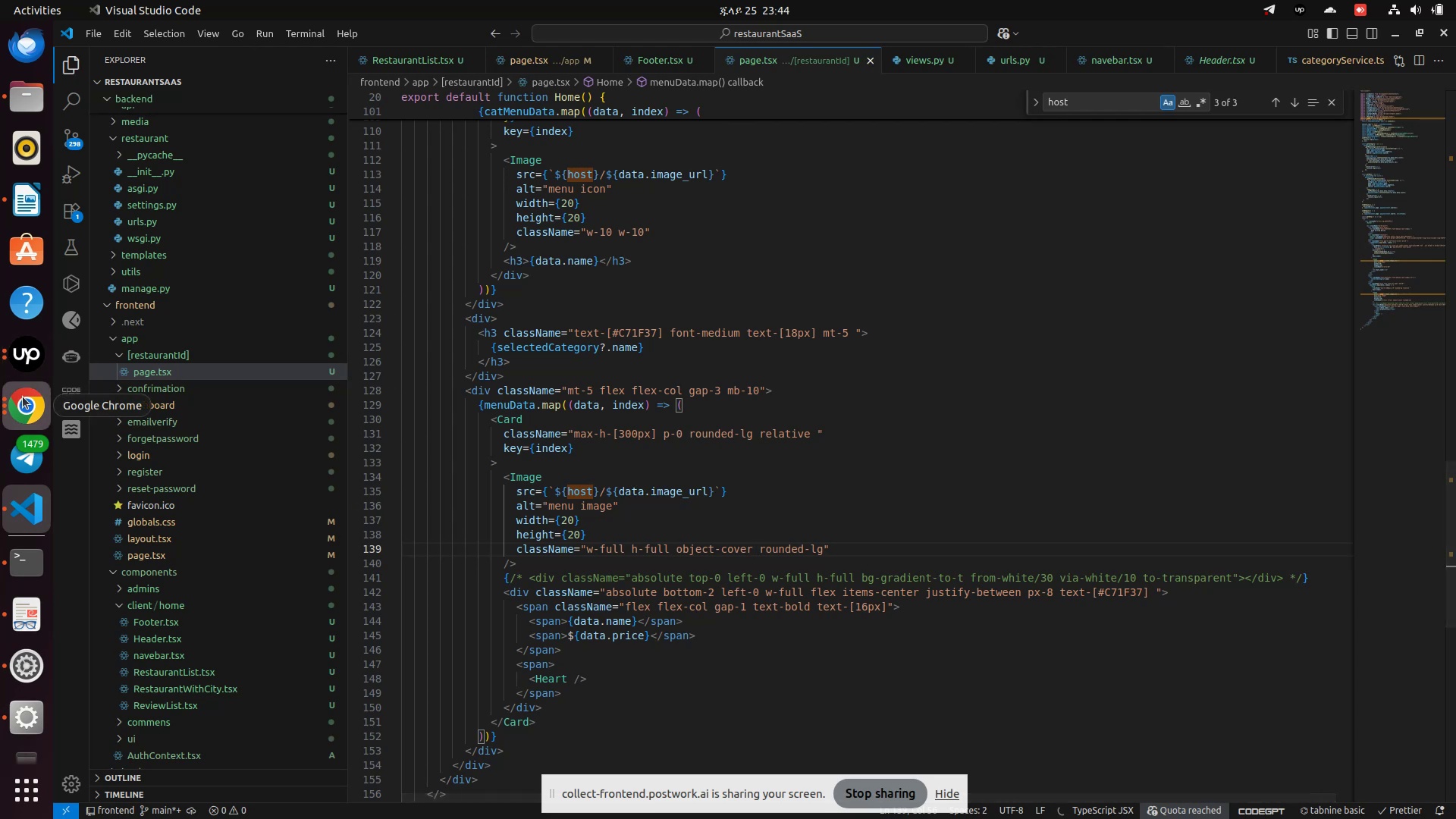 
left_click([27, 510])
 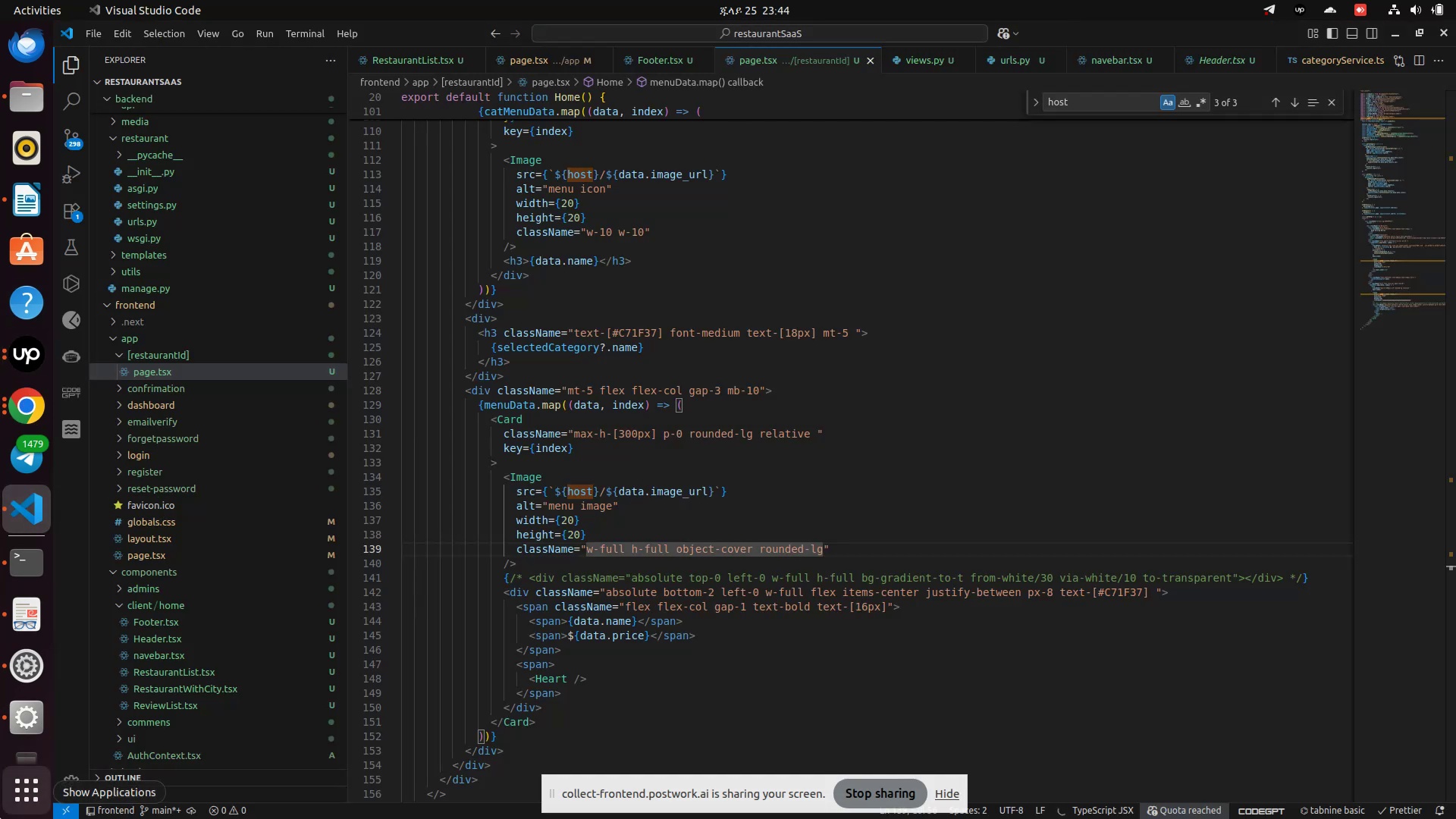 
key(Backspace)
key(Backspace)
key(Backspace)
key(Backspace)
key(Backspace)
type(contain)
 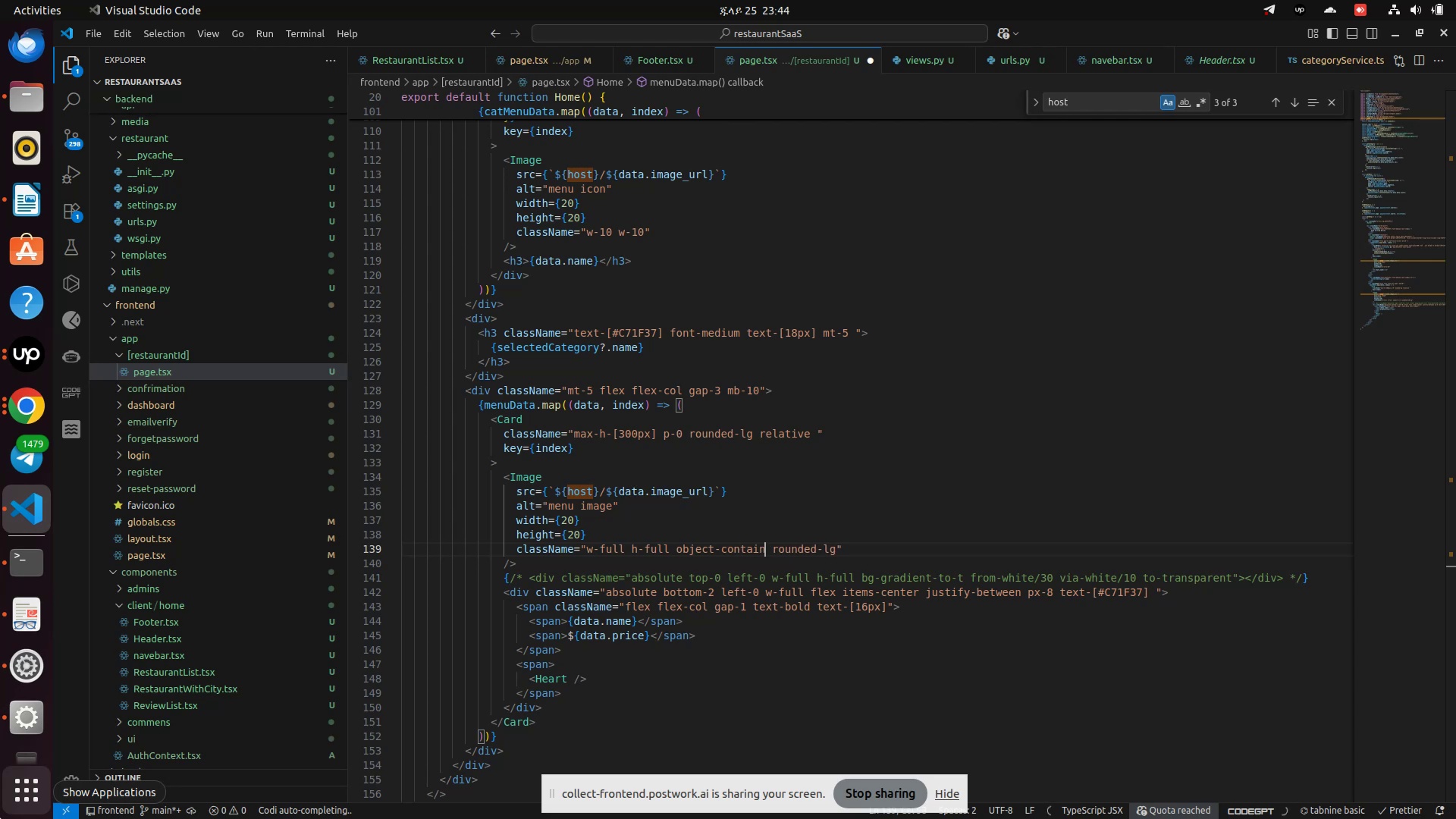 
key(Control+S)
 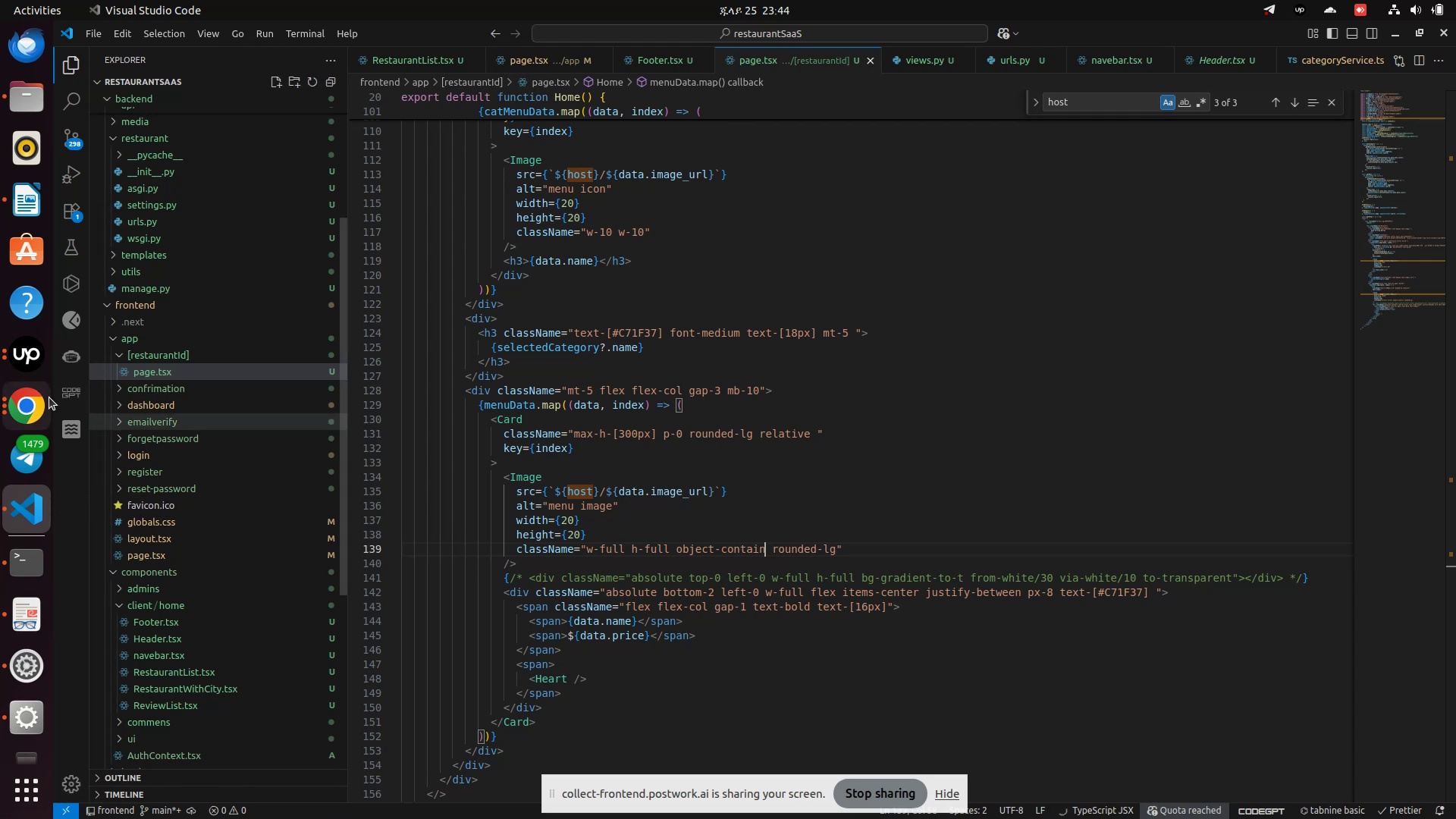 
left_click([38, 407])
 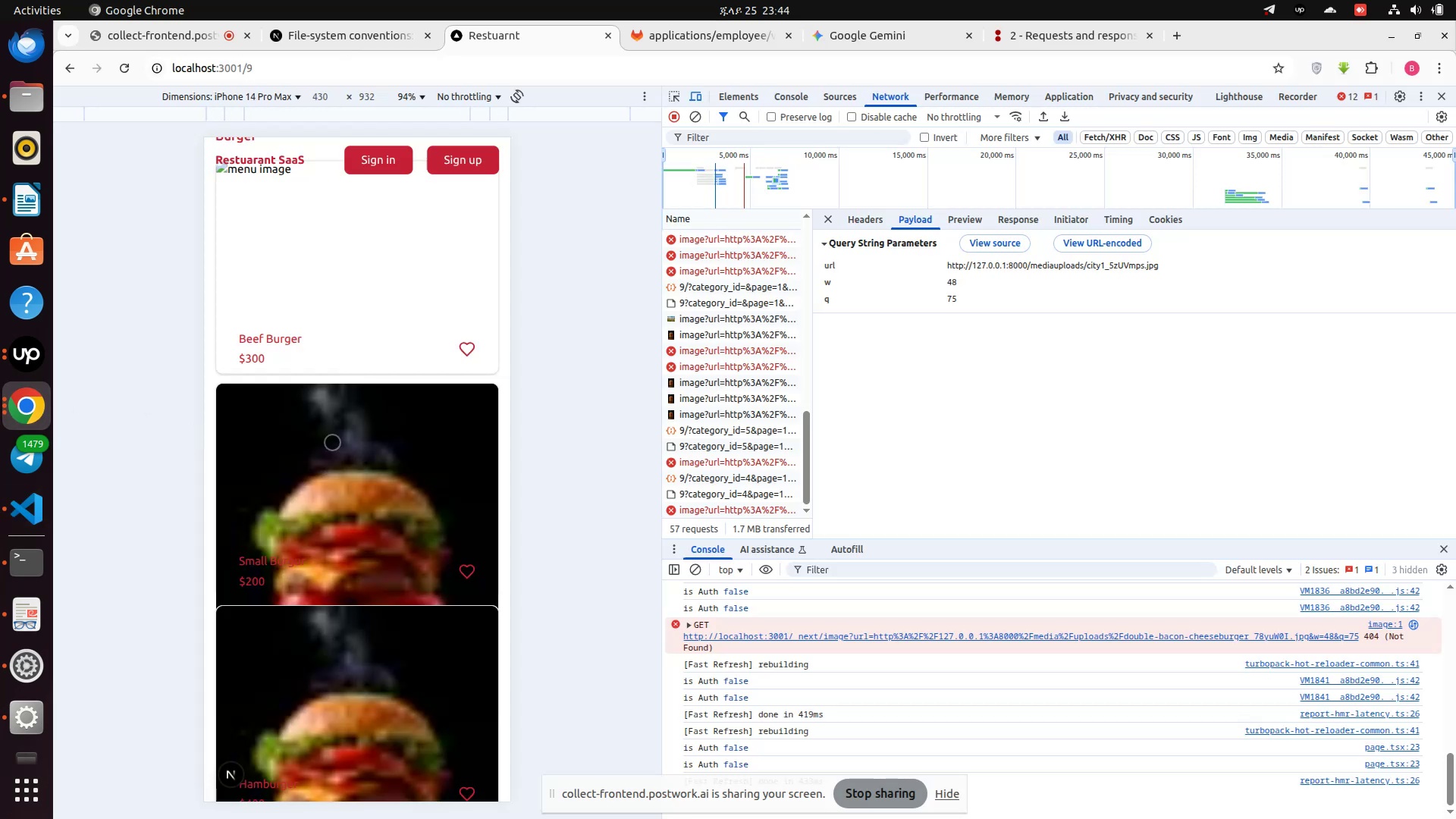 
scroll: coordinate [422, 448], scroll_direction: down, amount: 14.0
 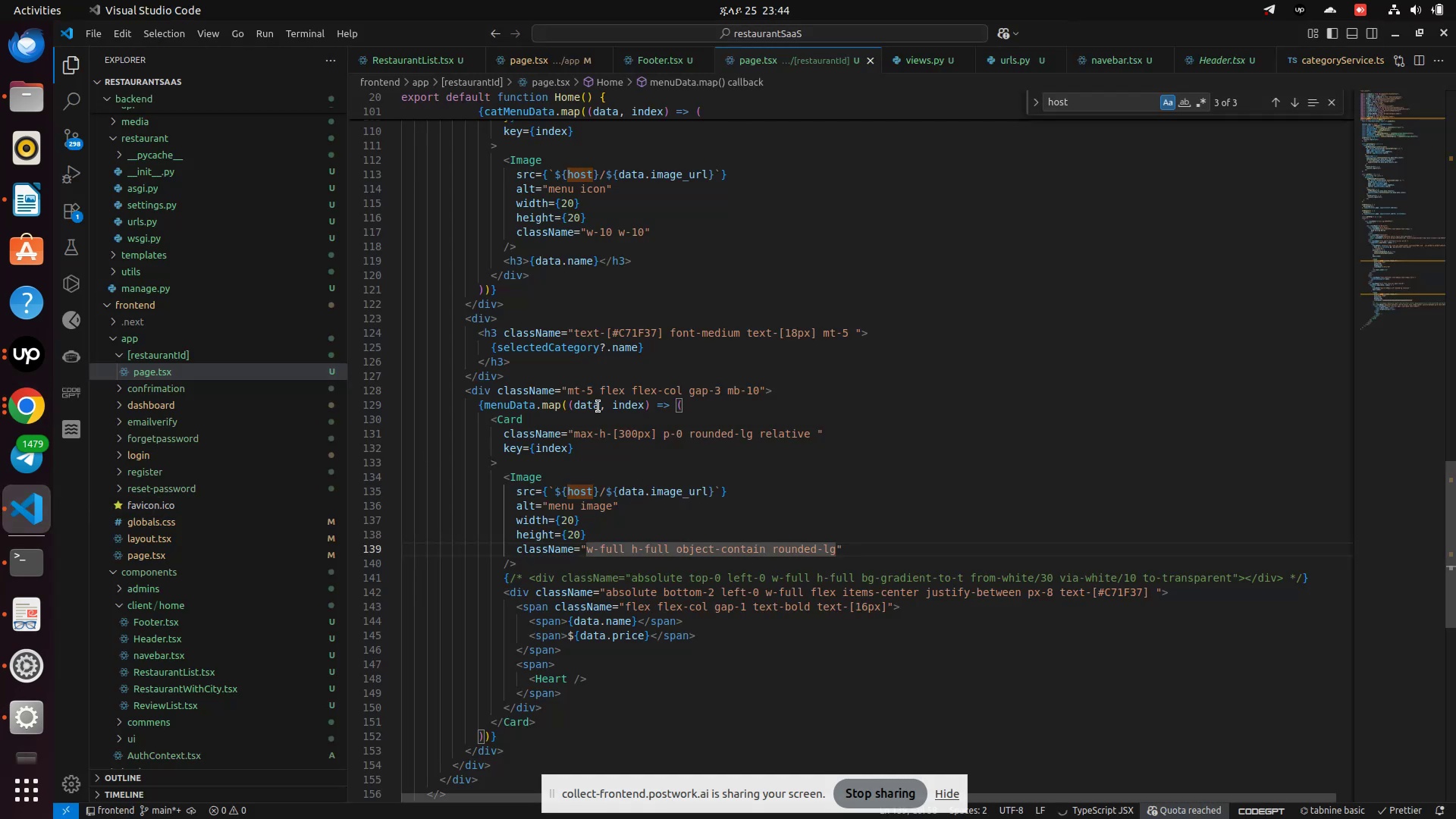 
wait(13.55)
 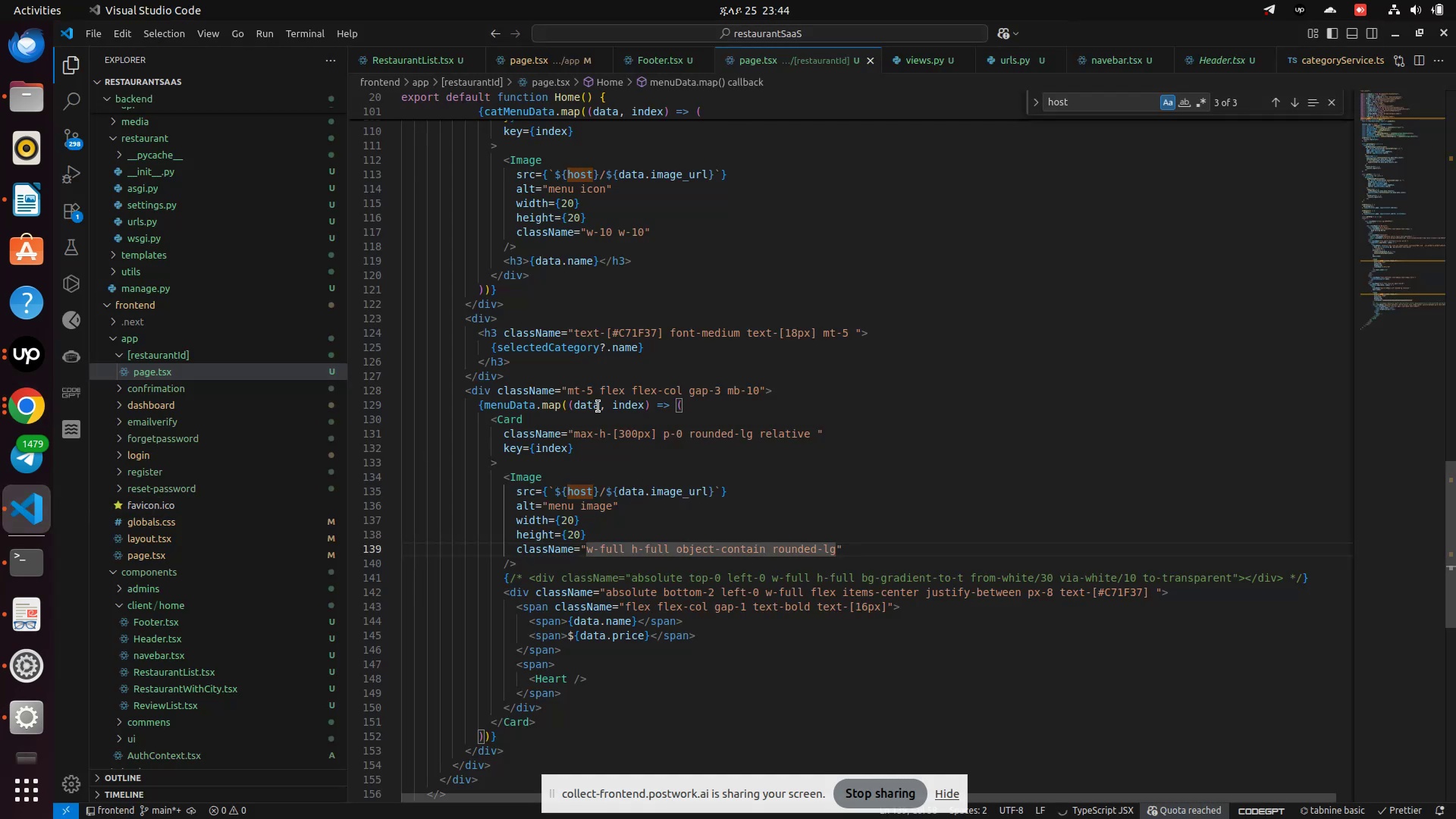 
left_click([667, 548])
 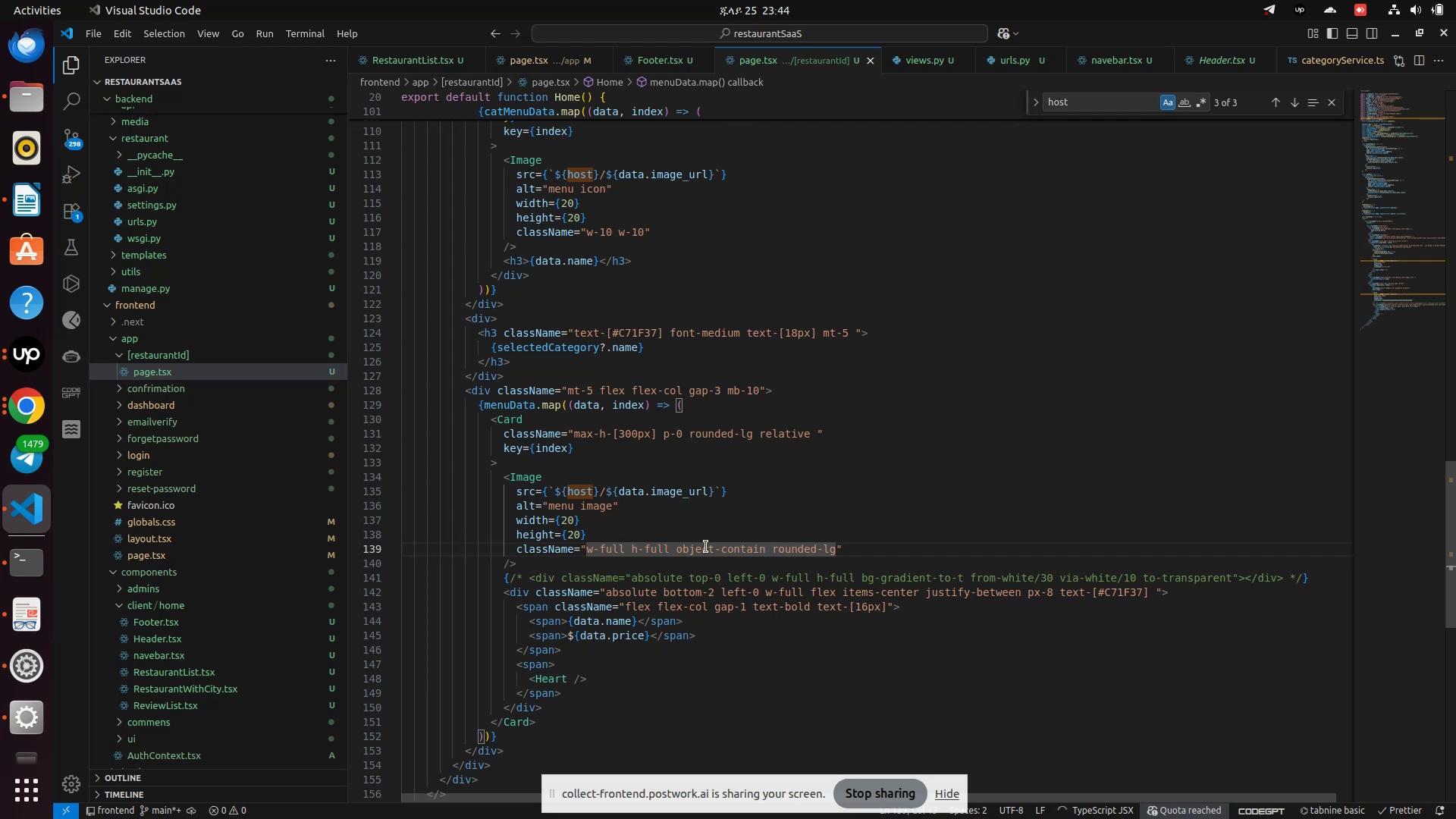 
key(Backspace)
key(Backspace)
key(Backspace)
key(Backspace)
key(Backspace)
key(Backspace)
type(max-h-[300px)
 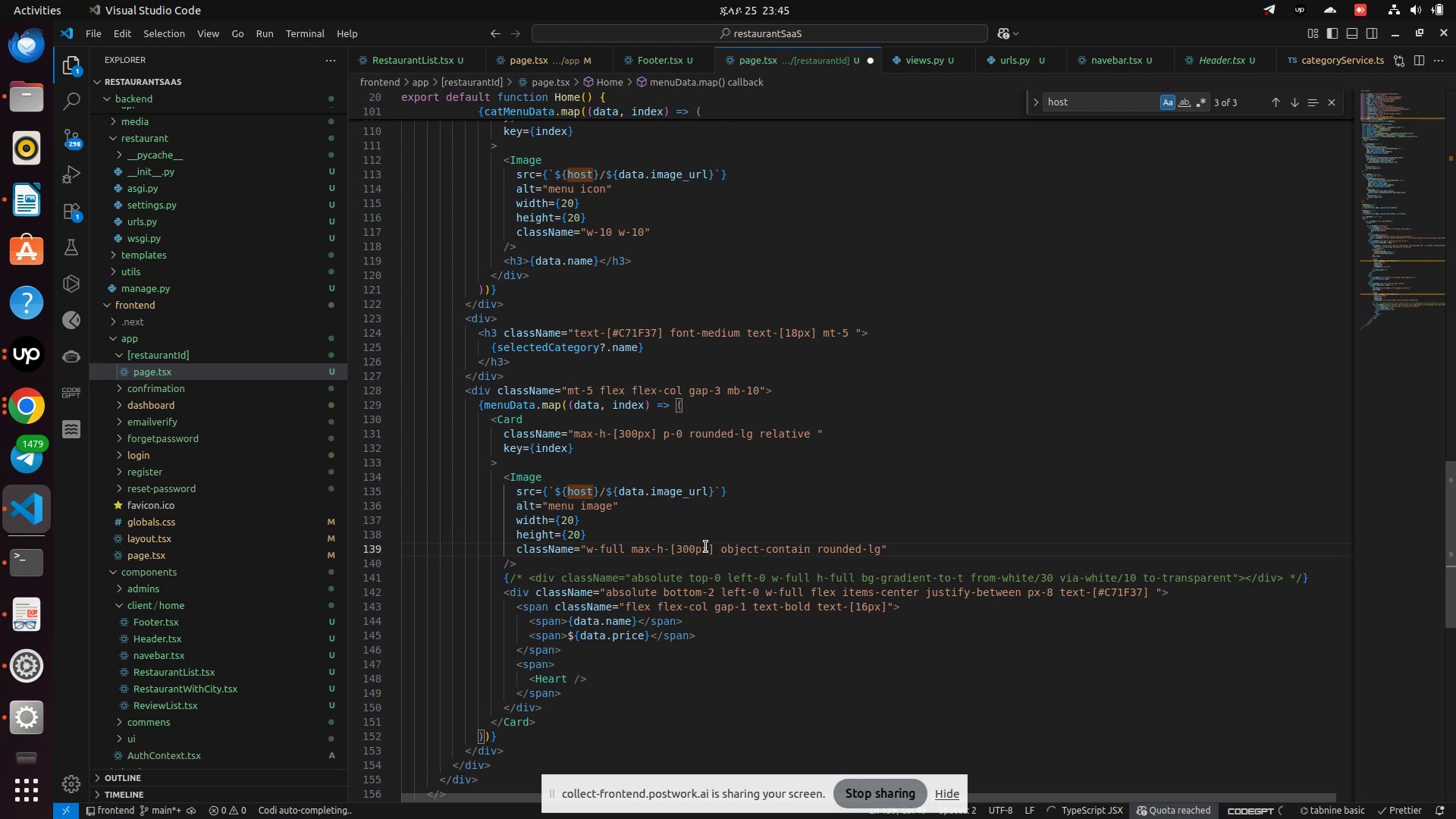 
key(Control+S)
 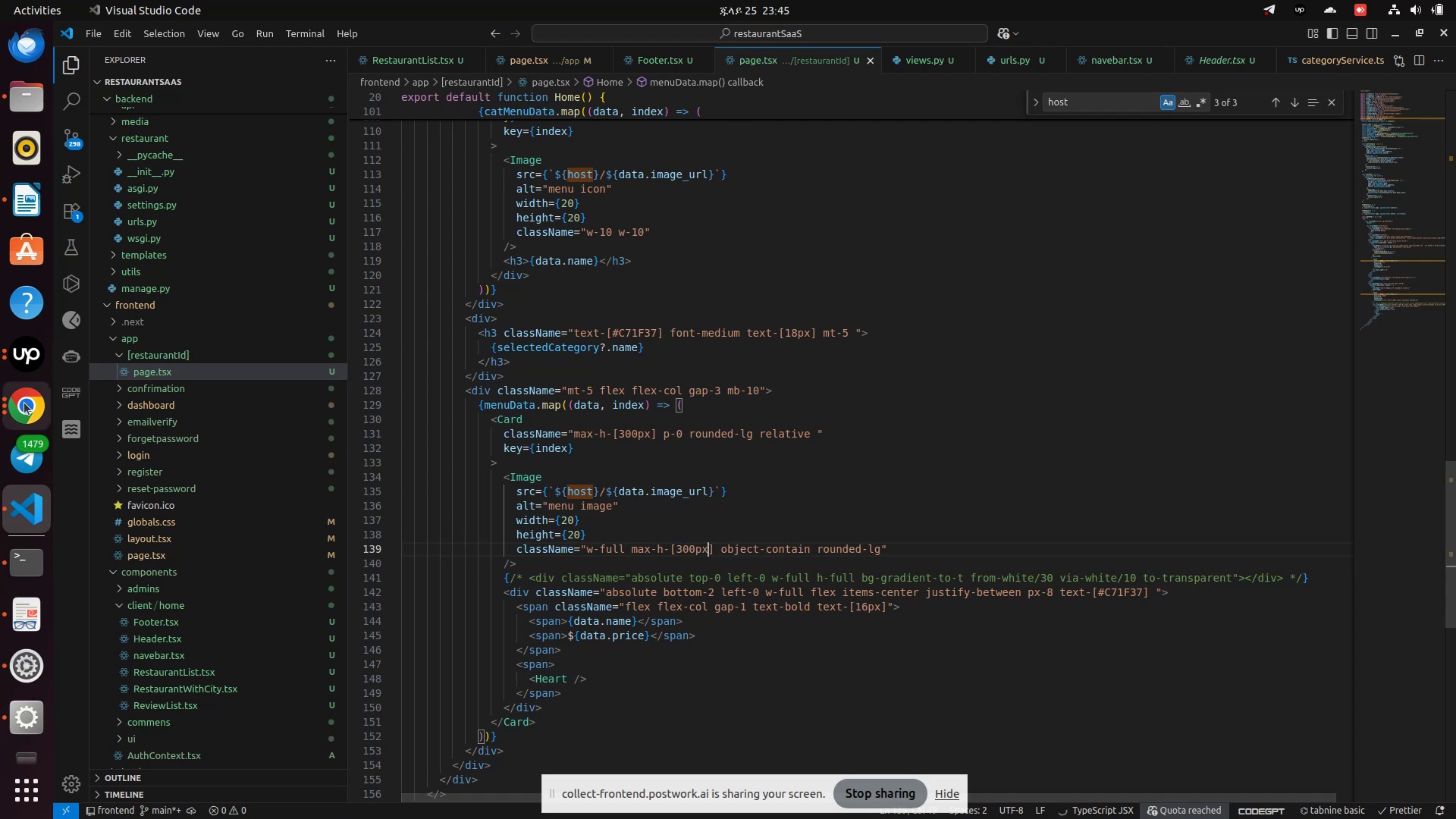 
left_click([24, 404])
 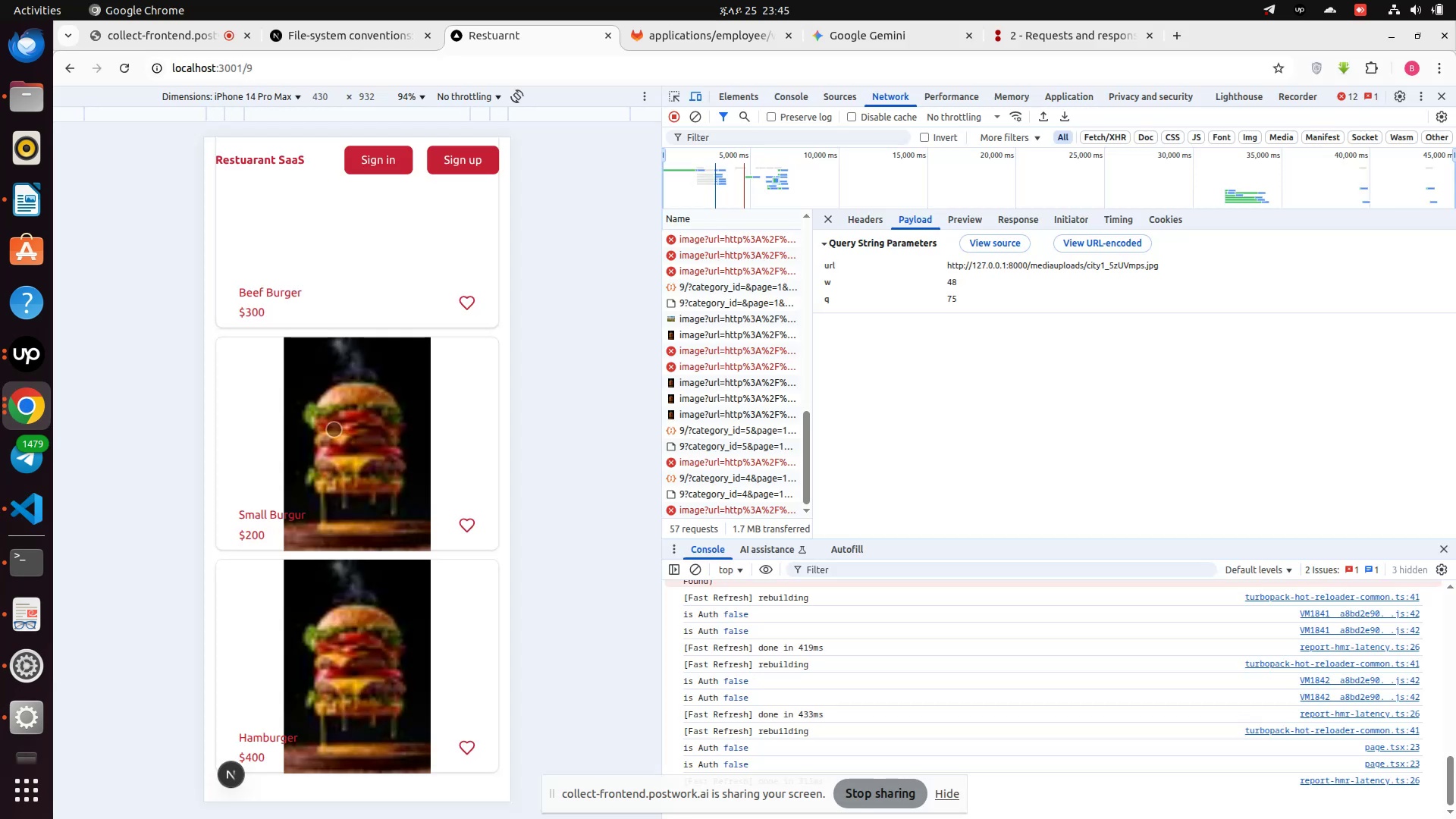 
scroll: coordinate [335, 430], scroll_direction: down, amount: 3.0
 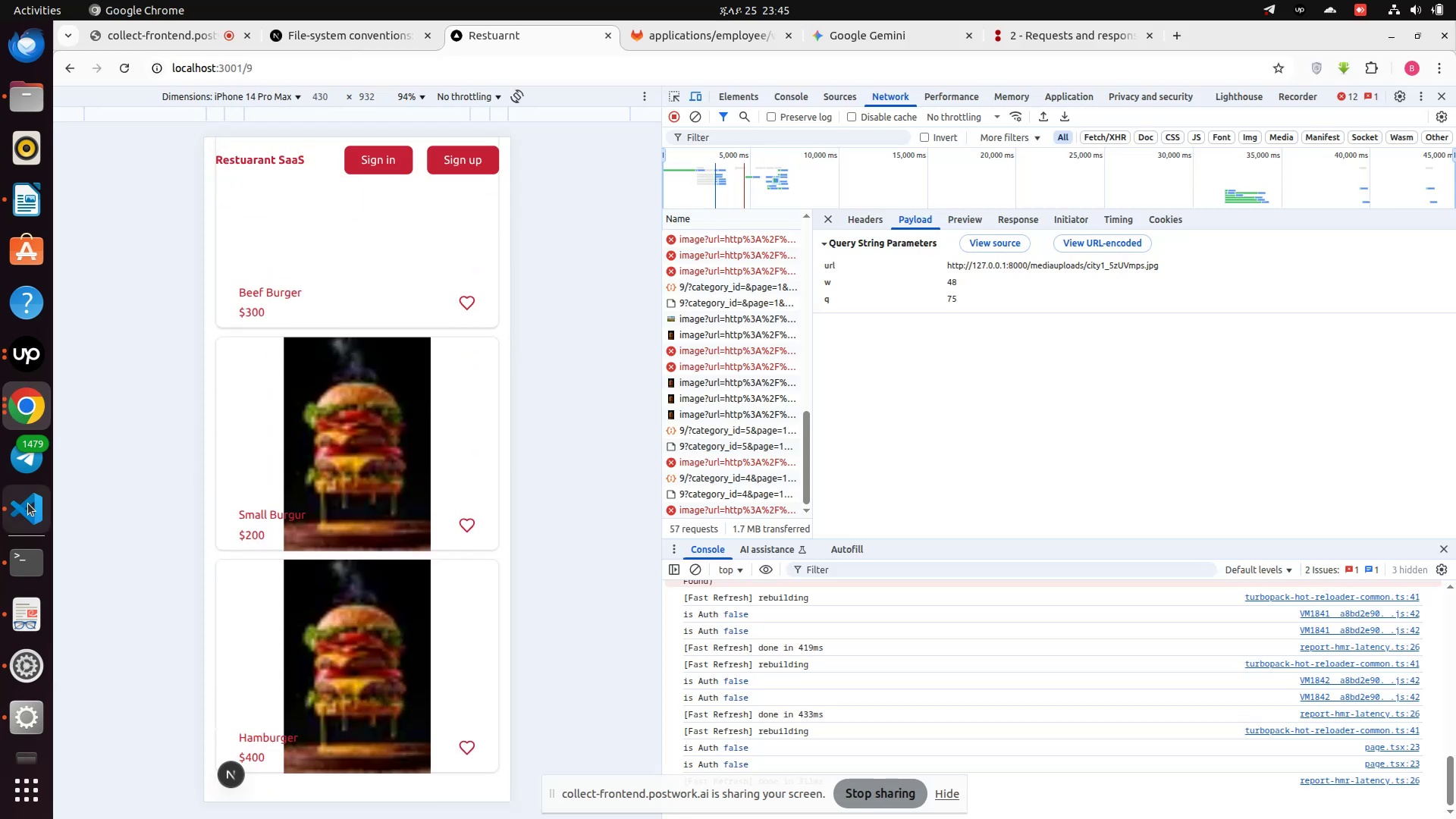 
left_click([24, 506])
 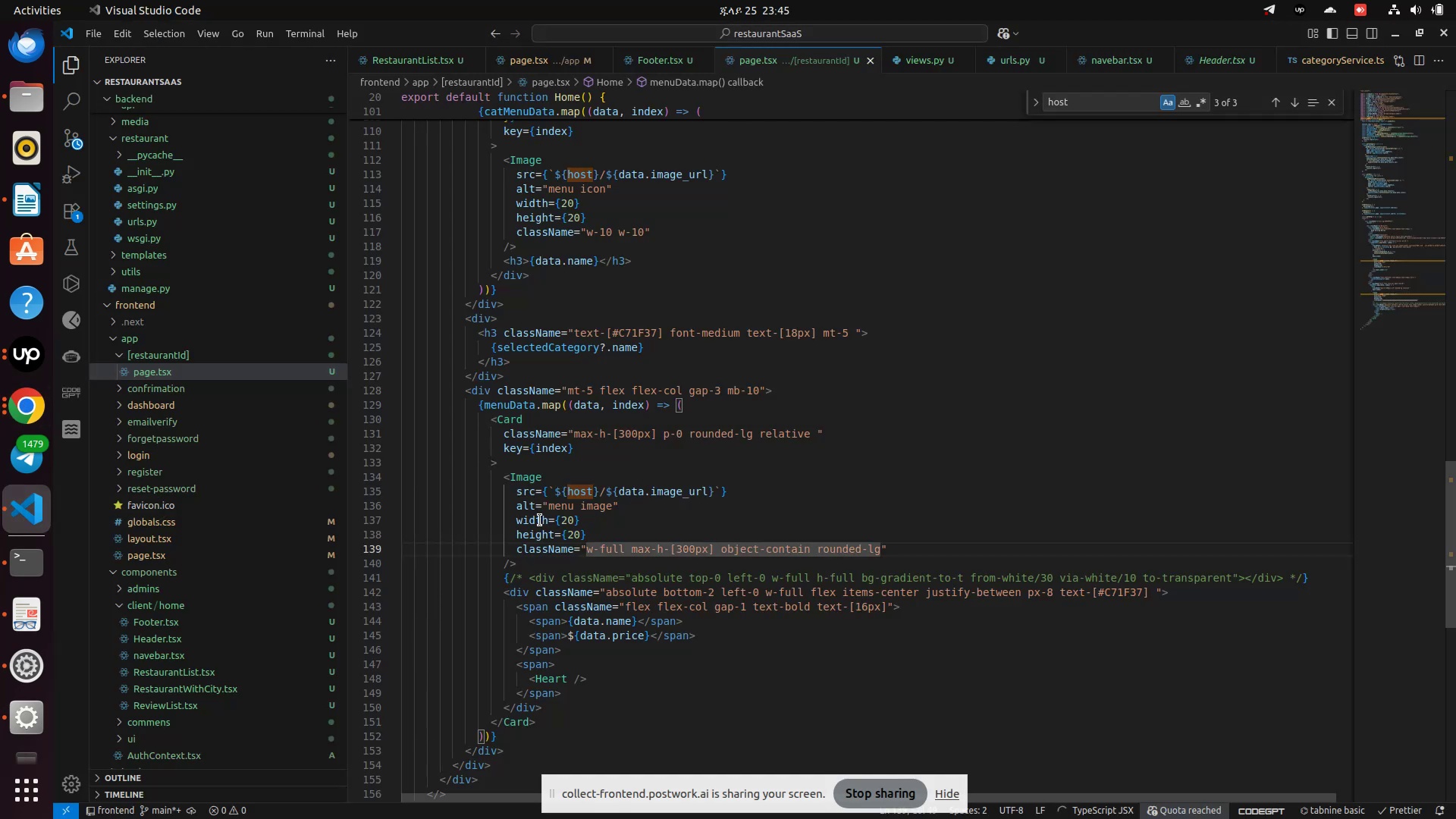 
key(Backspace)
 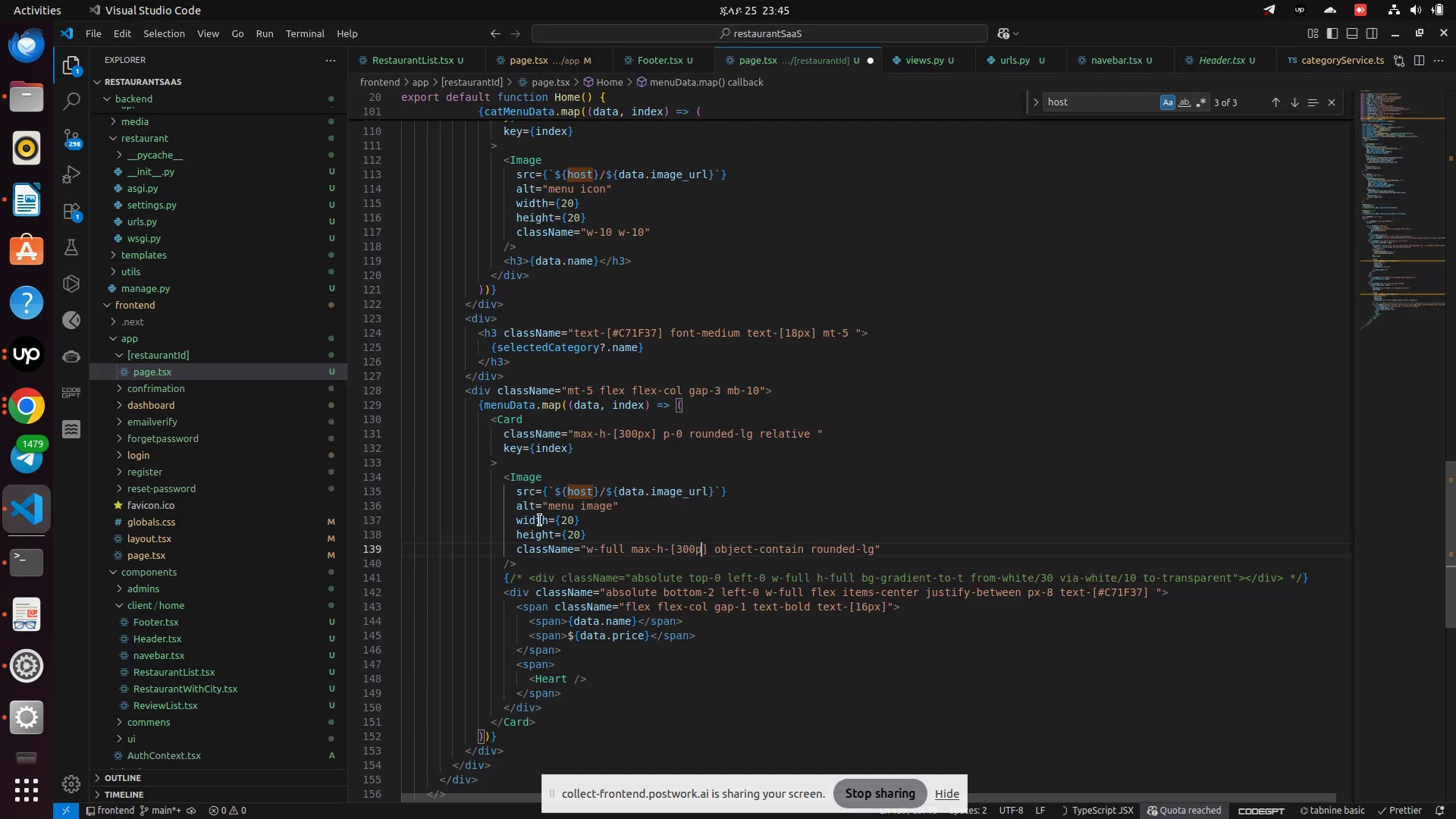 
hold_key(key=Backspace, duration=0.65)
 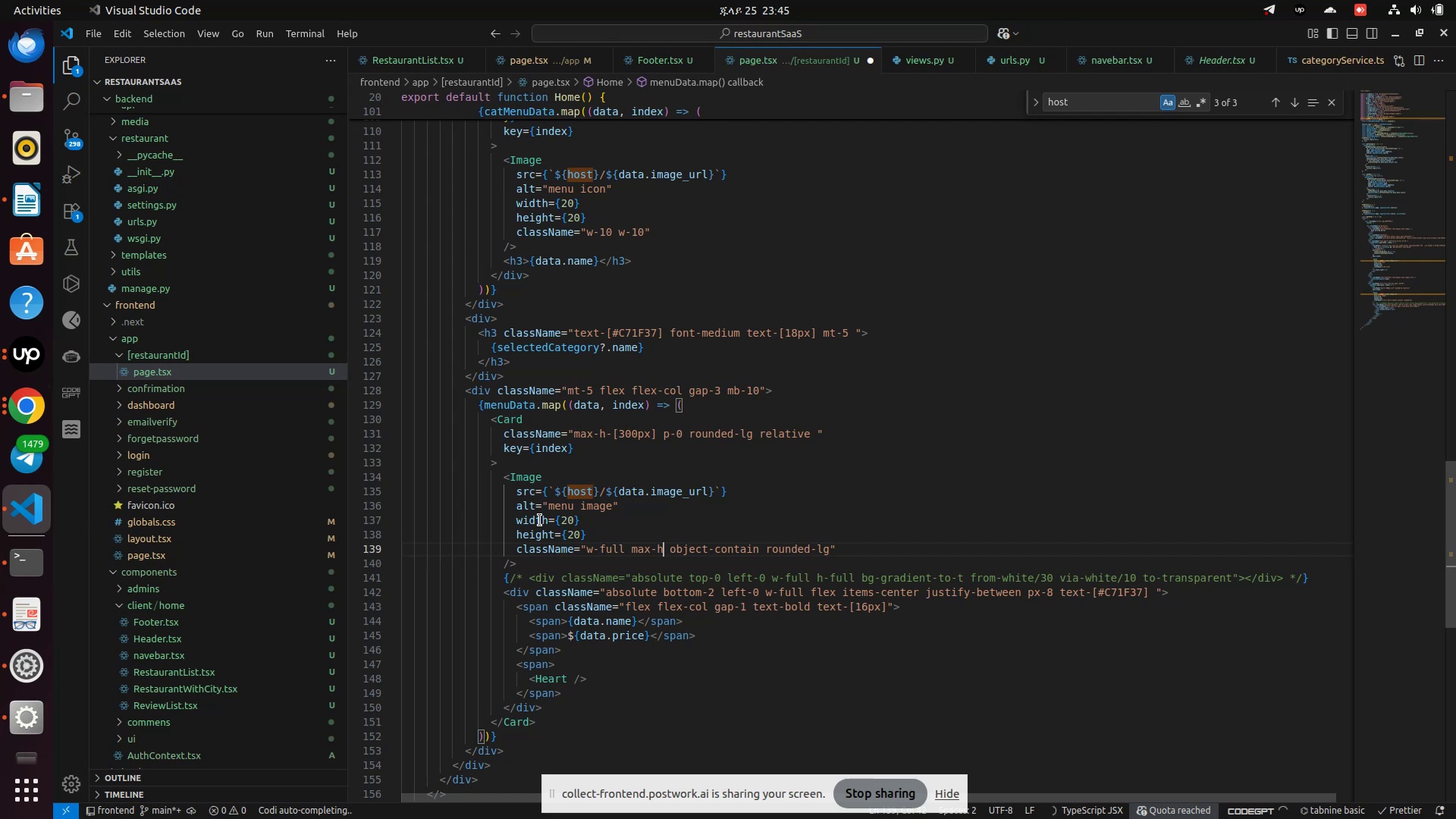 
key(ArrowRight)
 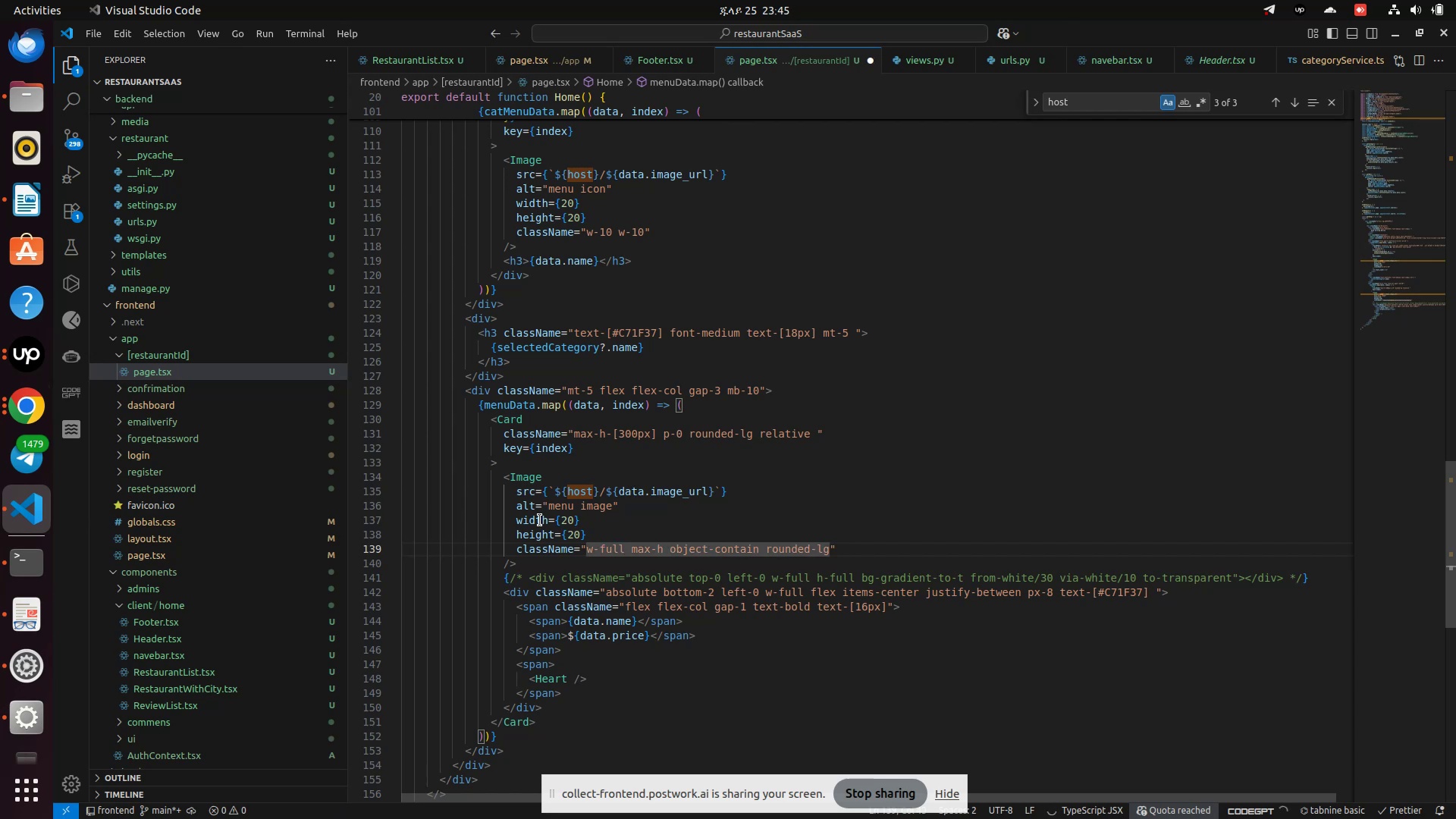 
key(Backspace)
 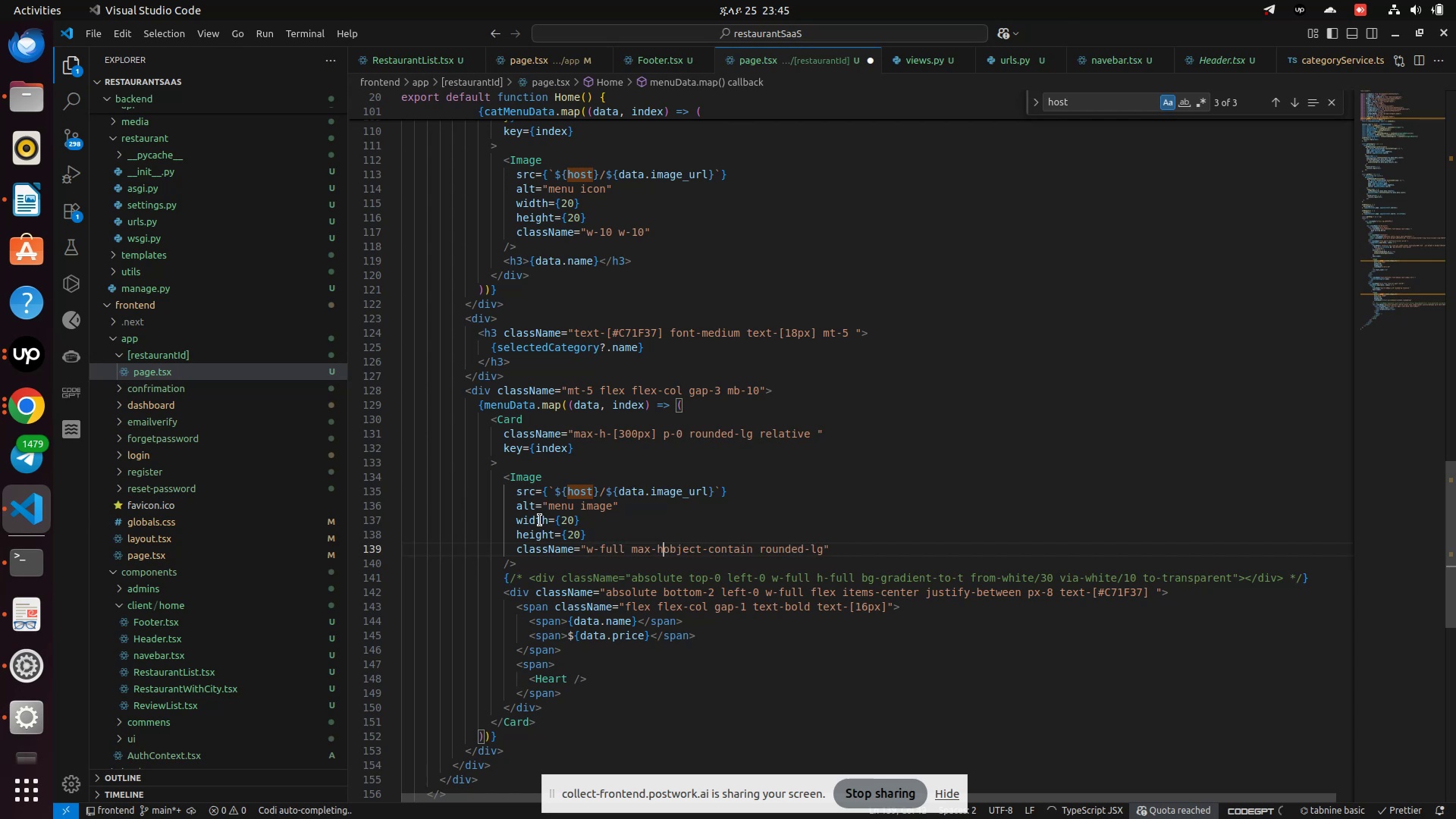 
key(Backspace)
 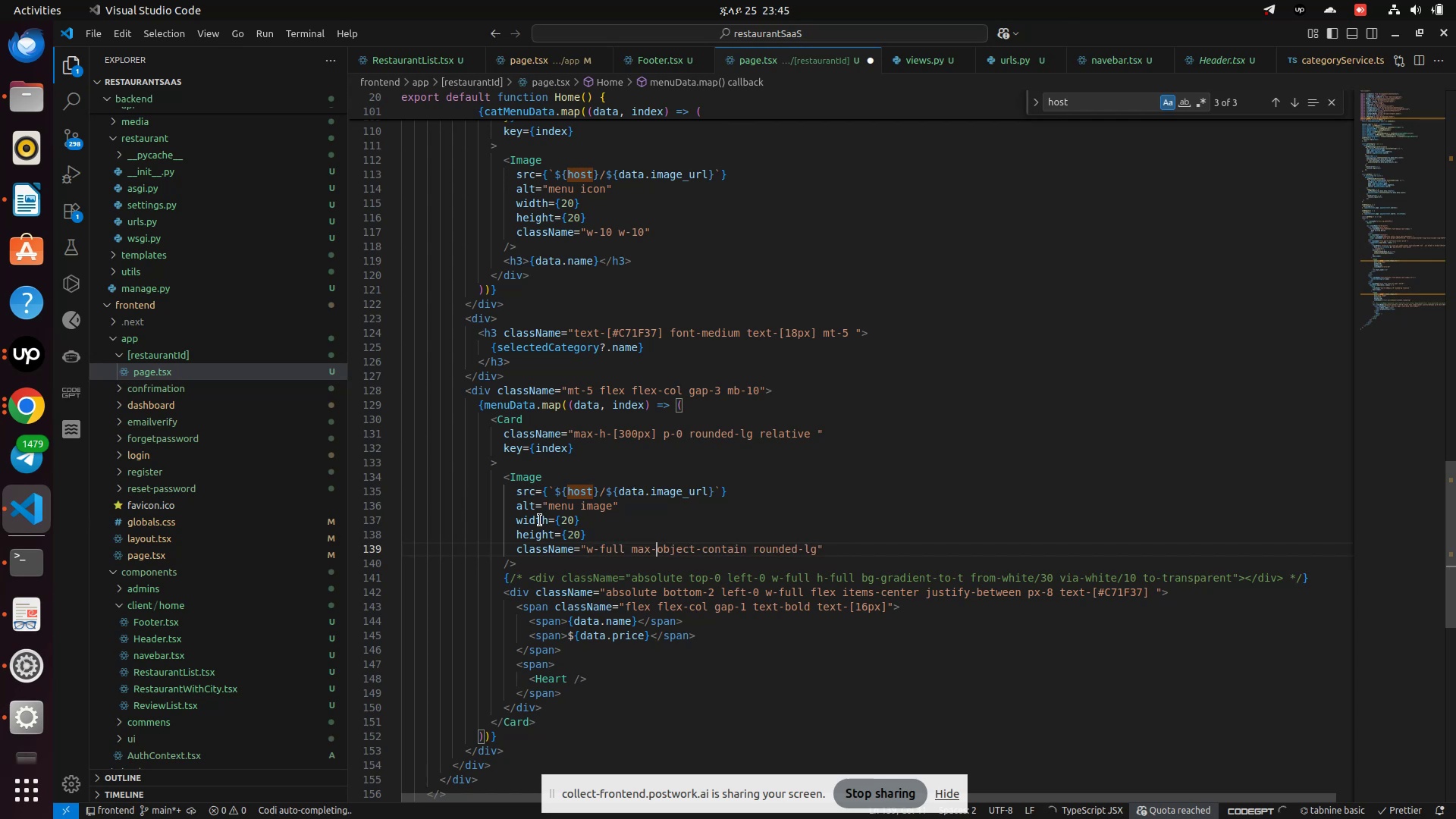 
key(Backspace)
 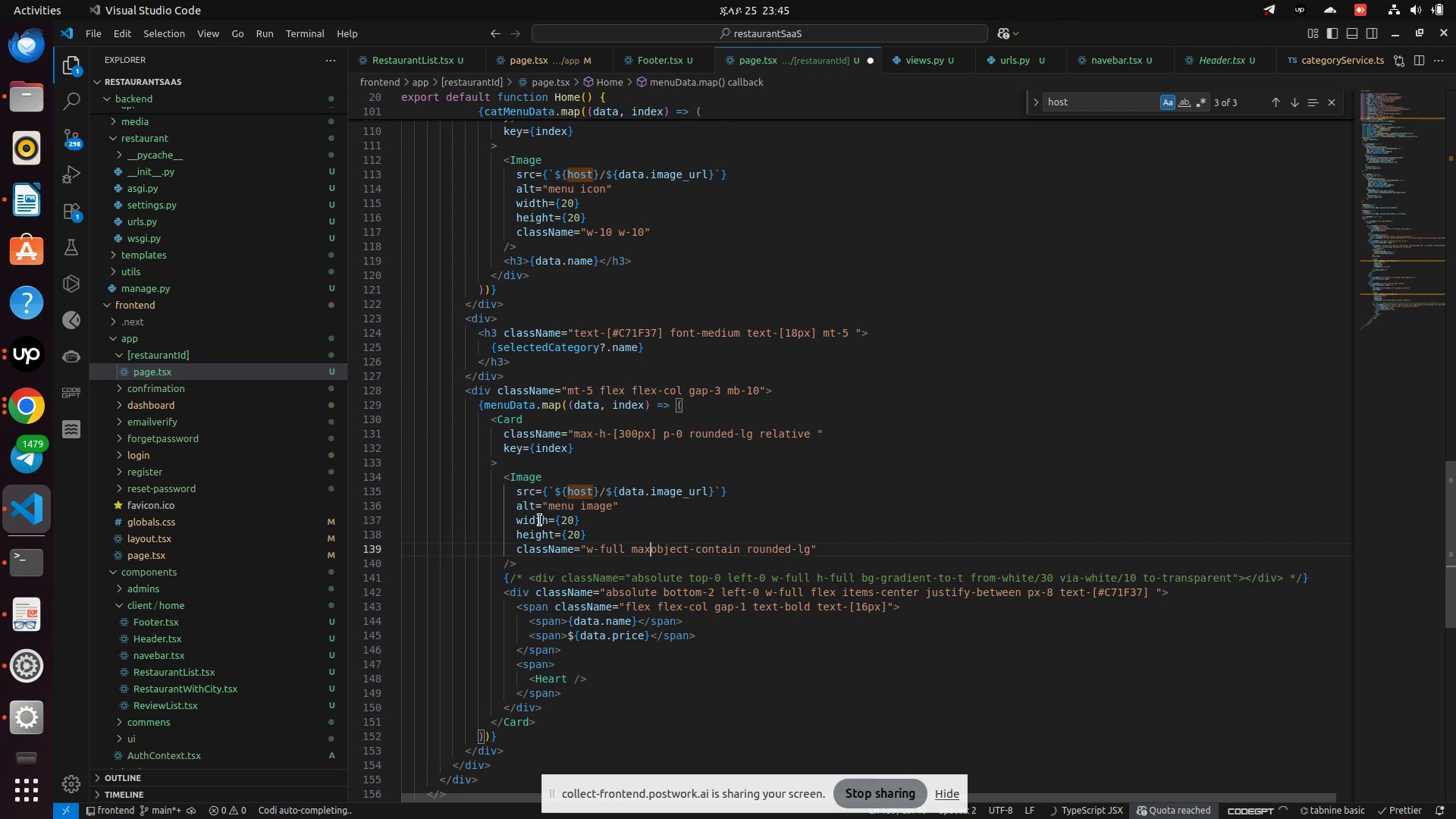 
key(Backspace)
 